 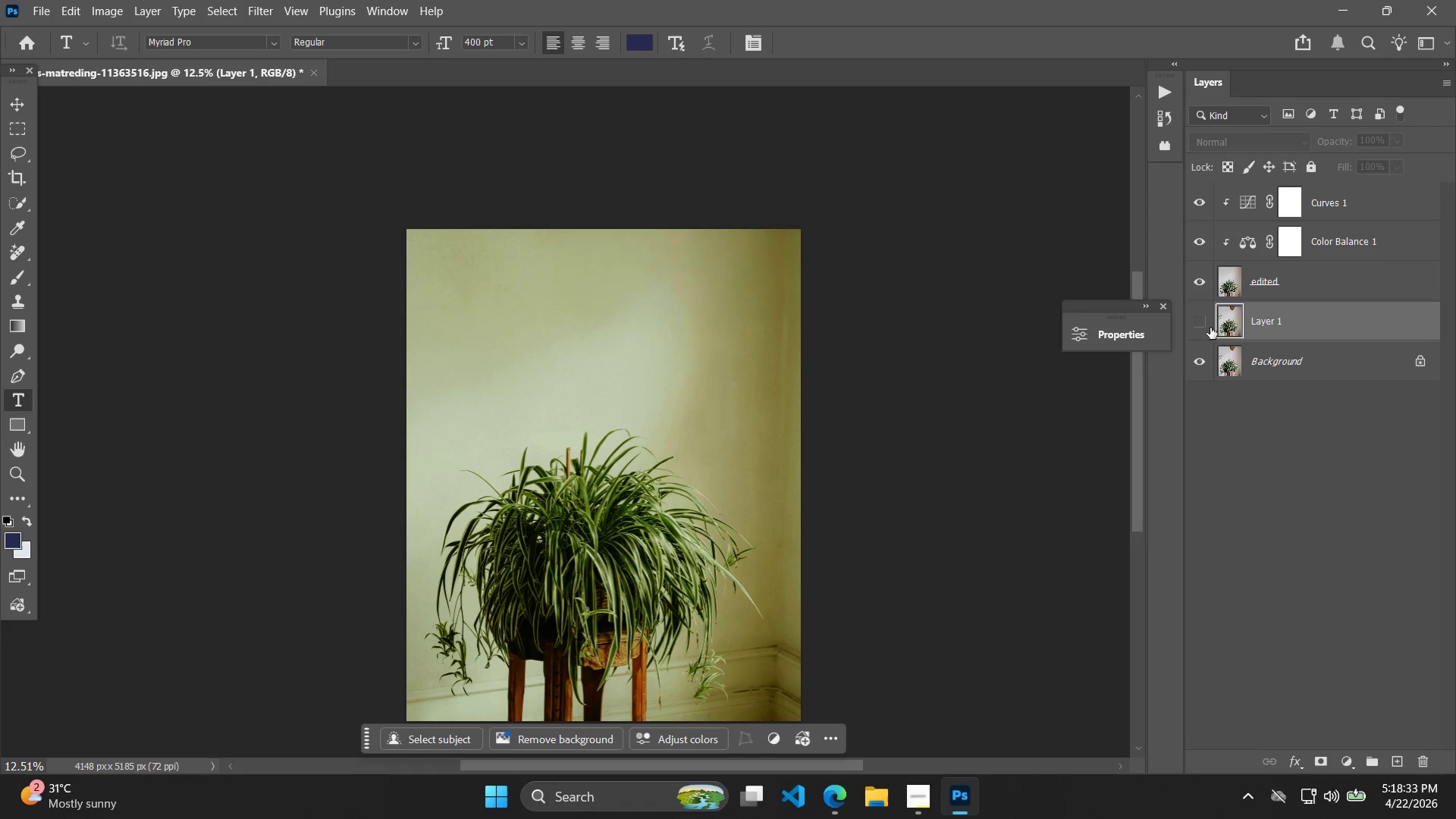 
triple_click([1210, 328])
 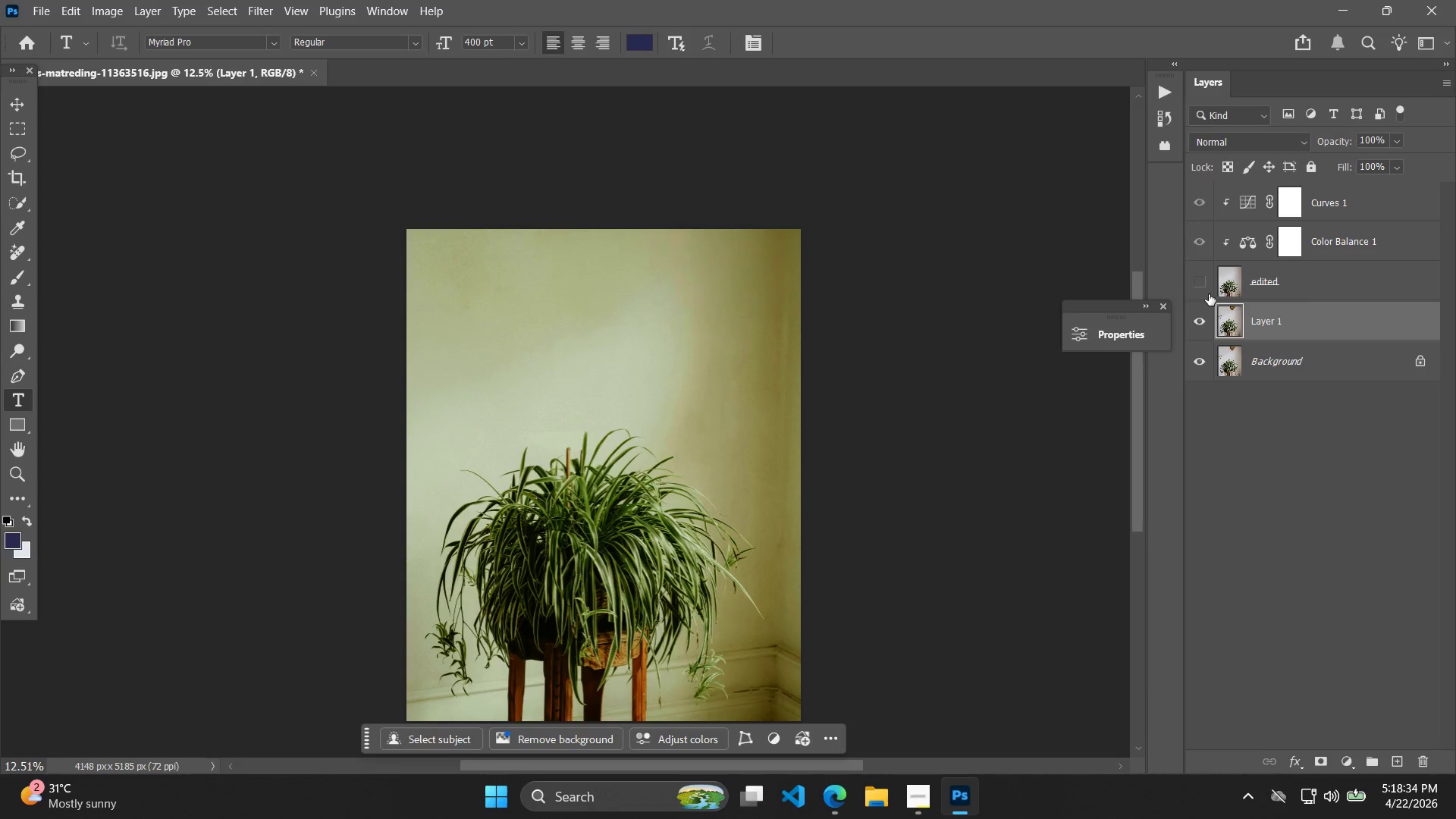 
double_click([1207, 292])
 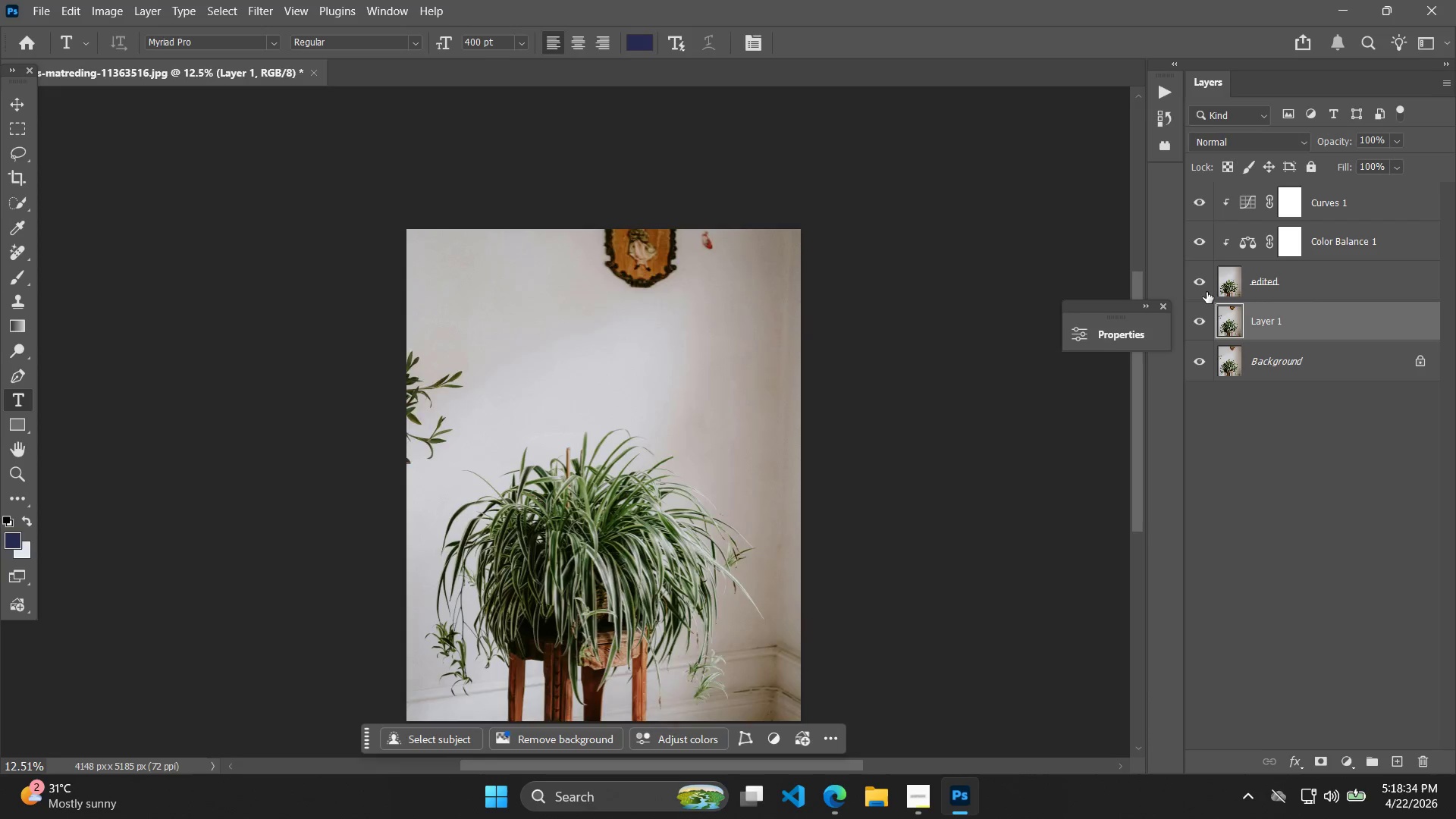 
triple_click([1207, 292])
 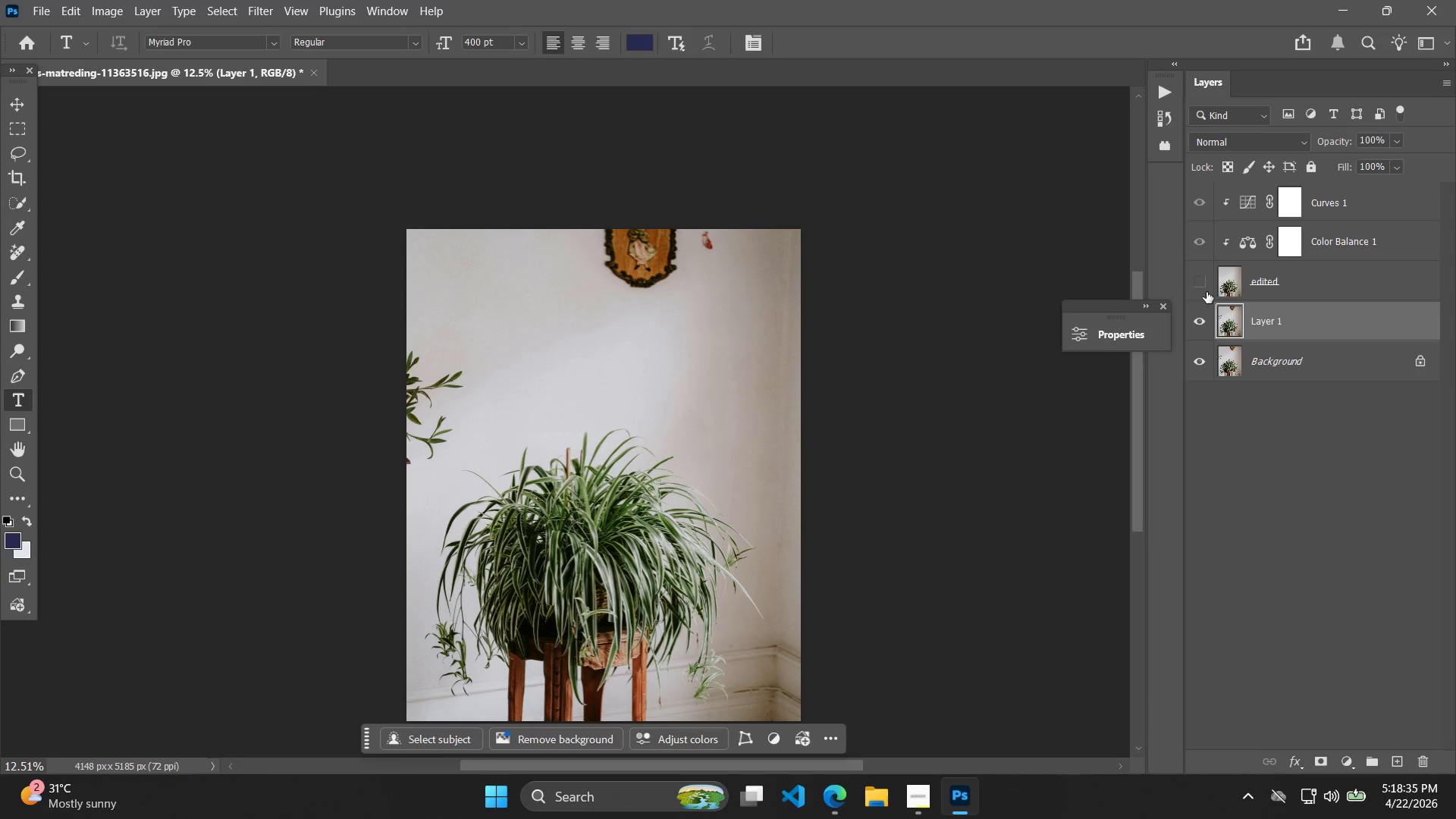 
left_click([1207, 292])
 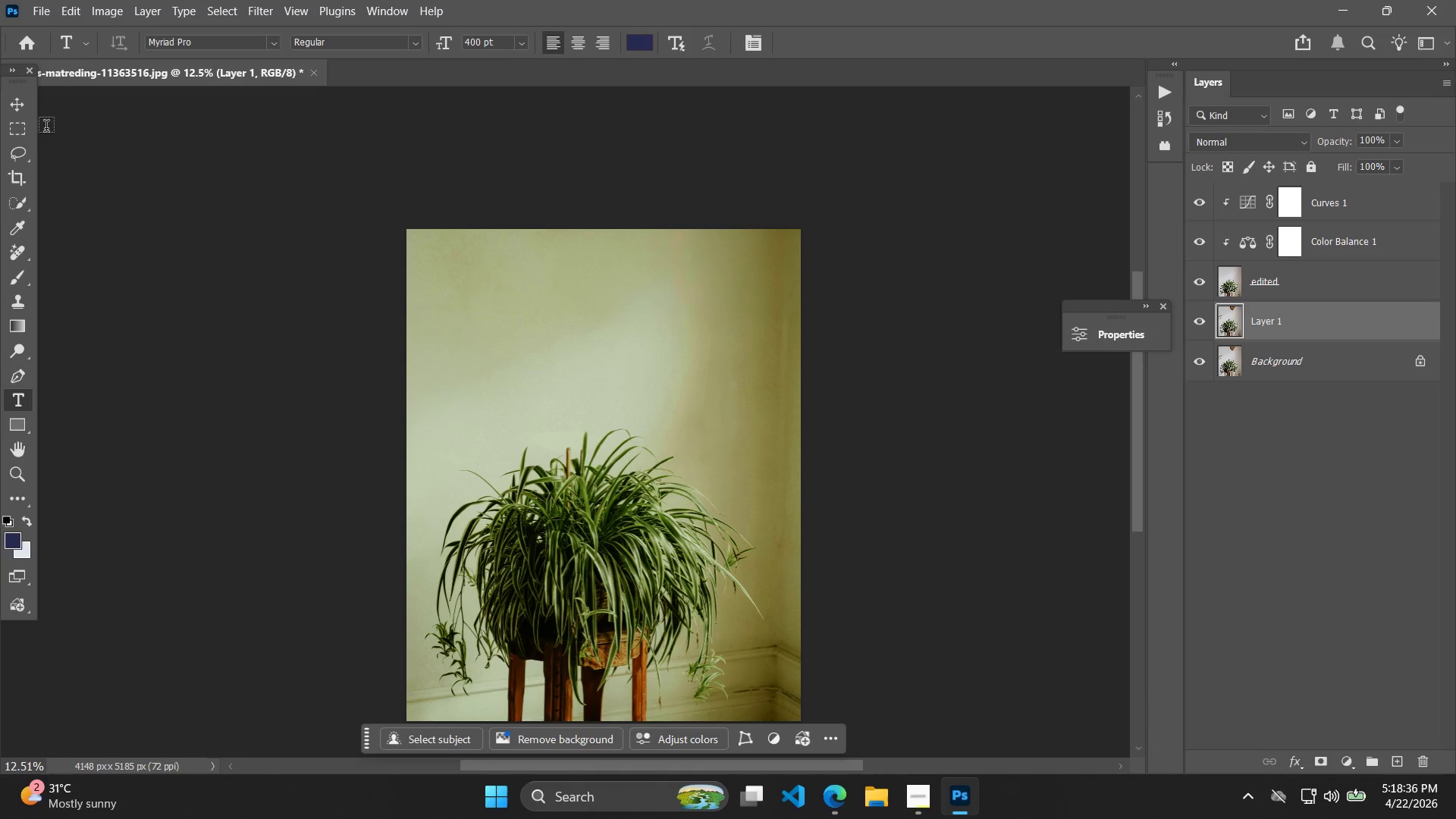 
left_click([23, 114])
 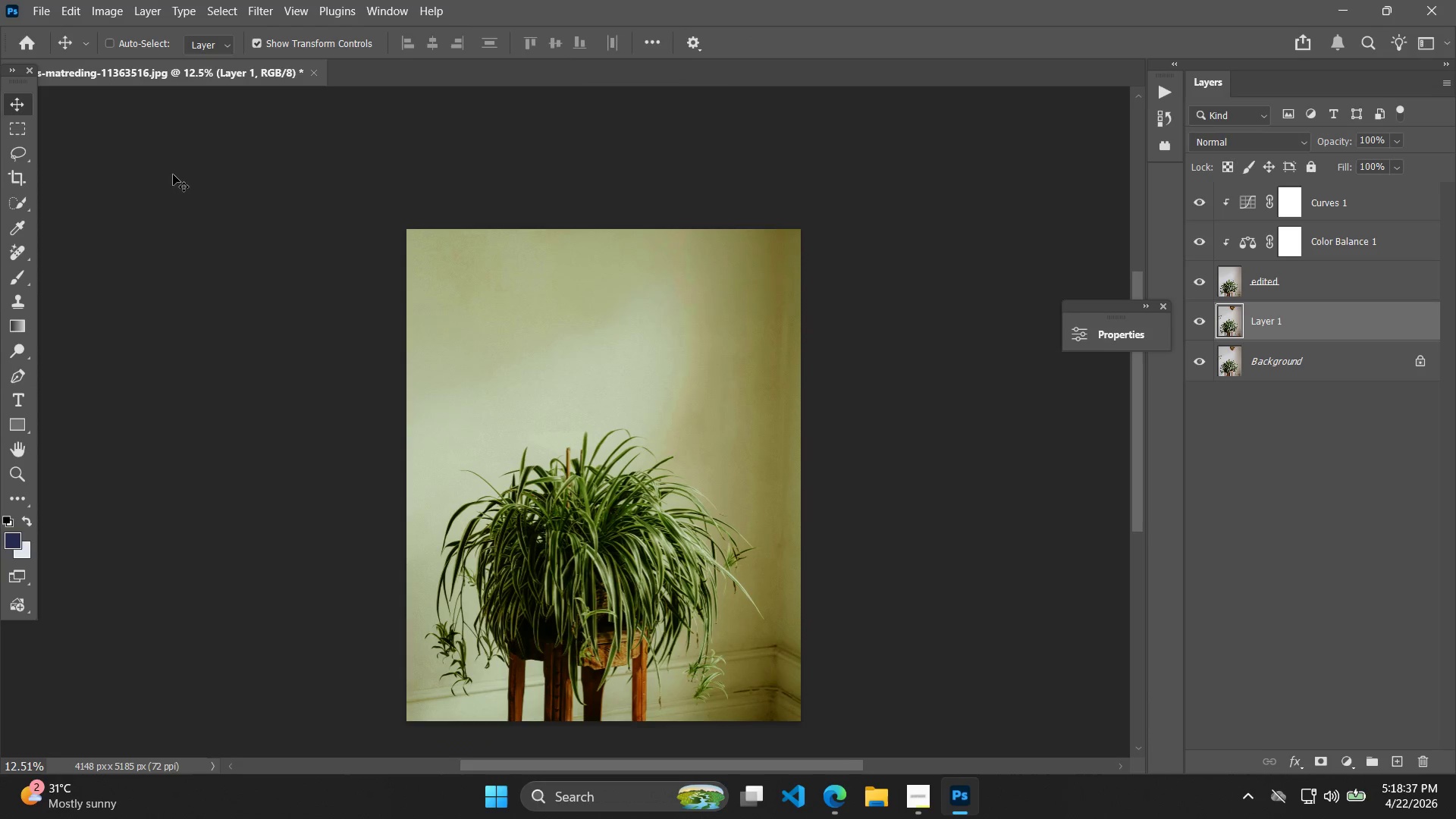 
hold_key(key=AltLeft, duration=0.33)
scroll: coordinate [297, 227], scroll_direction: down, amount: 6.0
 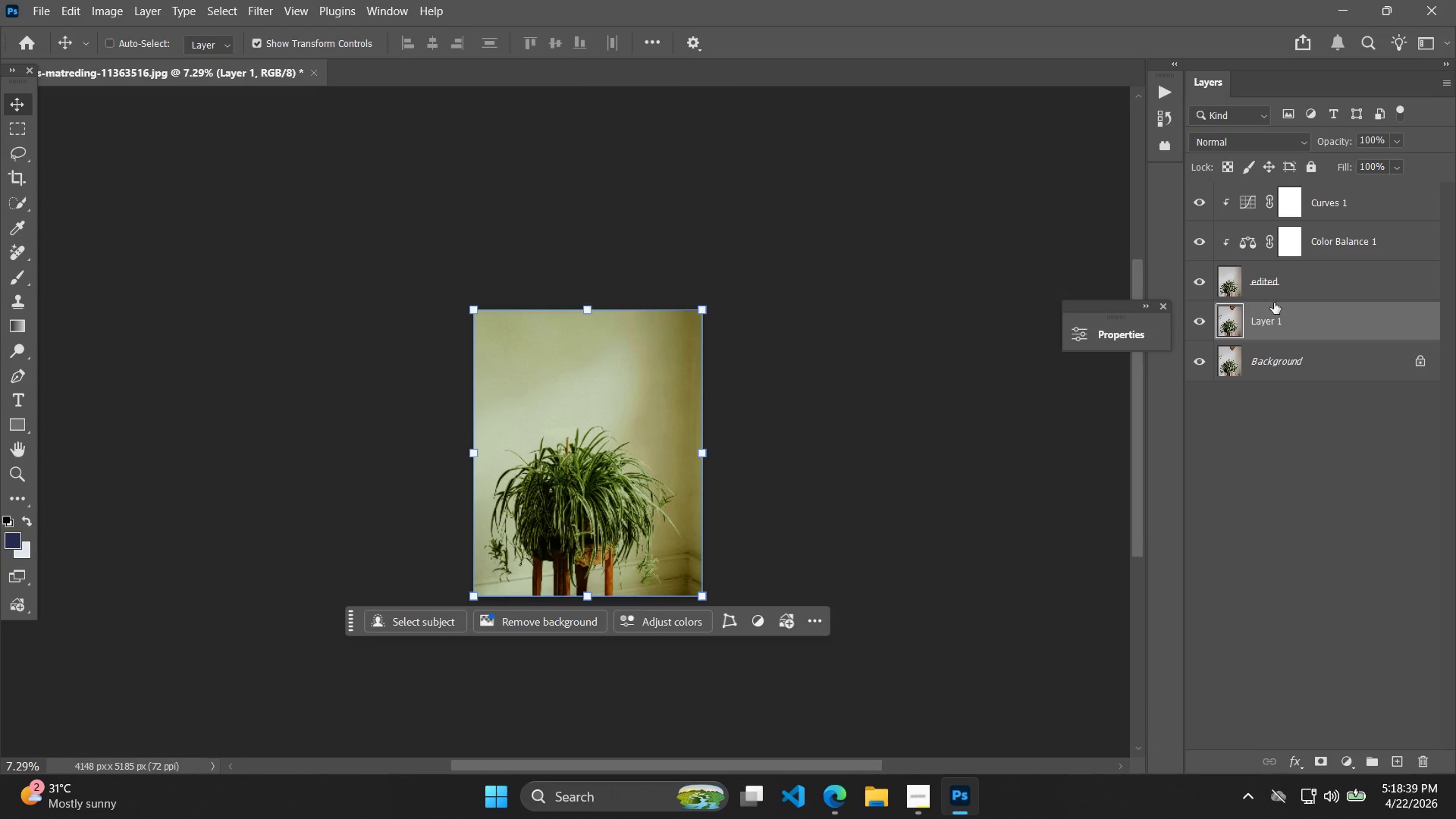 
left_click([1316, 293])
 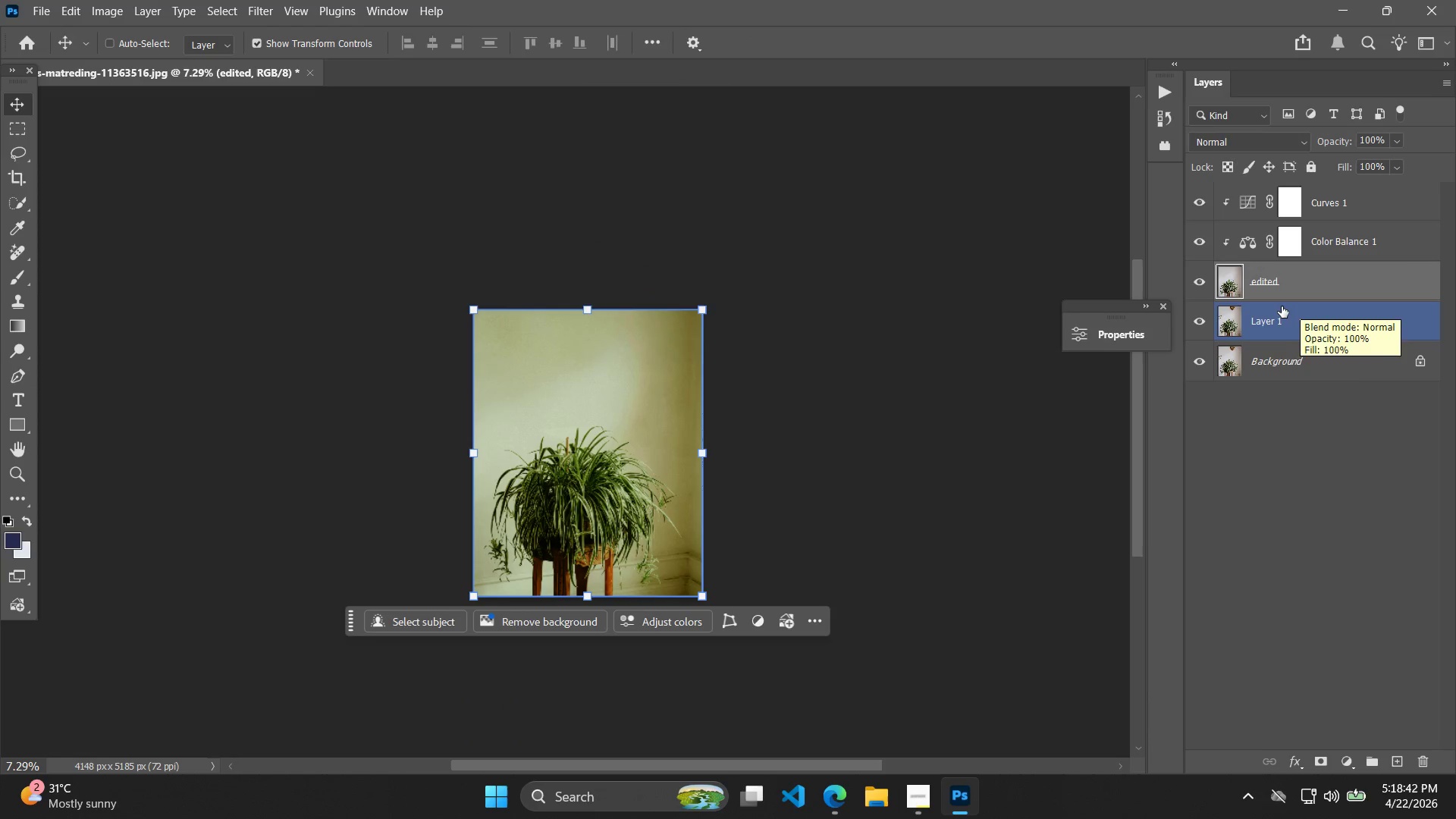 
left_click([1342, 288])
 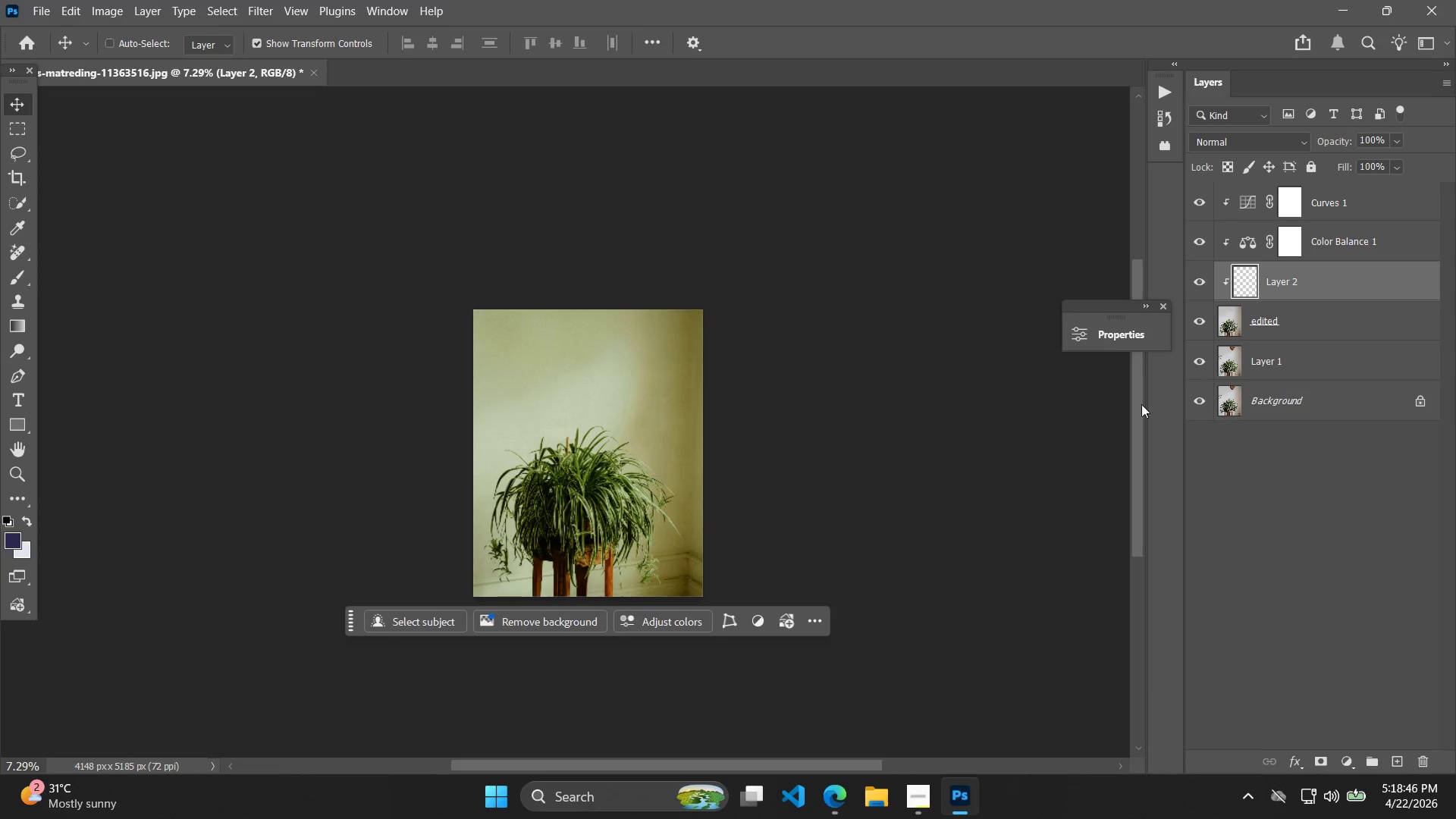 
left_click_drag(start_coordinate=[1312, 283], to_coordinate=[1318, 196])
 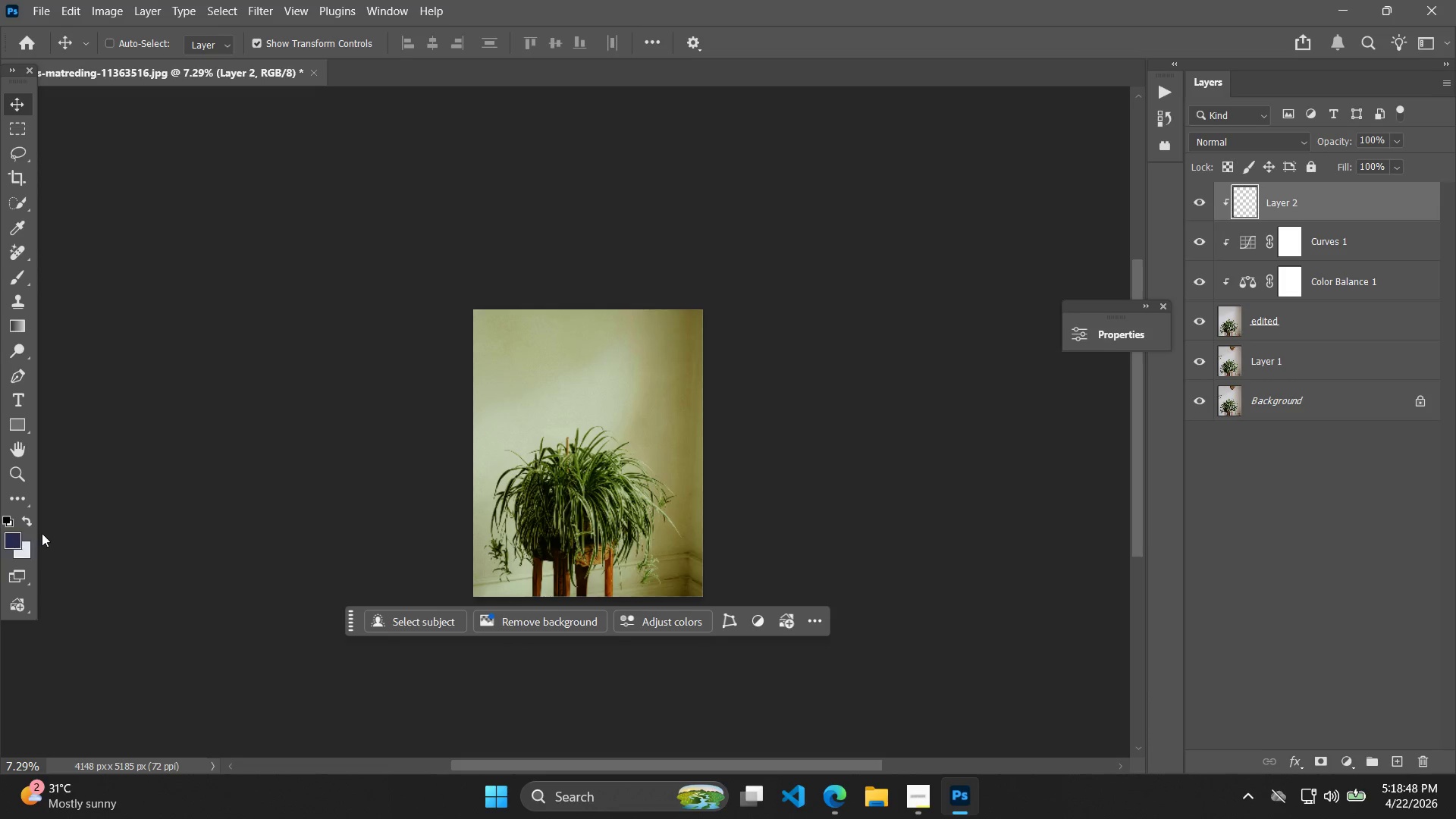 
type(bxx)
 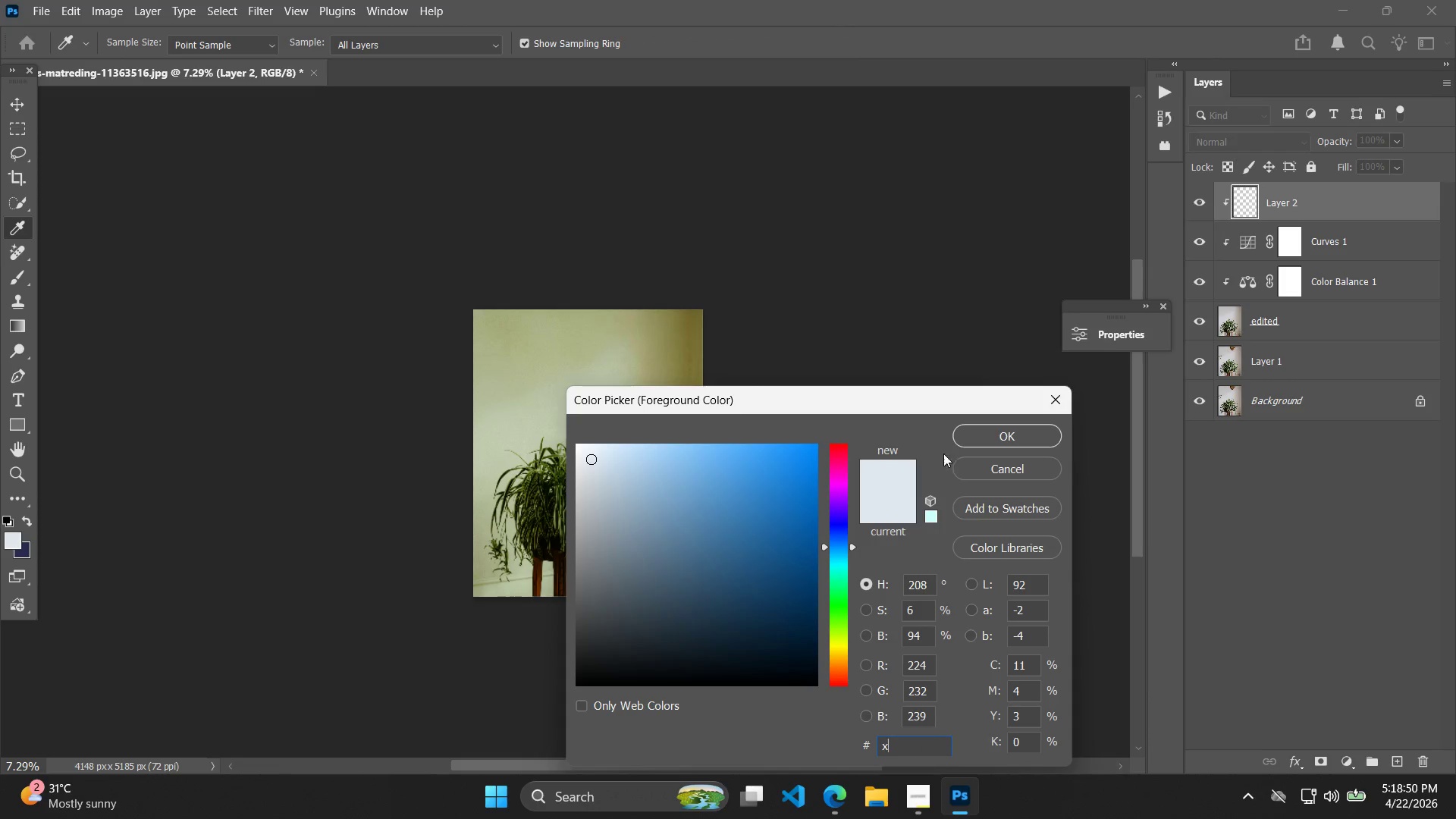 
left_click([1003, 438])
 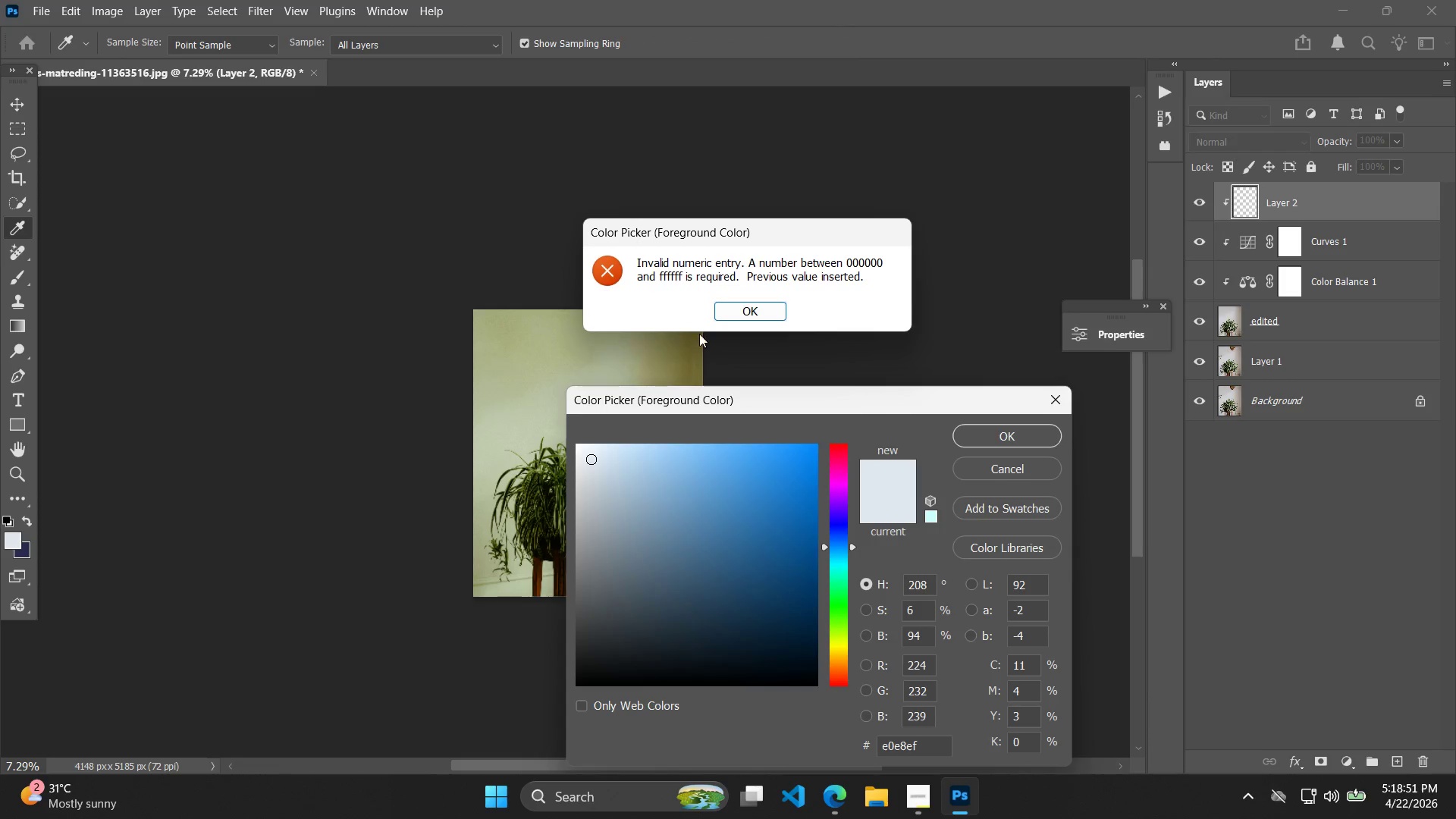 
left_click([754, 308])
 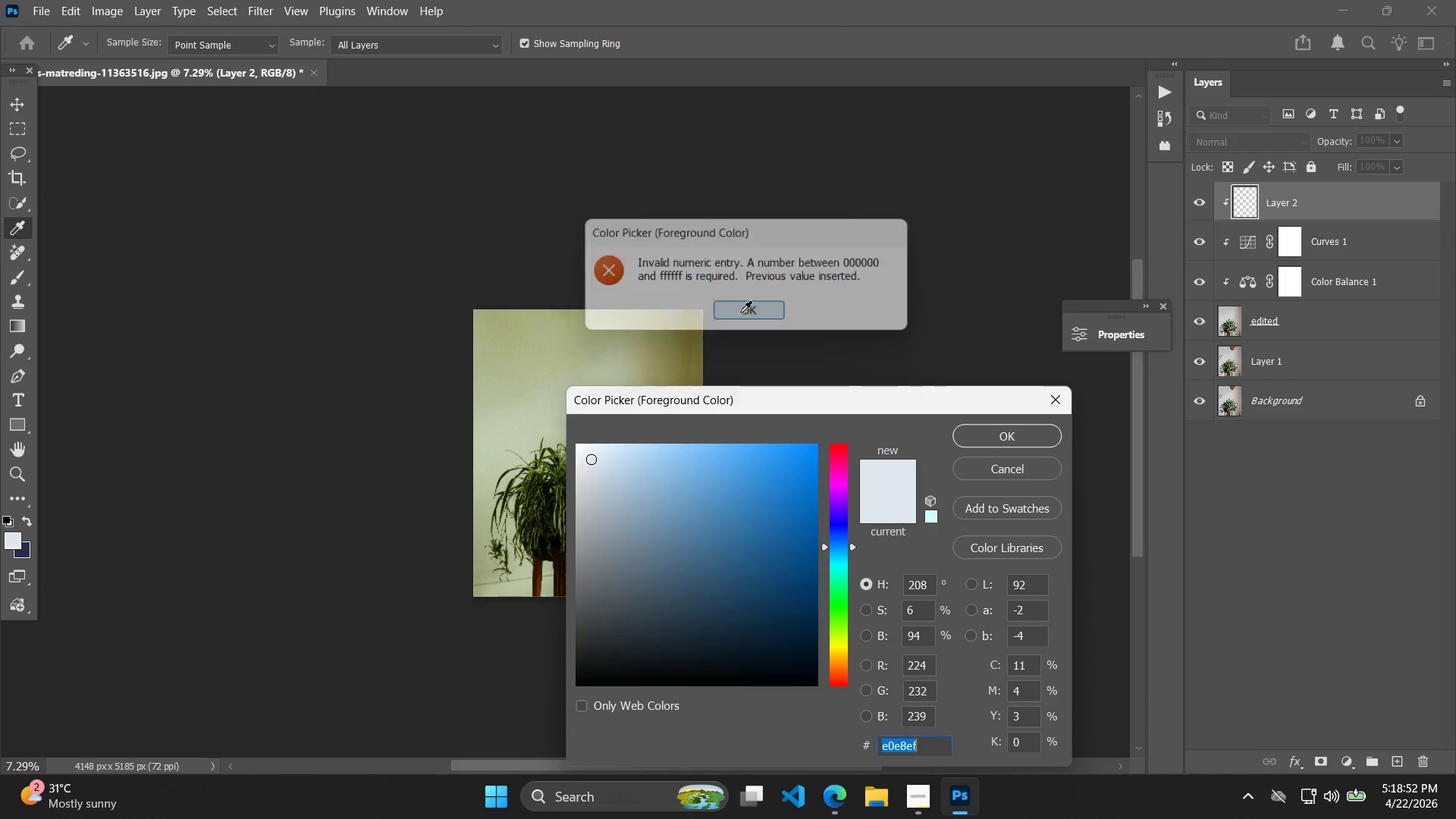 
key(X)
 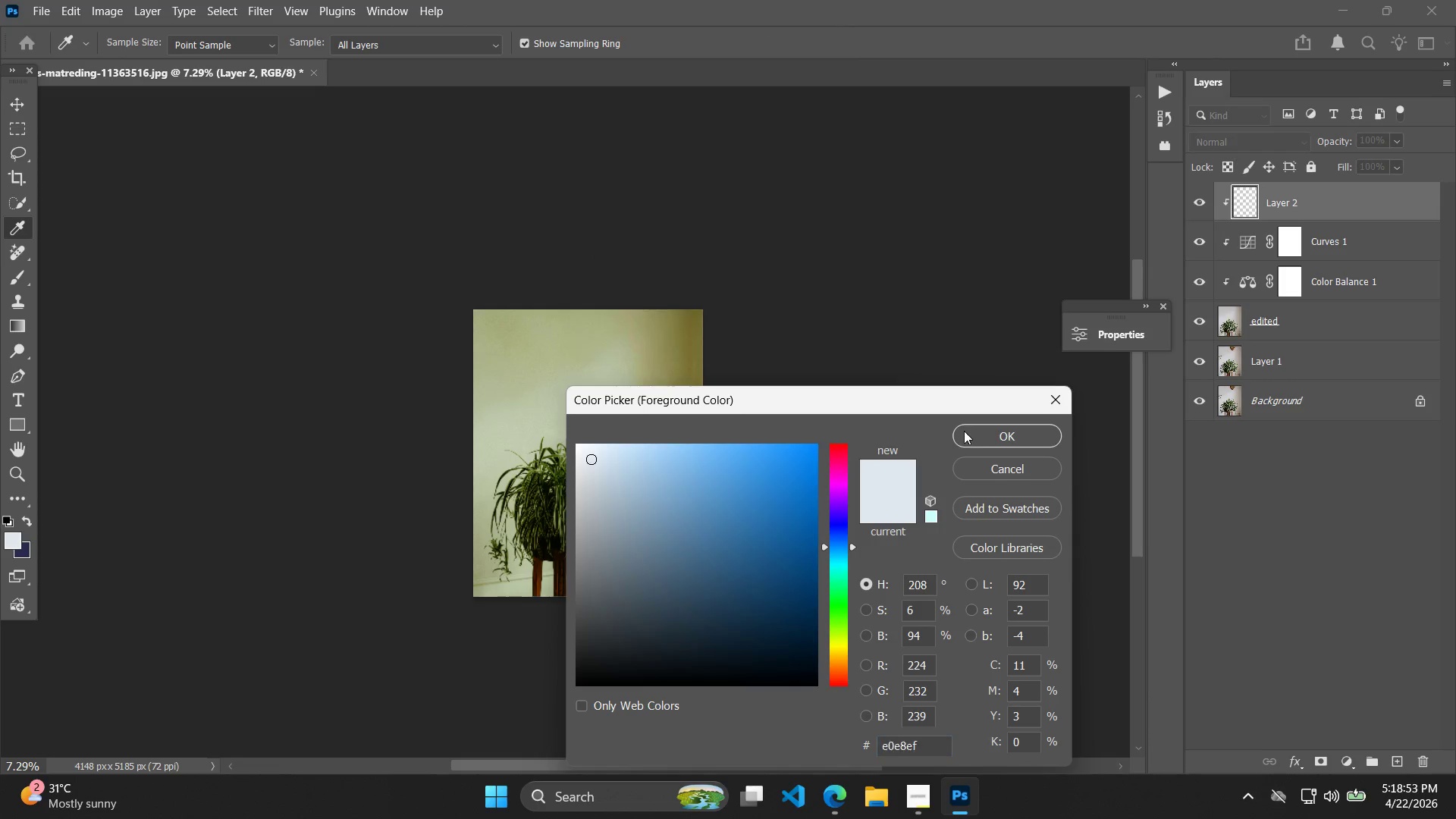 
double_click([1008, 465])
 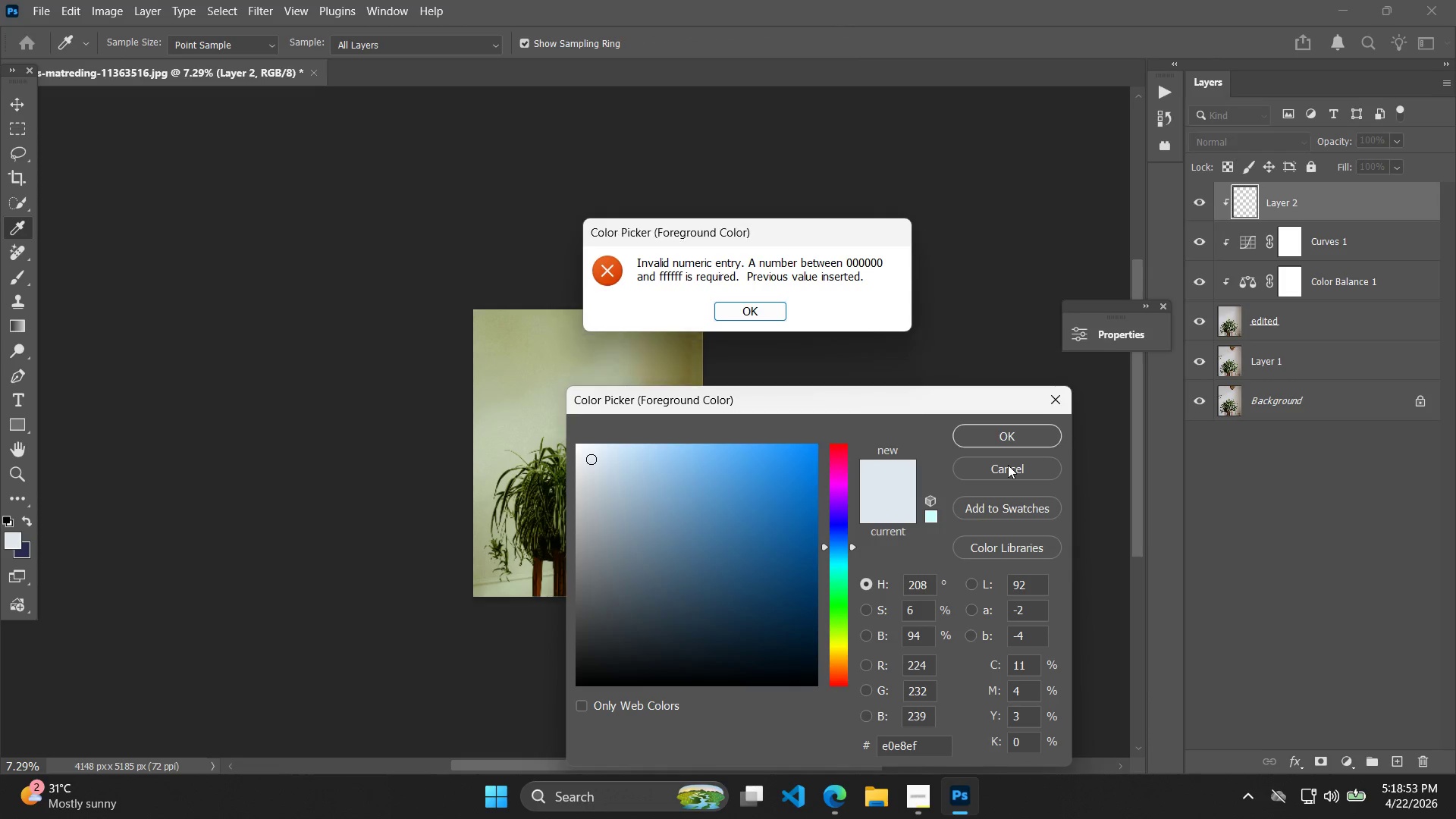 
triple_click([1008, 465])
 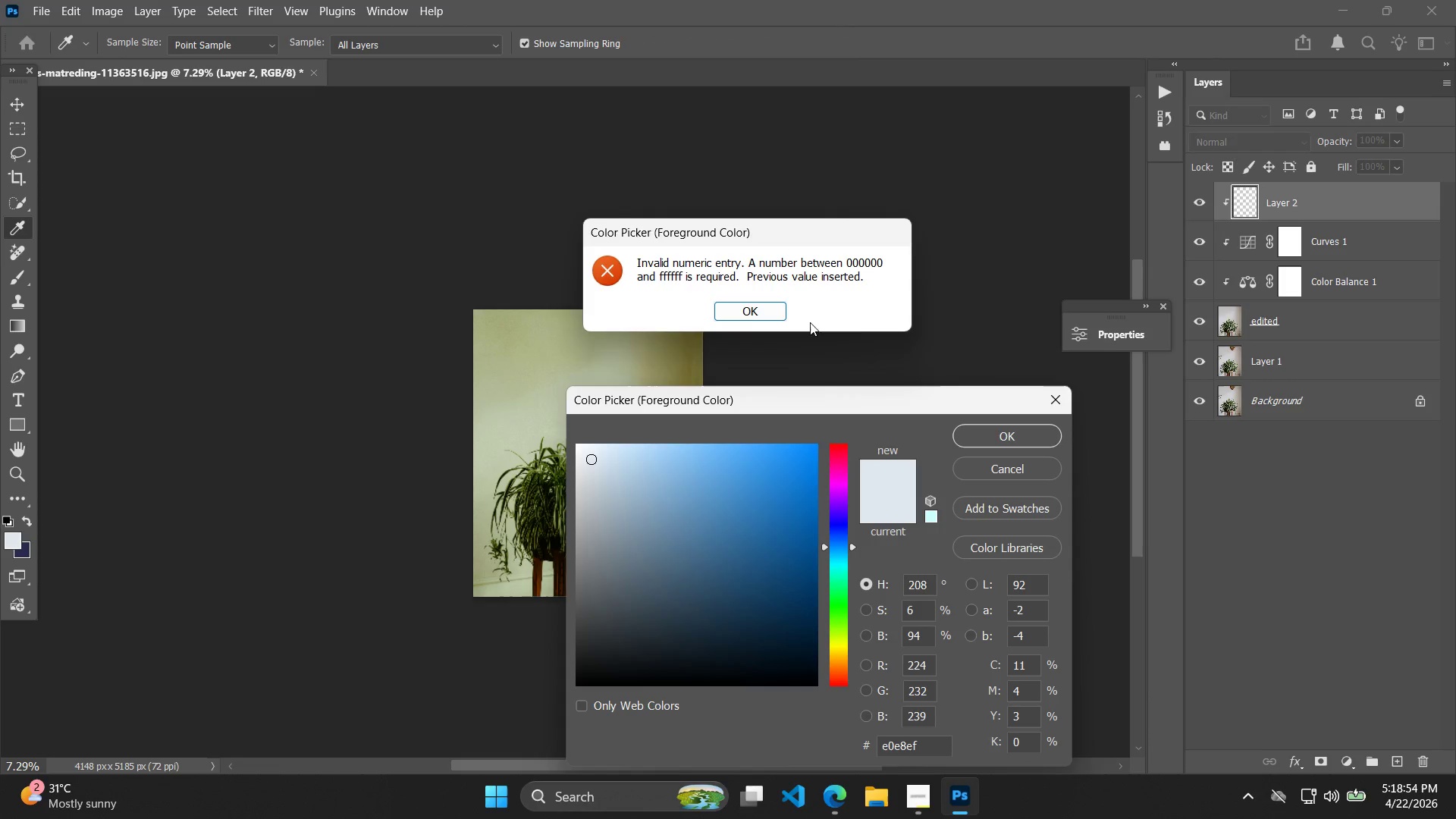 
left_click_drag(start_coordinate=[745, 312], to_coordinate=[755, 313])
 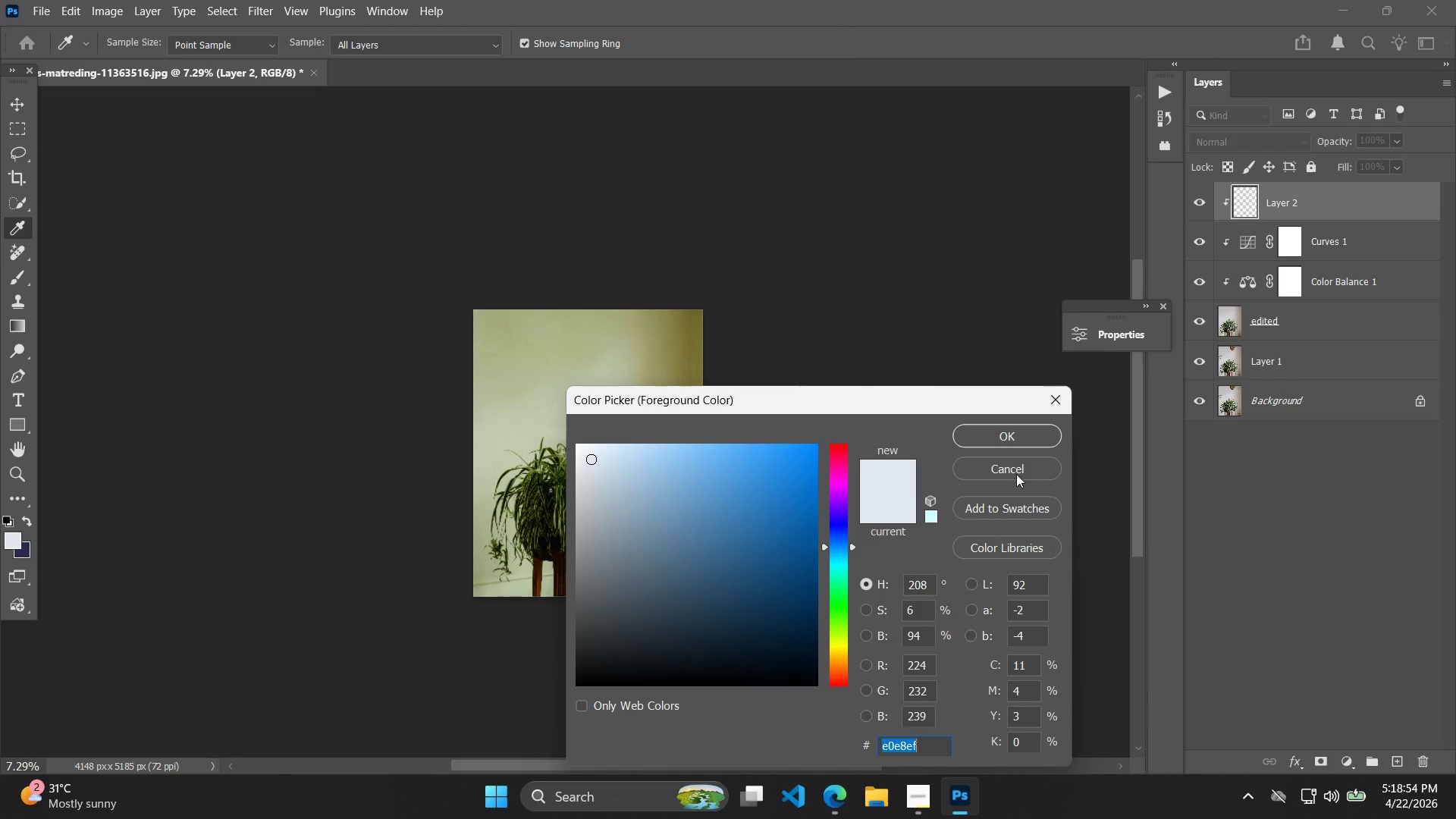 
left_click([1015, 471])
 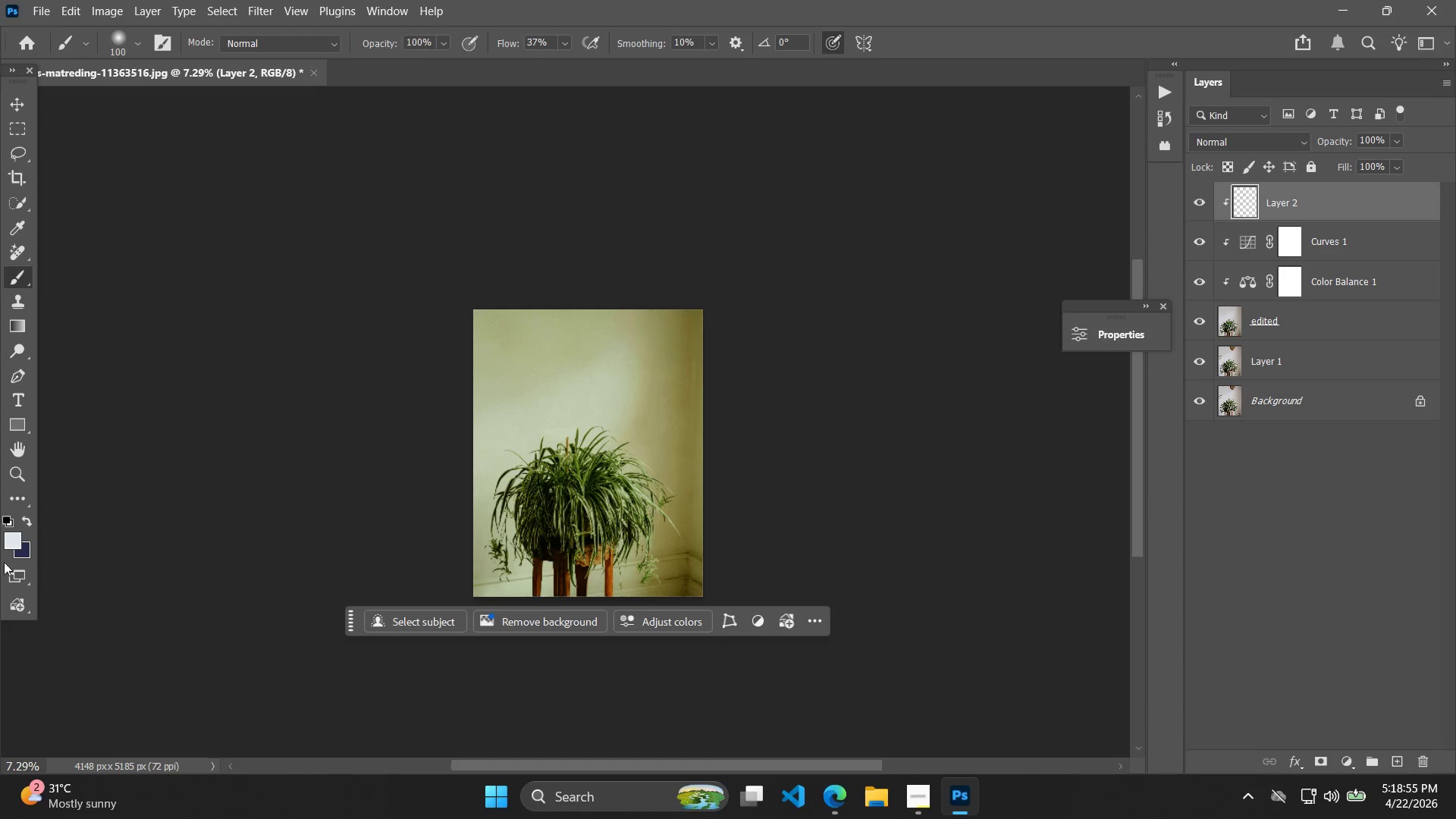 
key(X)
 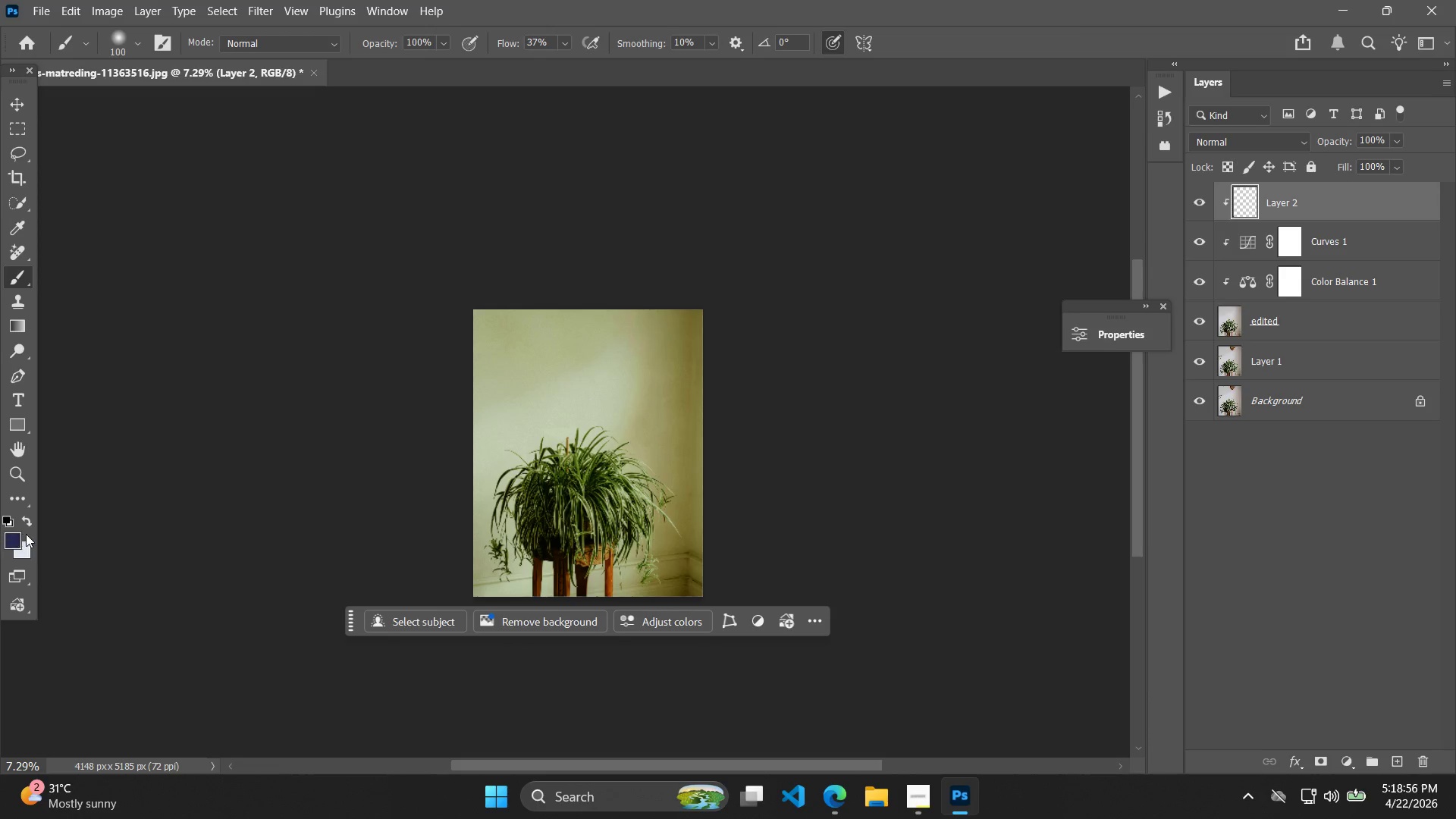 
left_click([12, 540])
 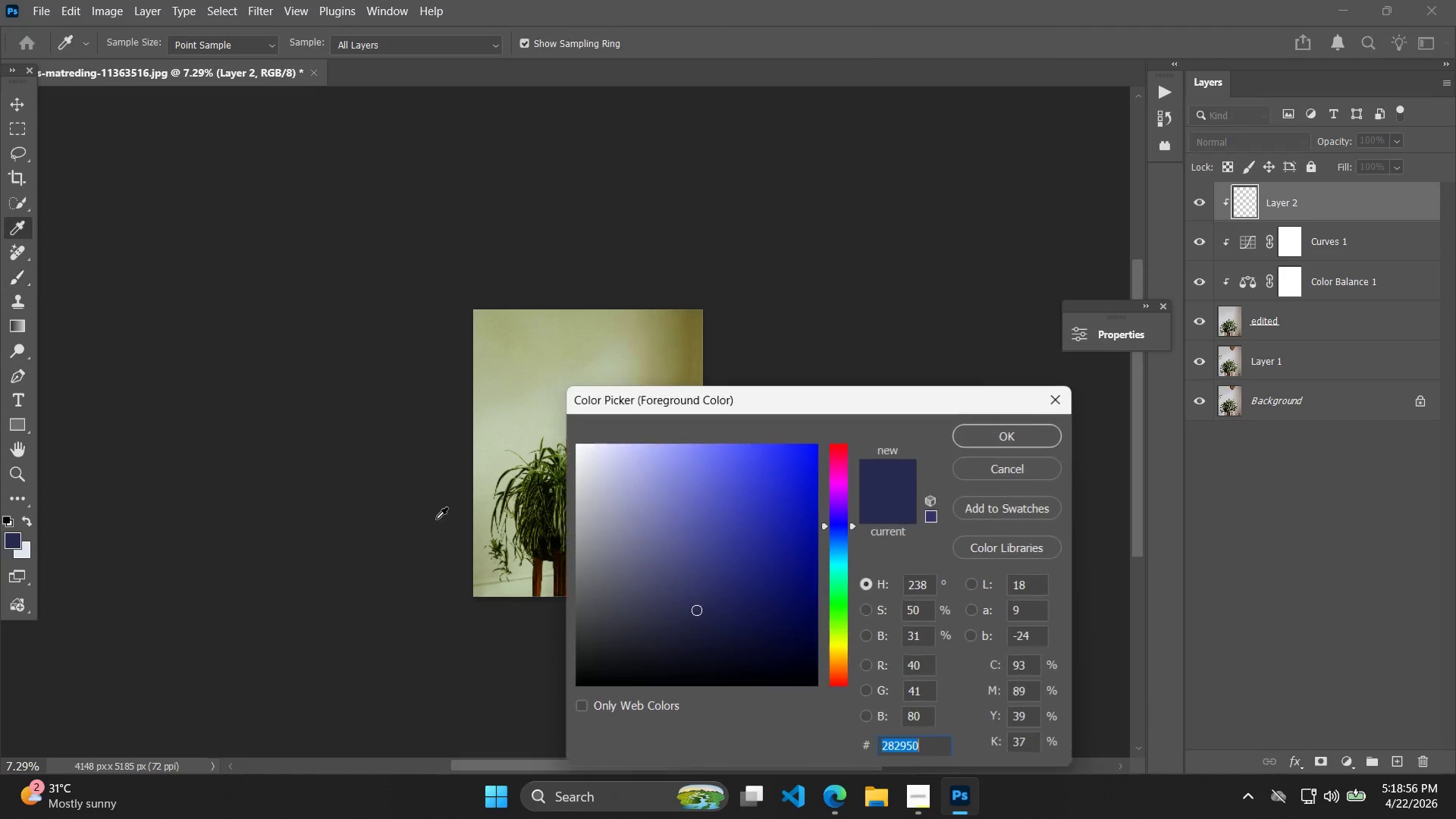 
left_click_drag(start_coordinate=[661, 588], to_coordinate=[515, 740])
 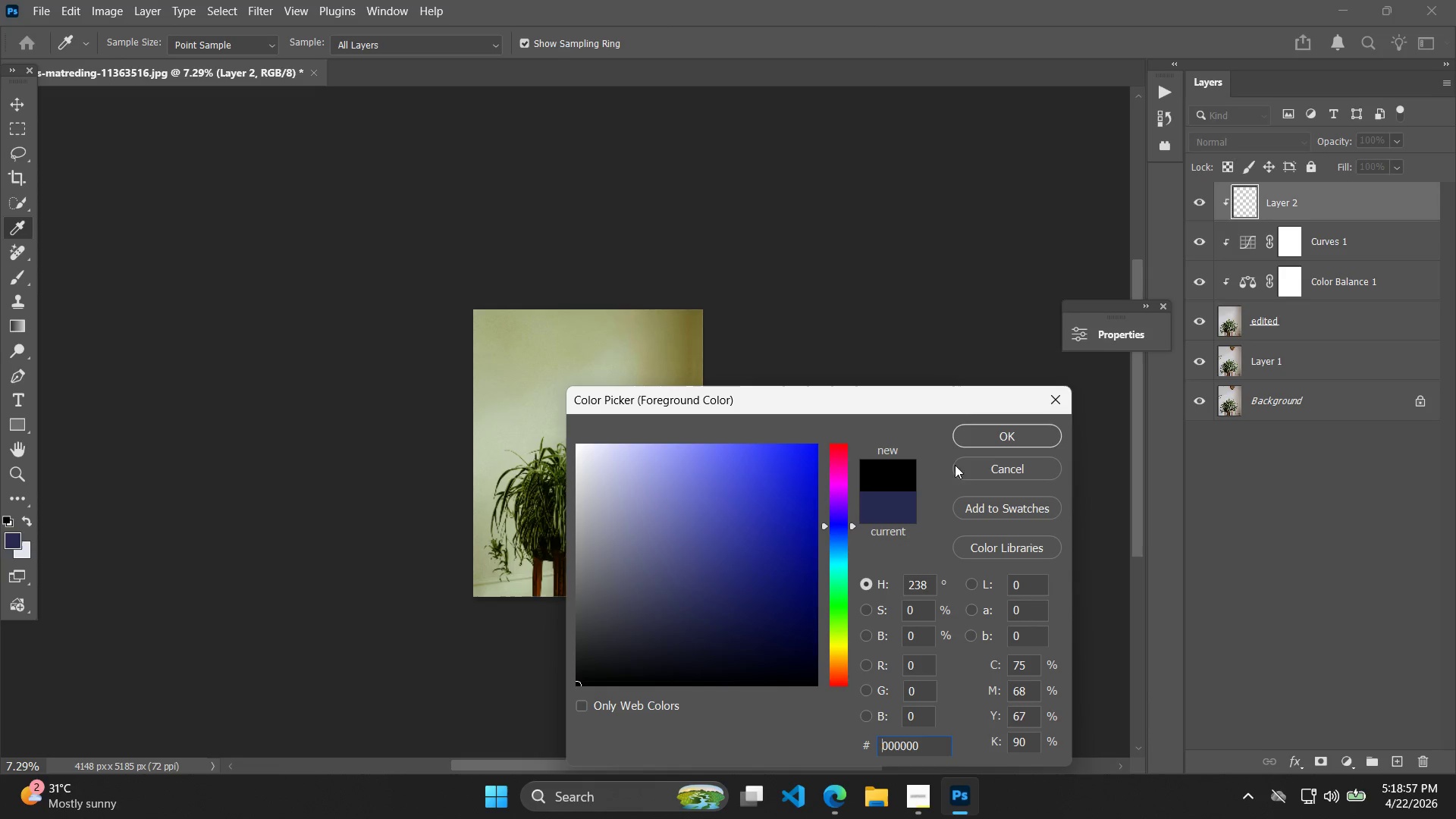 
left_click([1000, 431])
 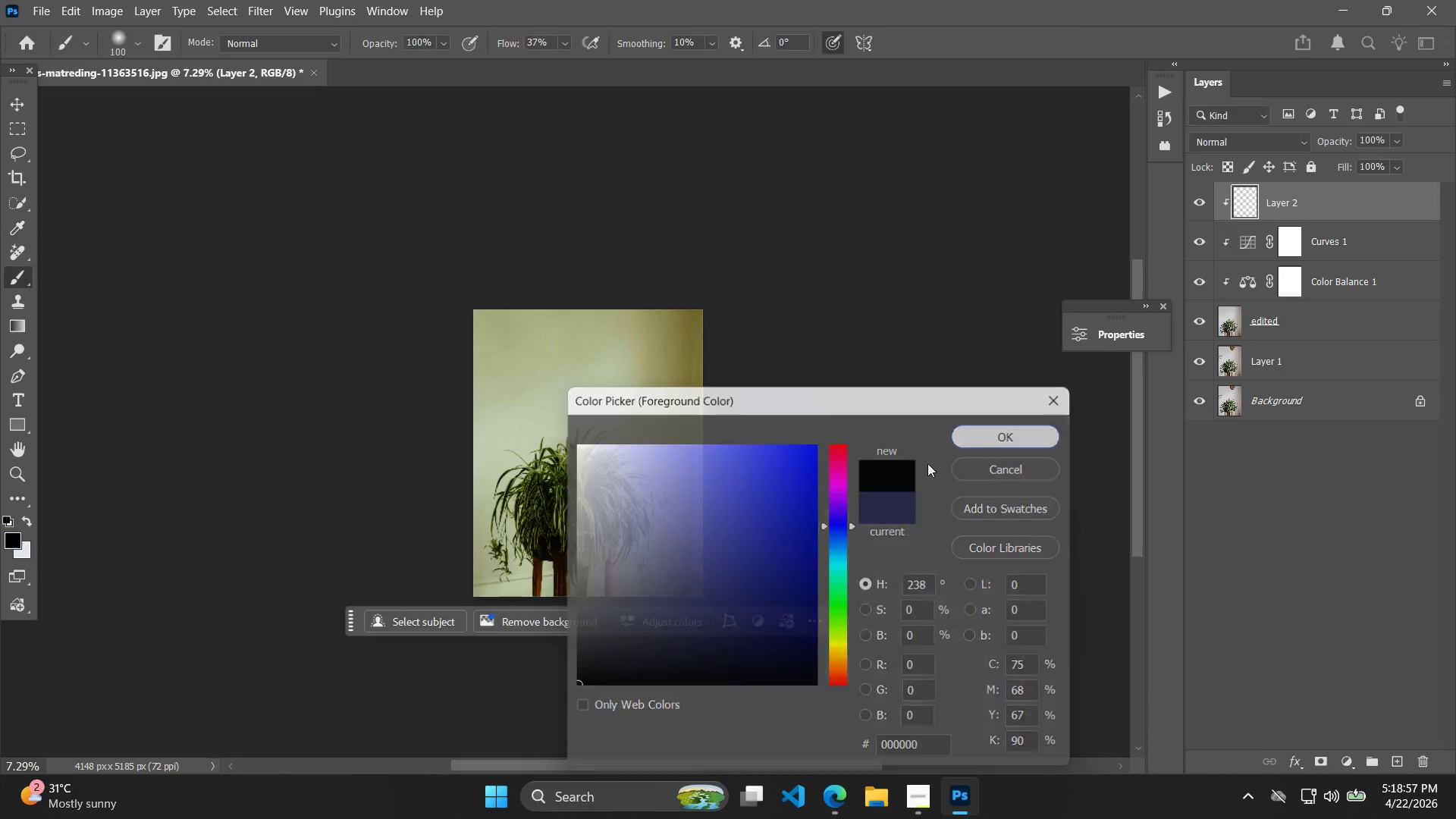 
hold_key(key=AltLeft, duration=0.48)
 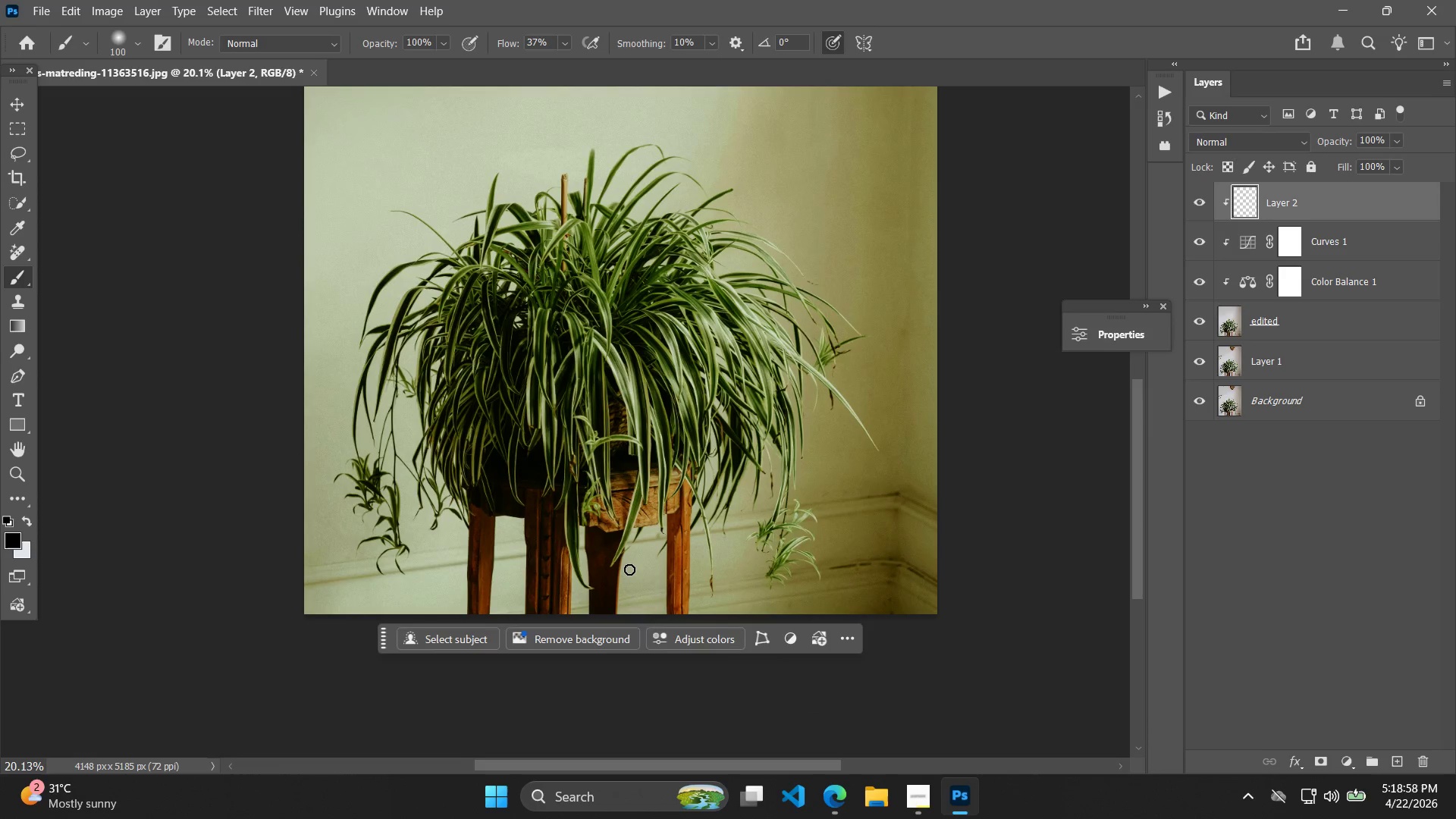 
hold_key(key=Space, duration=0.47)
 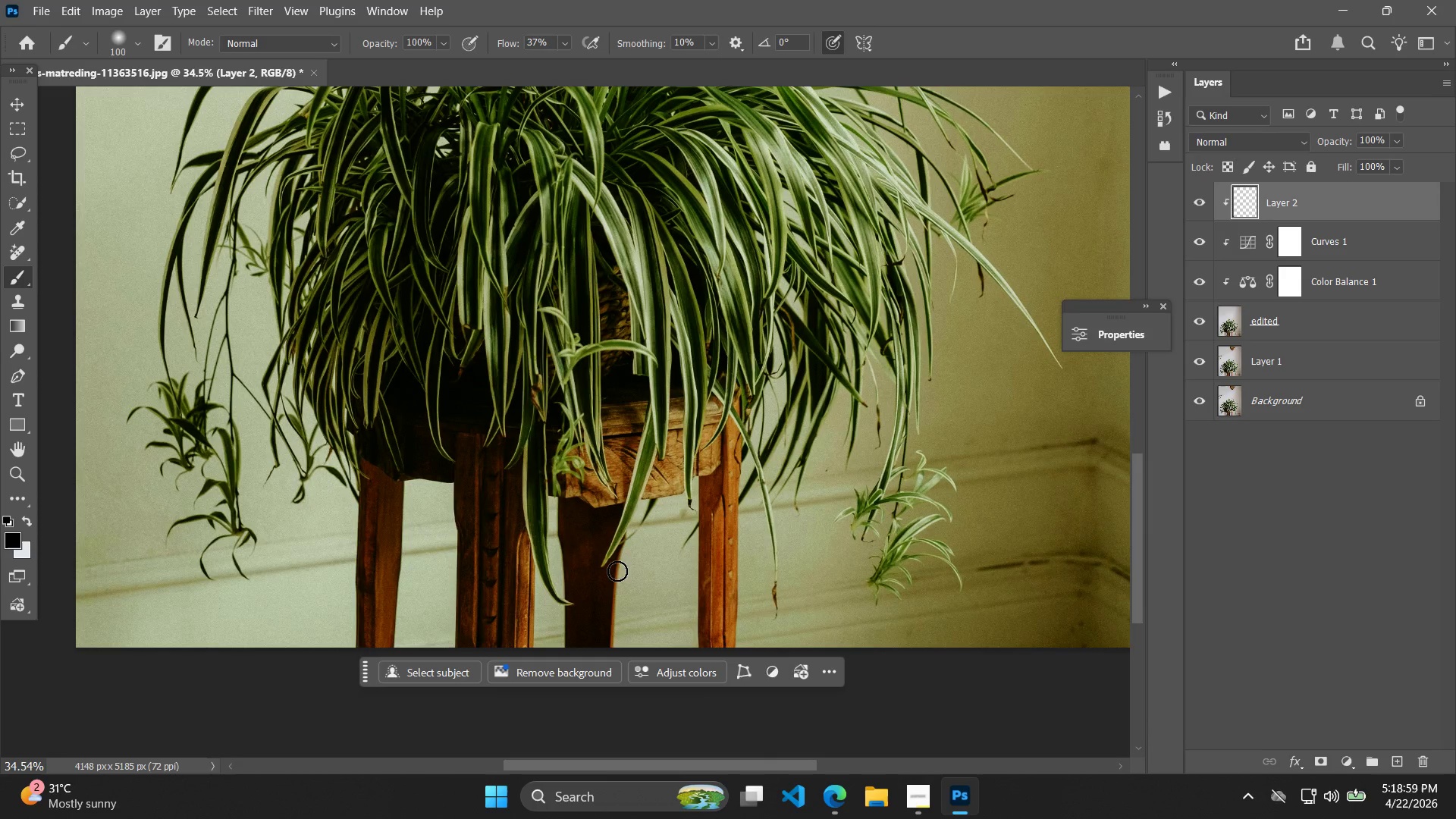 
left_click_drag(start_coordinate=[582, 619], to_coordinate=[629, 570])
 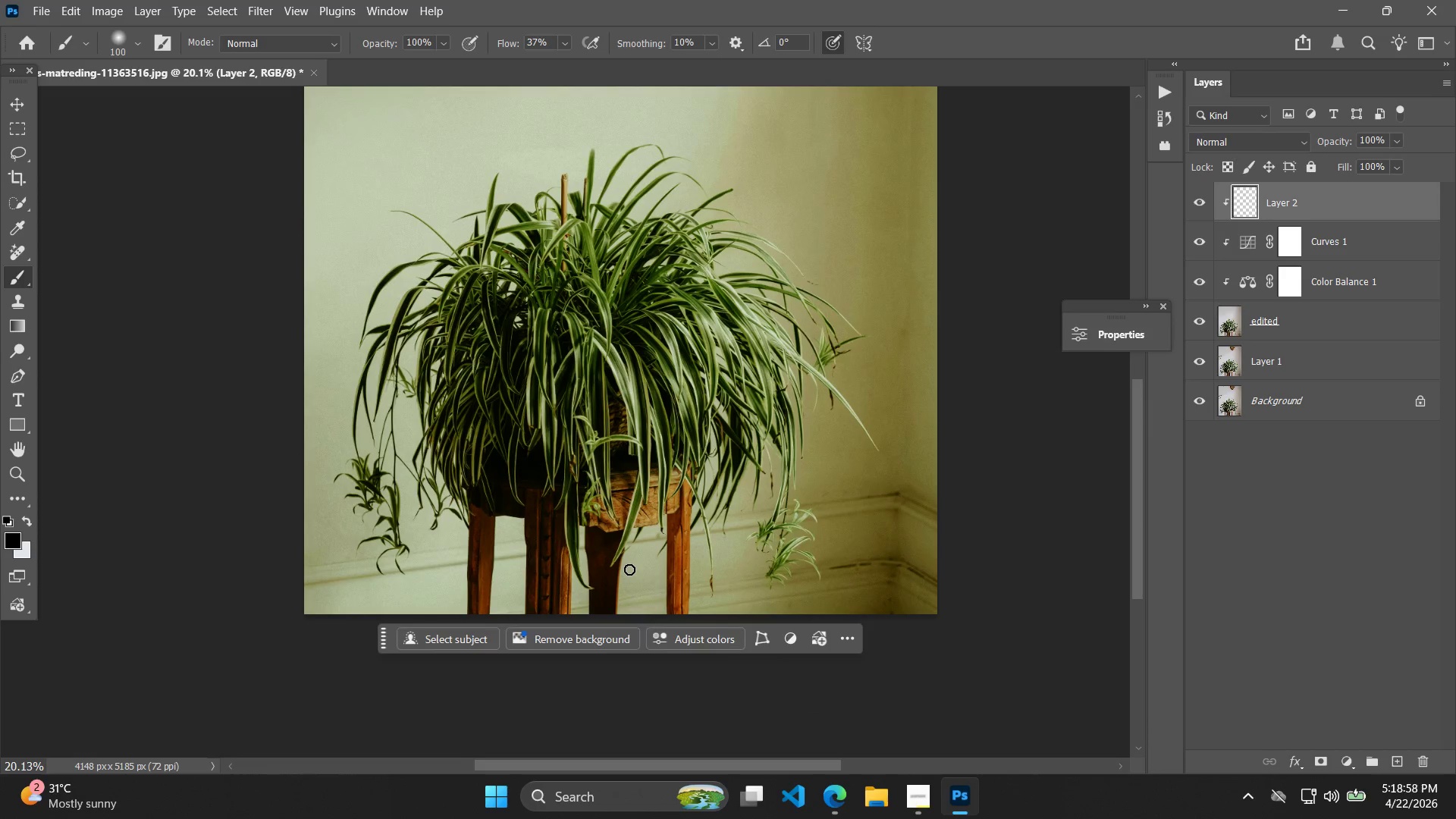 
scroll: coordinate [590, 603], scroll_direction: up, amount: 11.0
 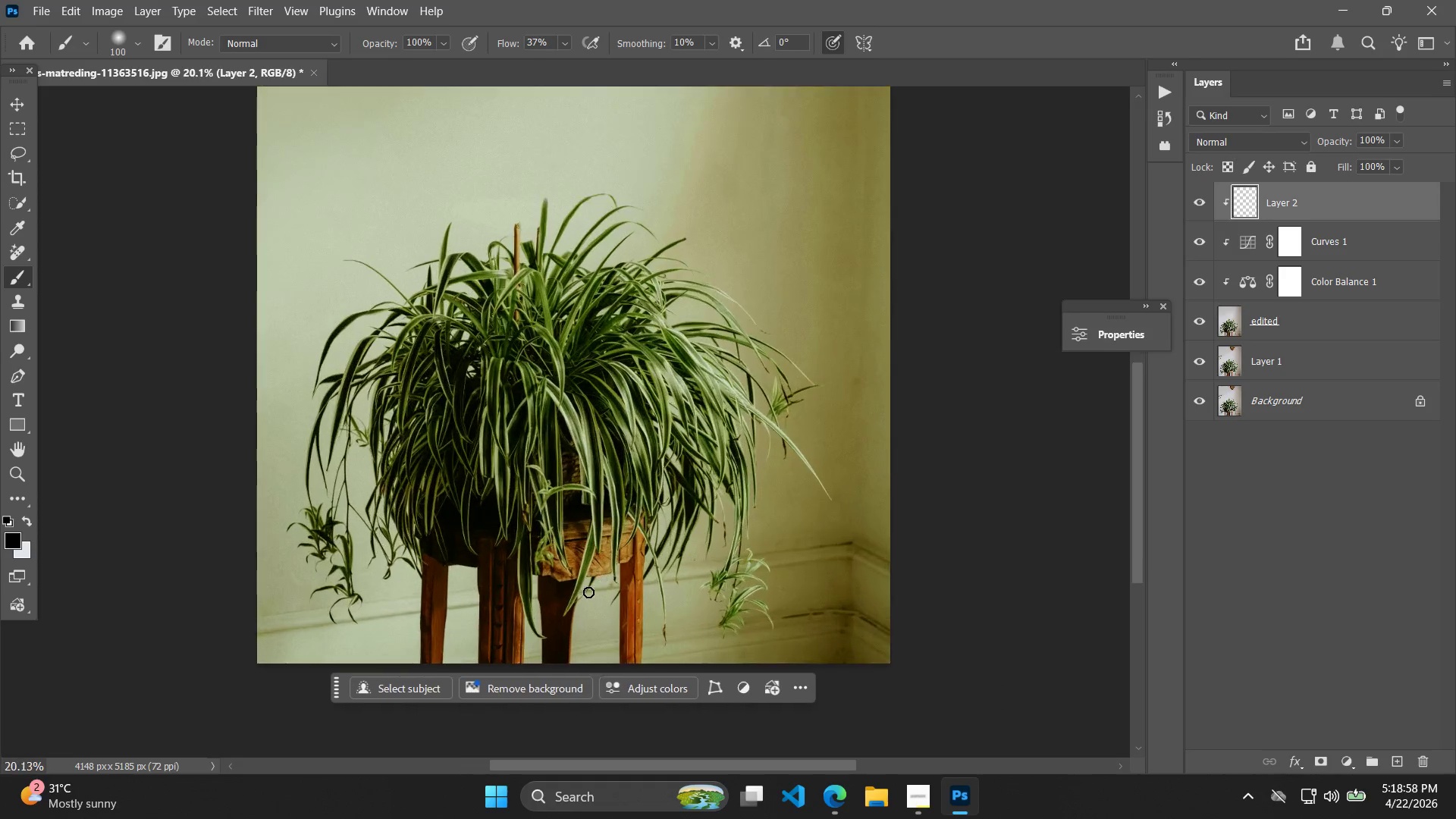 
hold_key(key=AltLeft, duration=0.34)
scroll: coordinate [622, 568], scroll_direction: up, amount: 6.0
 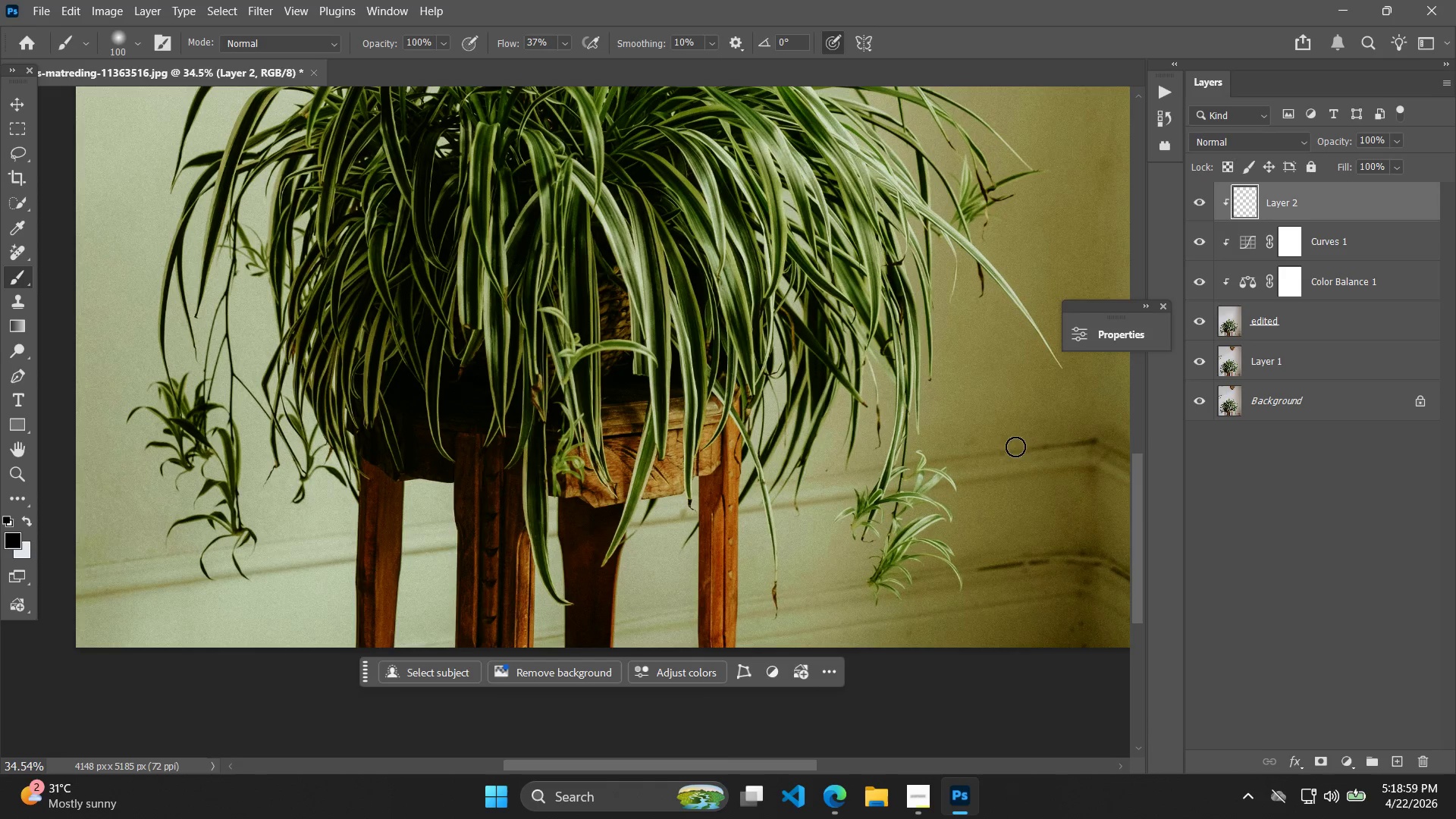 
key(BracketRight)
 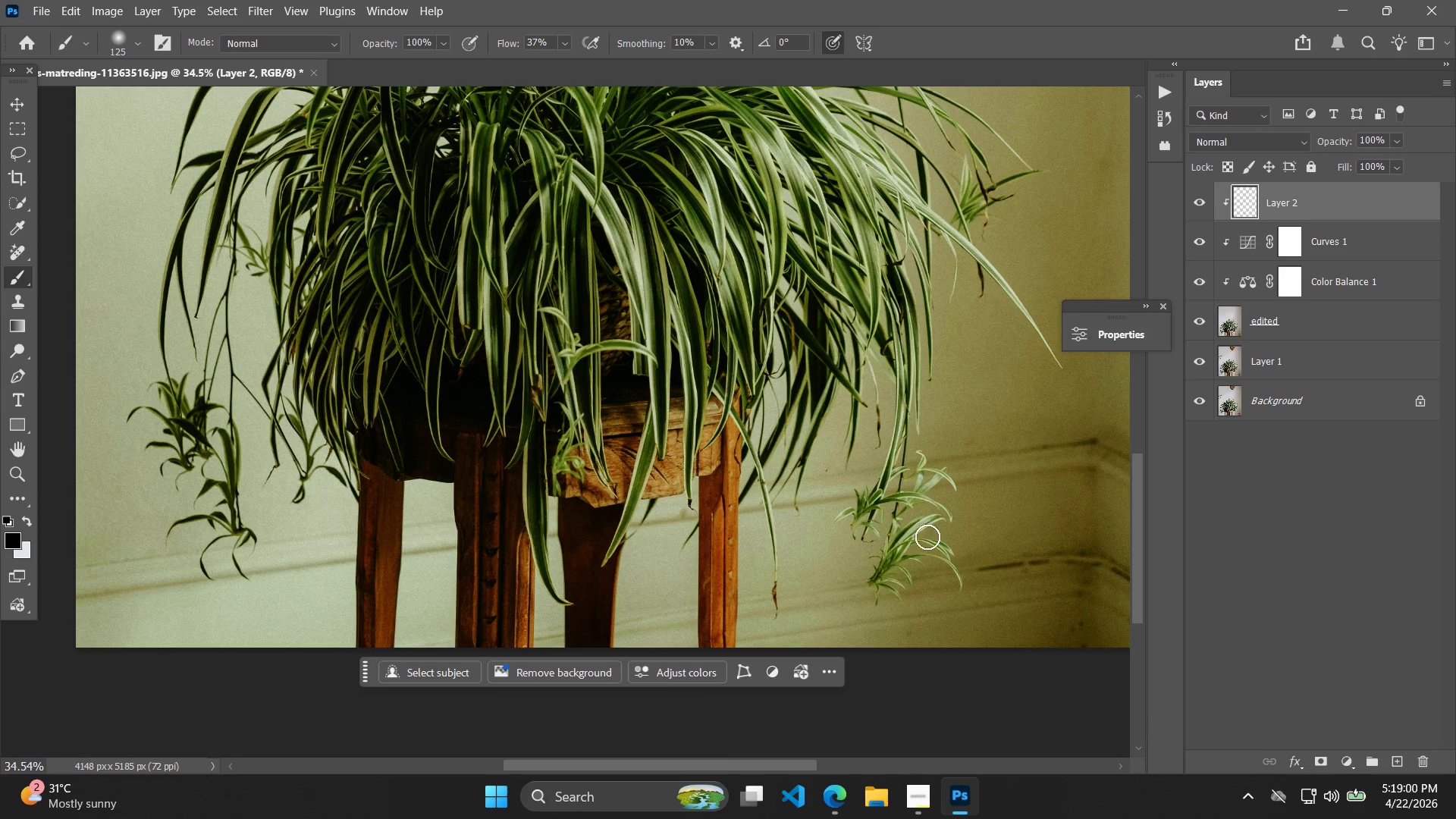 
key(BracketRight)
 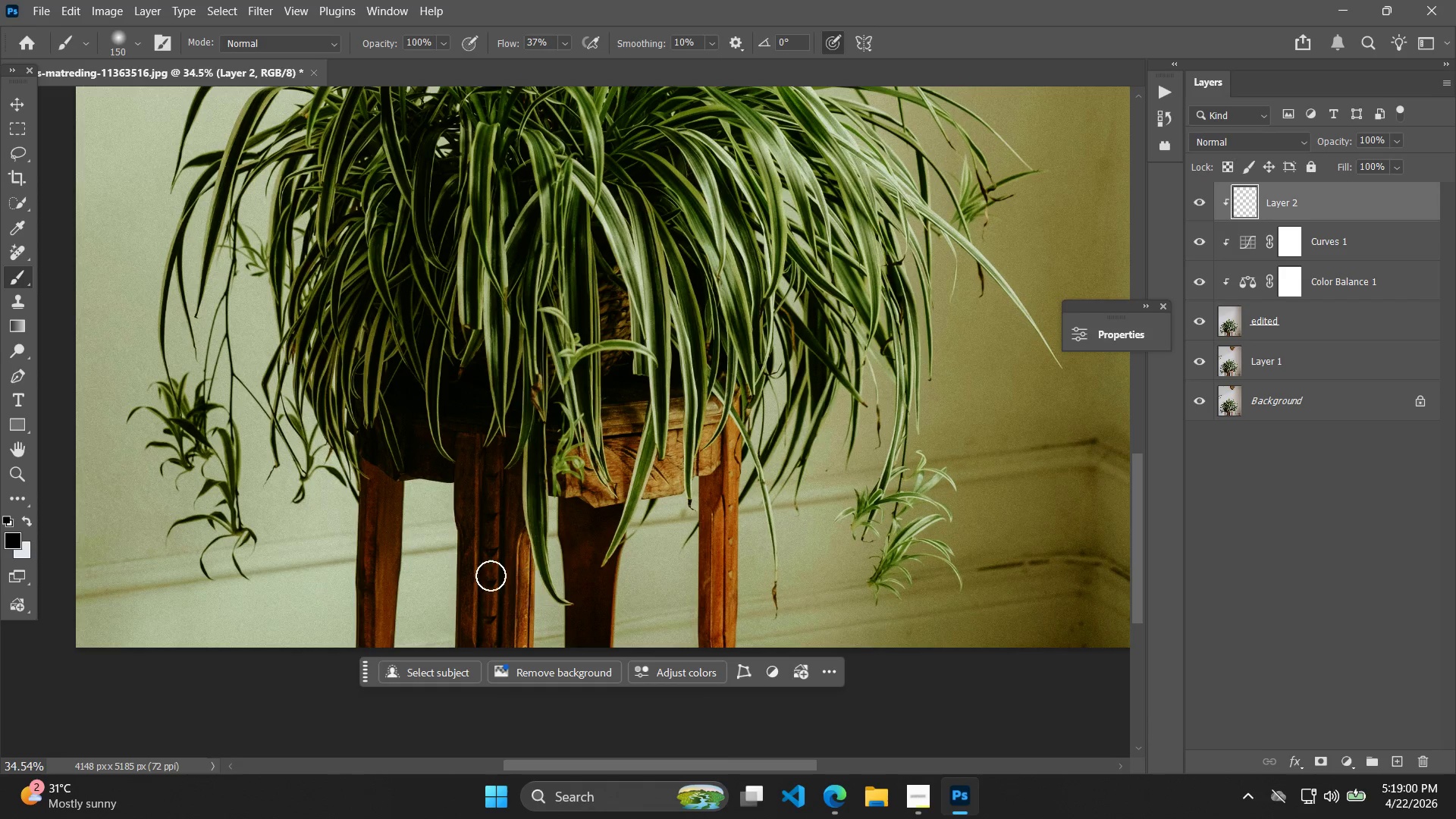 
key(BracketLeft)
 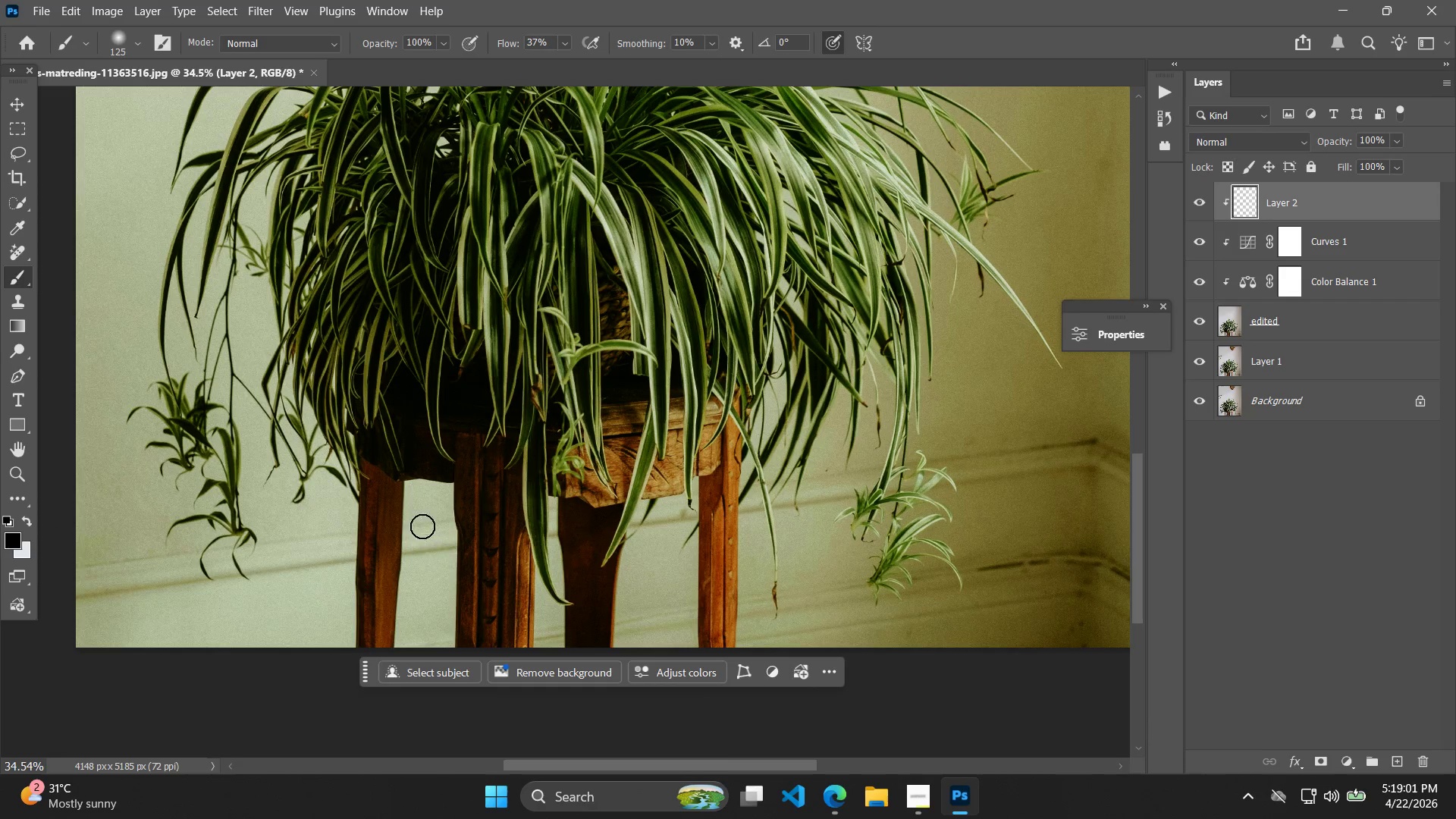 
left_click_drag(start_coordinate=[417, 501], to_coordinate=[412, 654])
 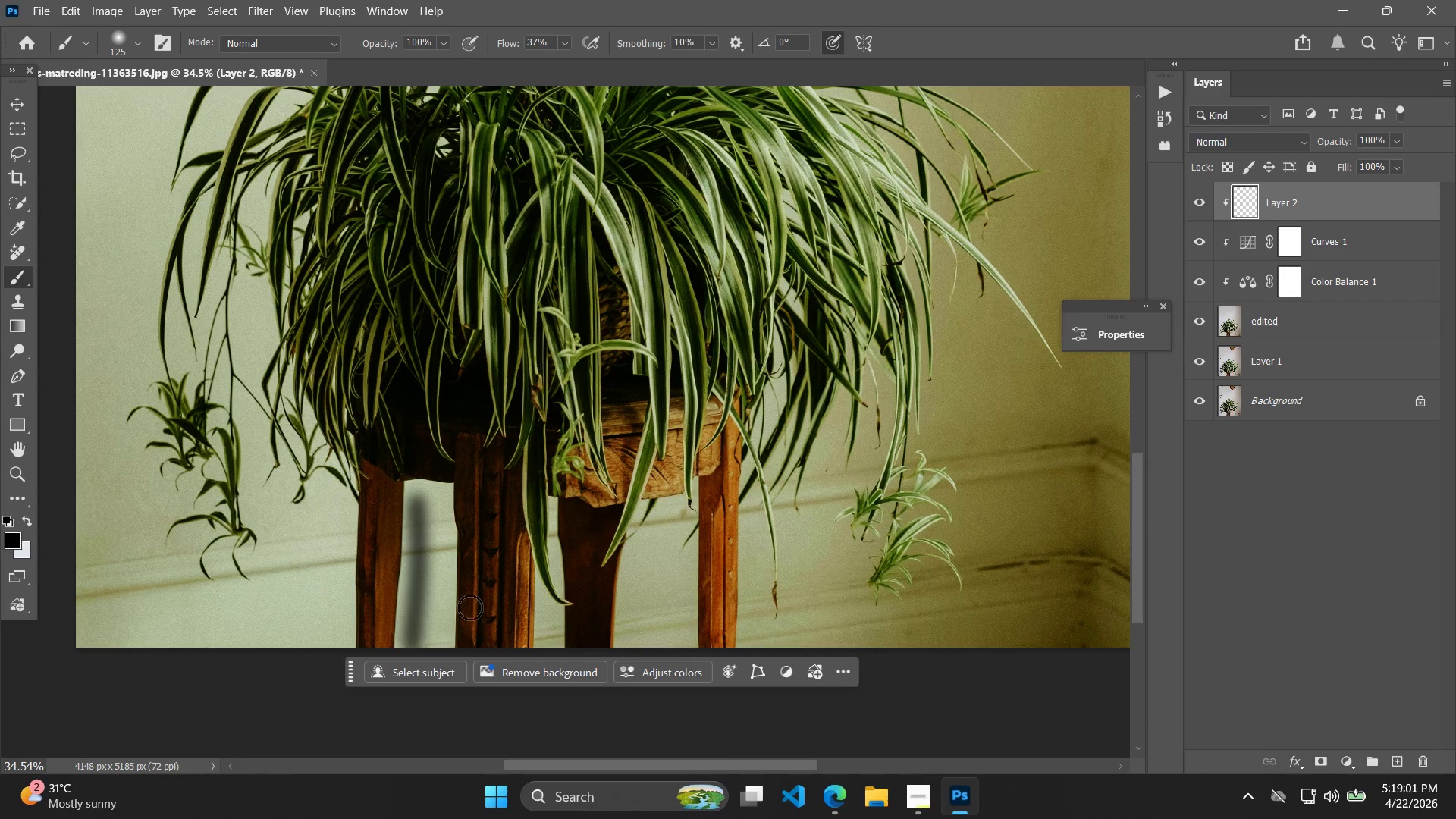 
key(Control+Z)
 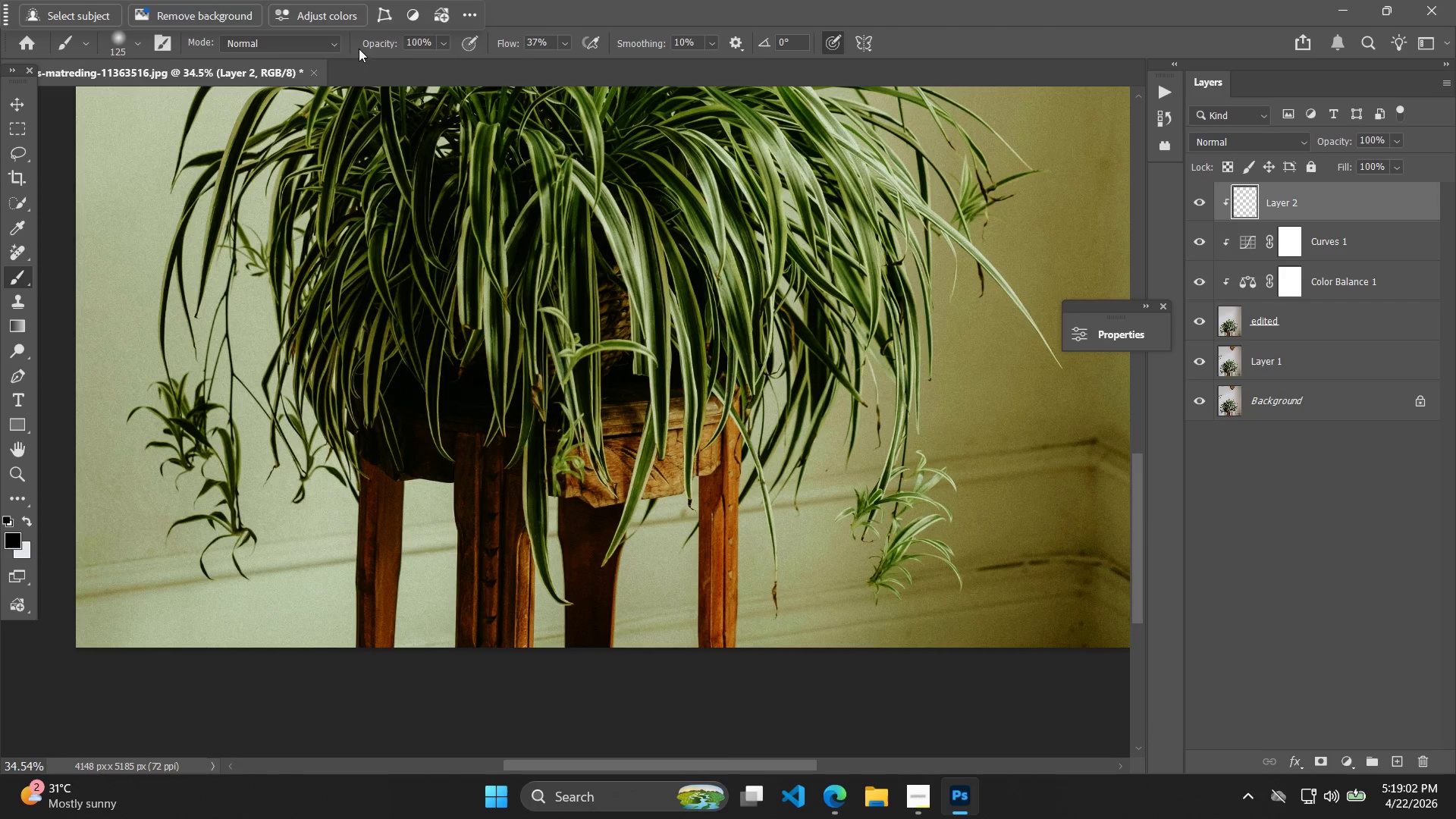 
left_click_drag(start_coordinate=[378, 42], to_coordinate=[361, 41])
 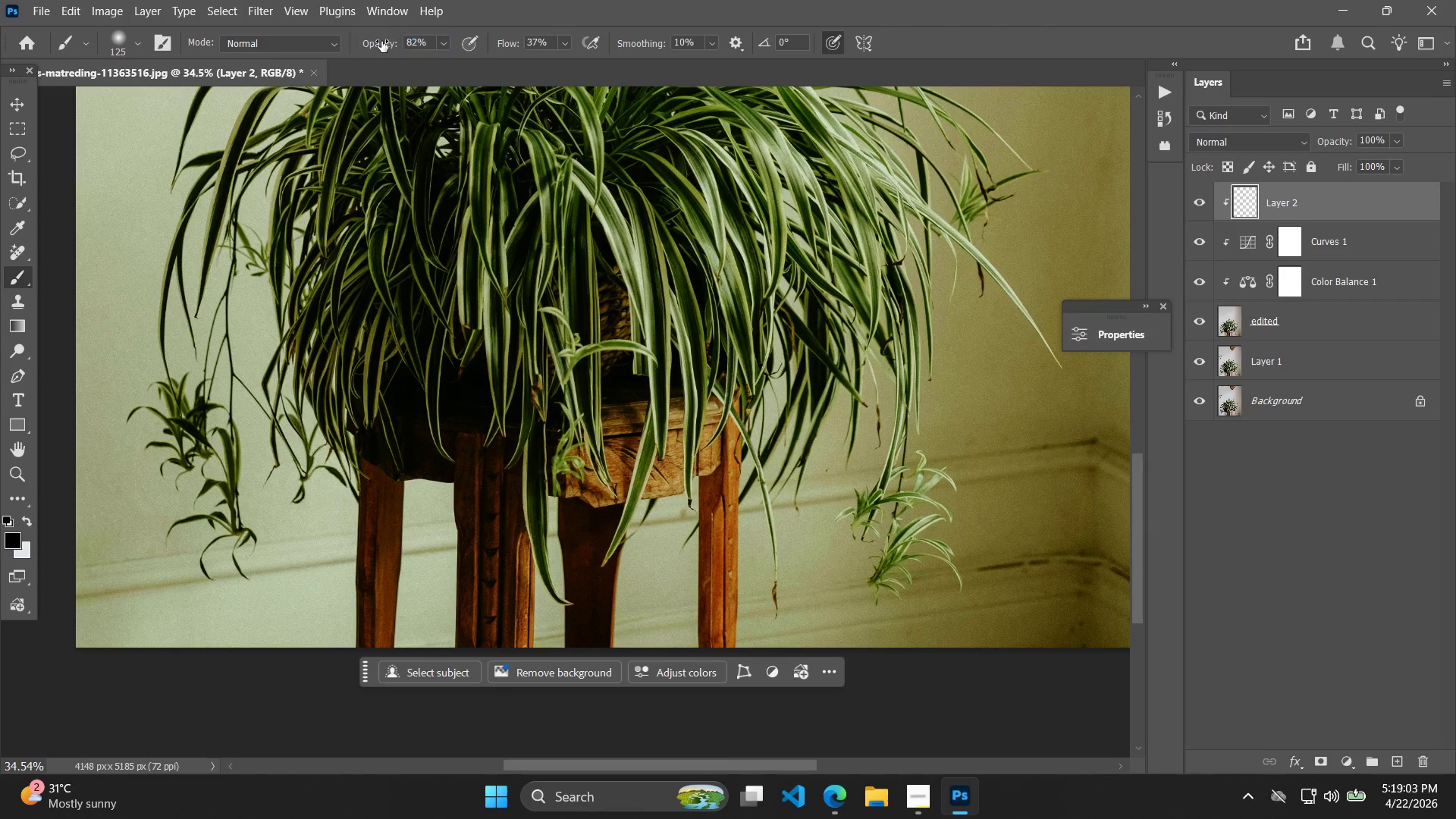 
left_click_drag(start_coordinate=[389, 42], to_coordinate=[364, 42])
 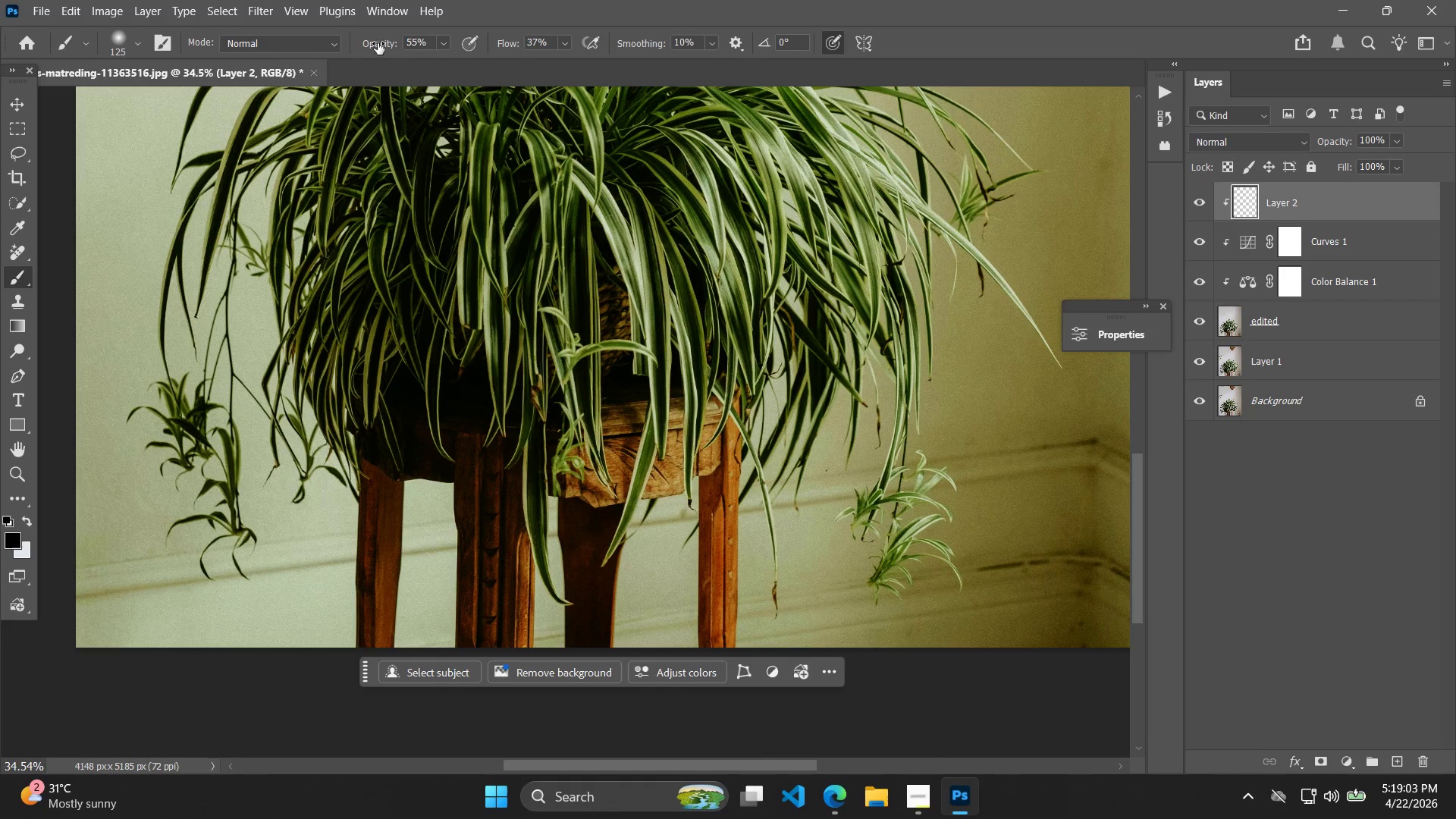 
left_click_drag(start_coordinate=[397, 47], to_coordinate=[368, 44])
 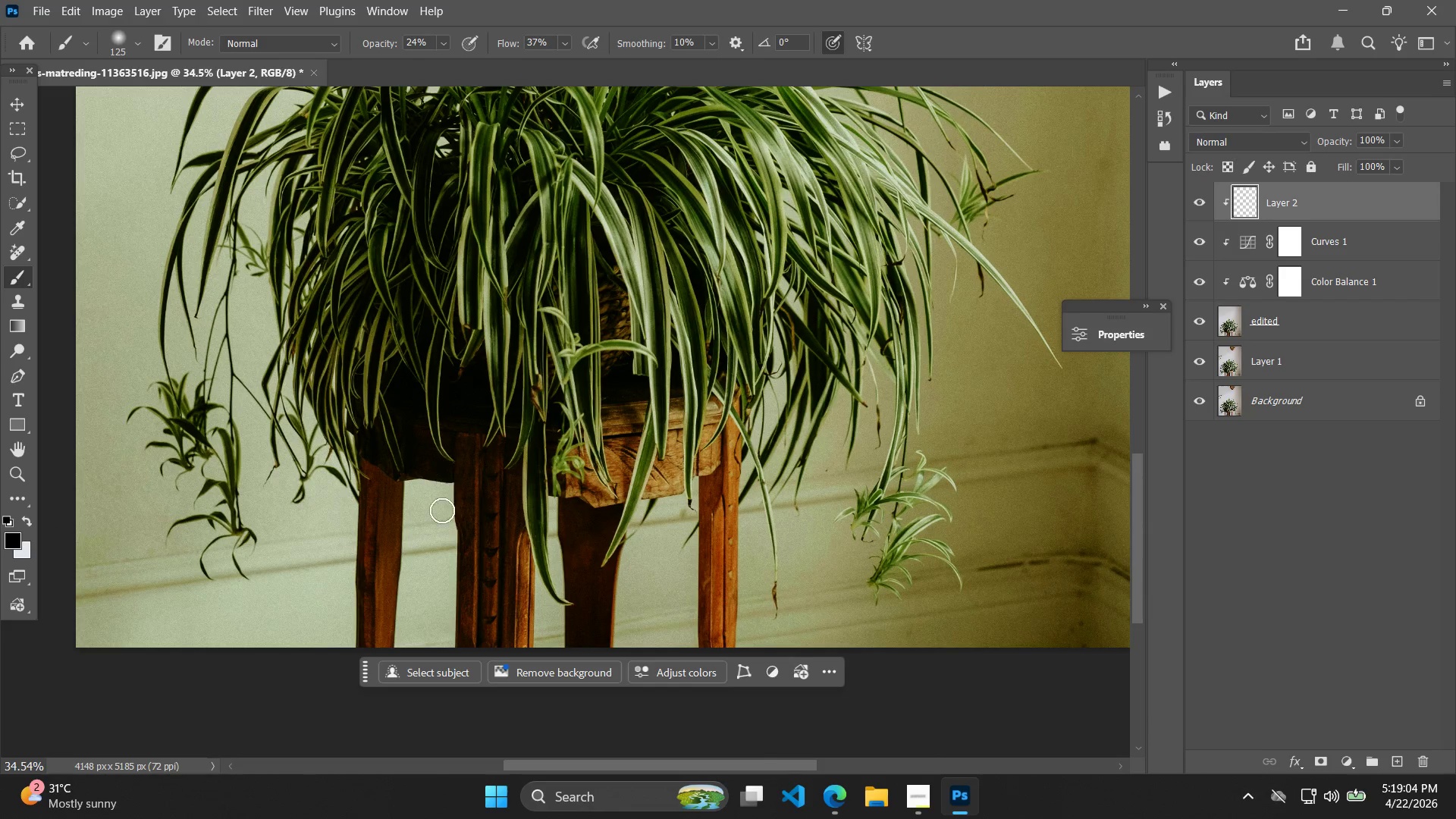 
key(BracketRight)
 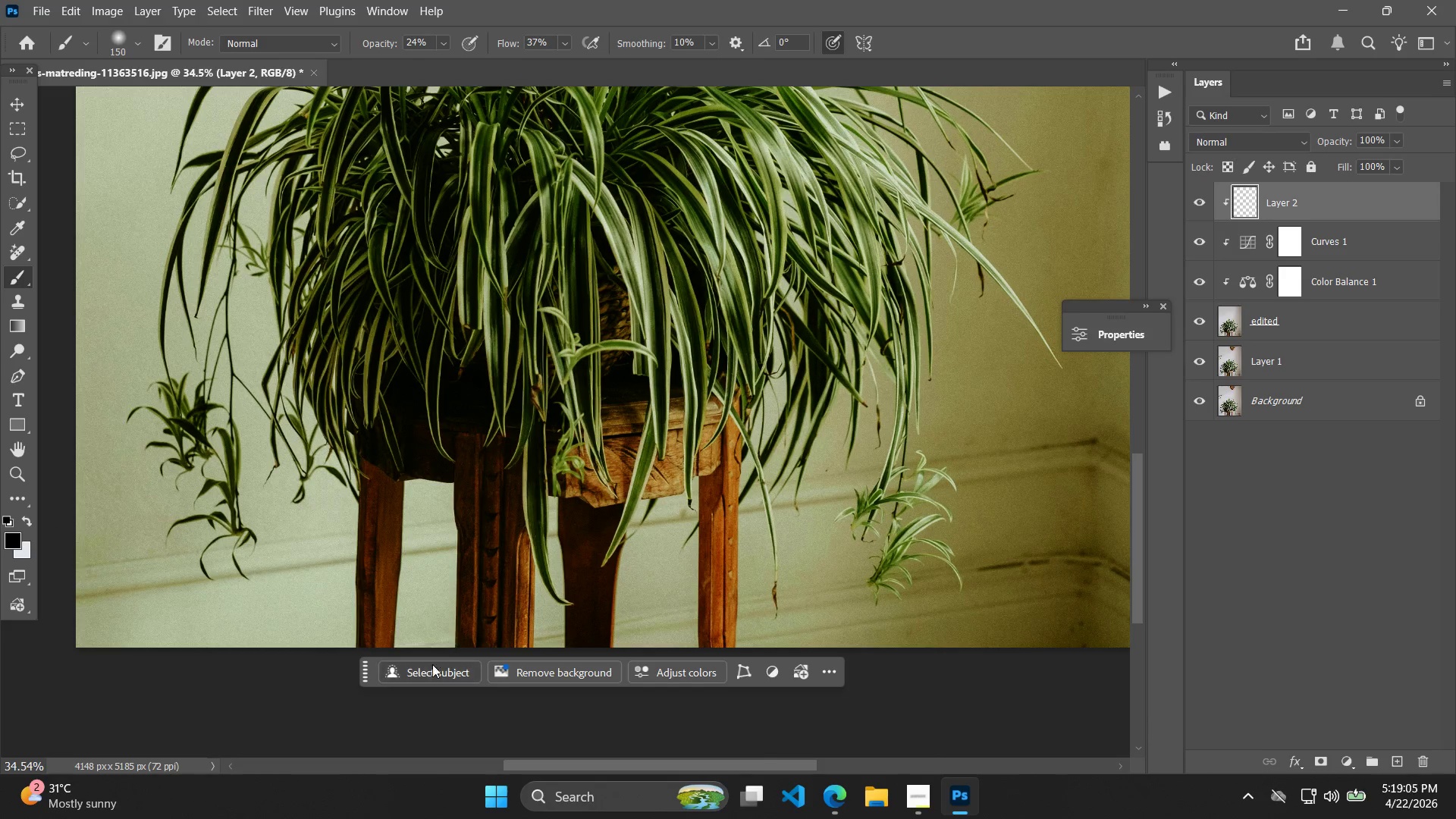 
key(BracketRight)
 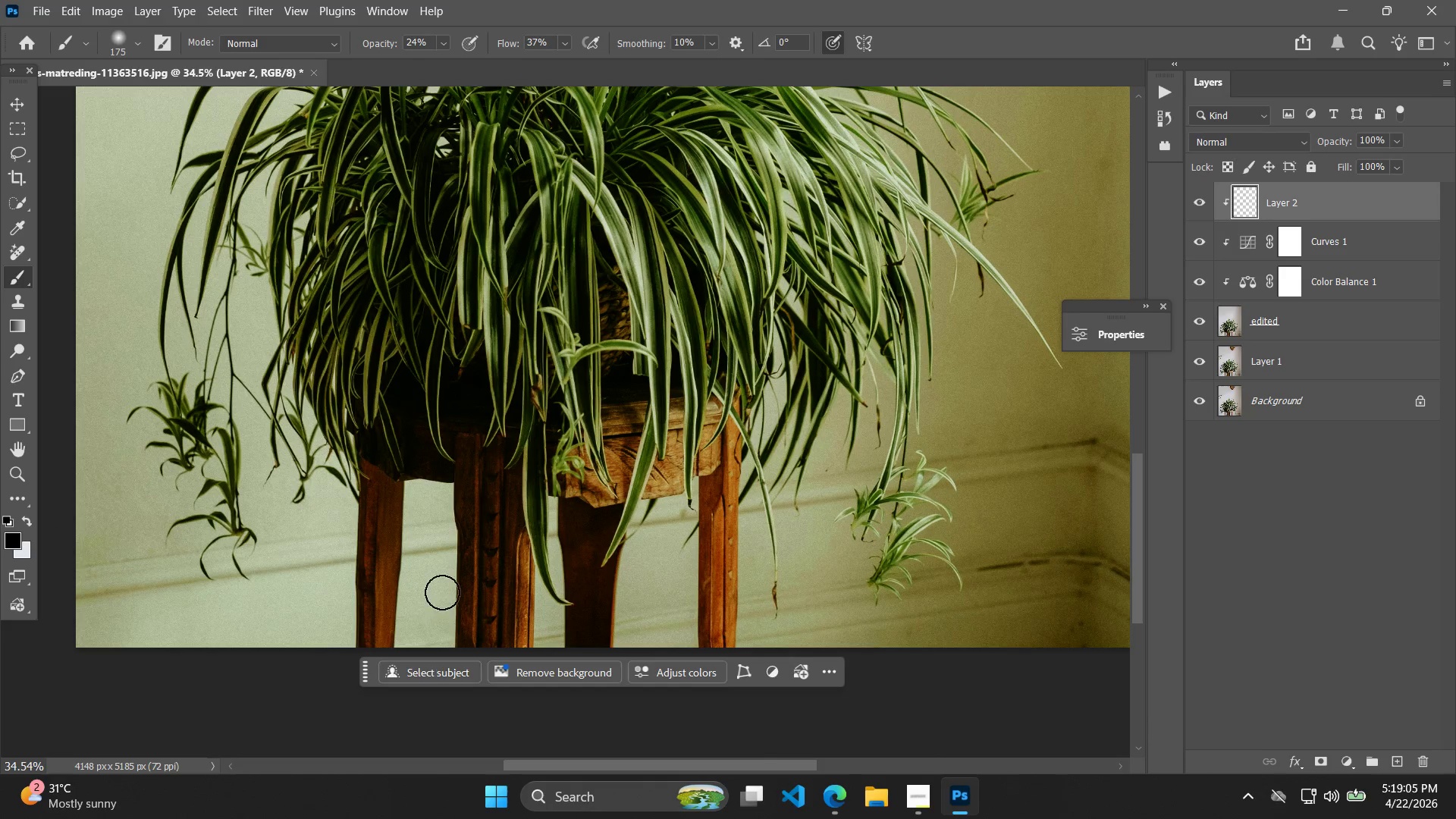 
hold_key(key=BracketRight, duration=0.72)
 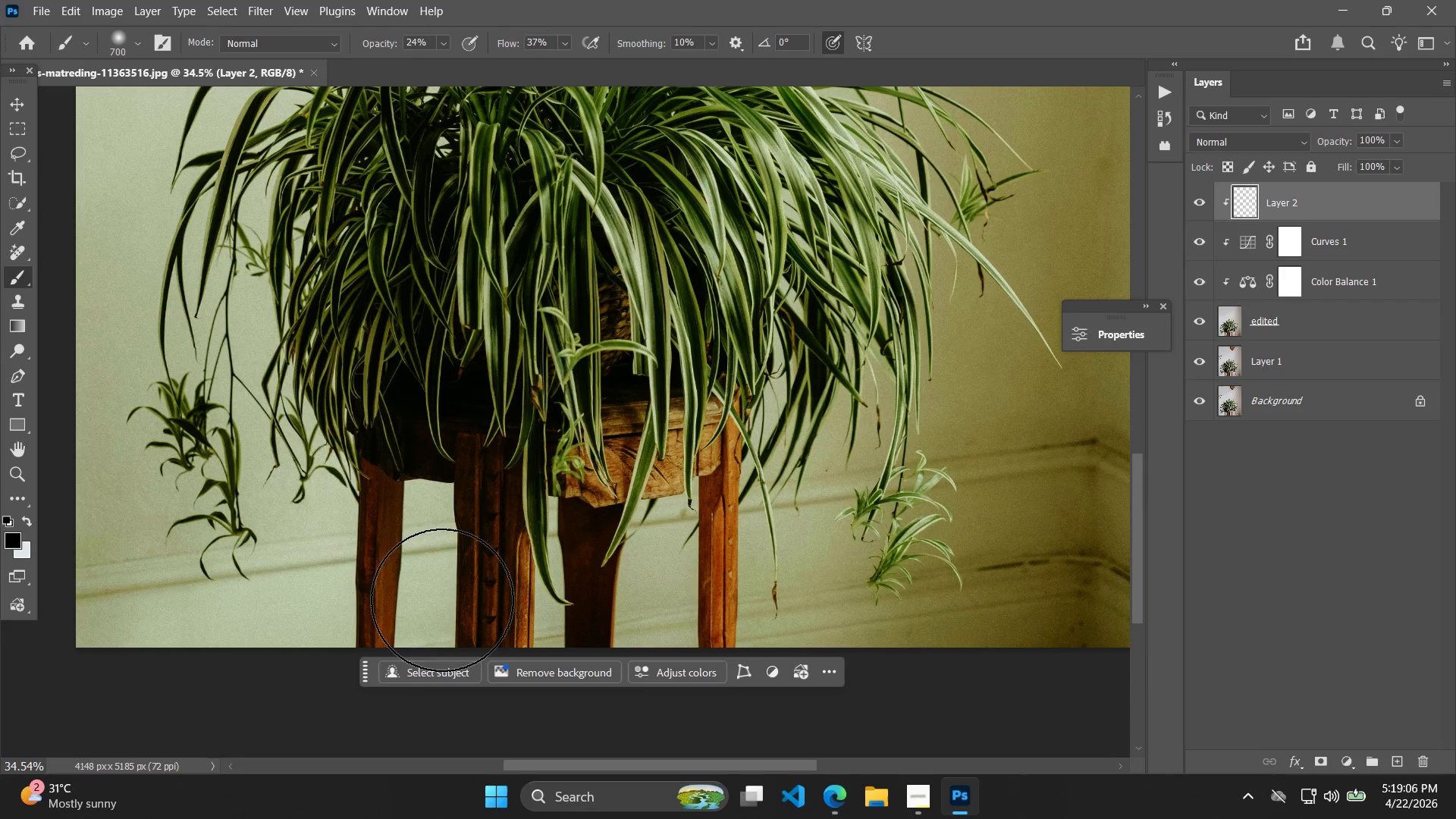 
left_click_drag(start_coordinate=[442, 598], to_coordinate=[109, 571])
 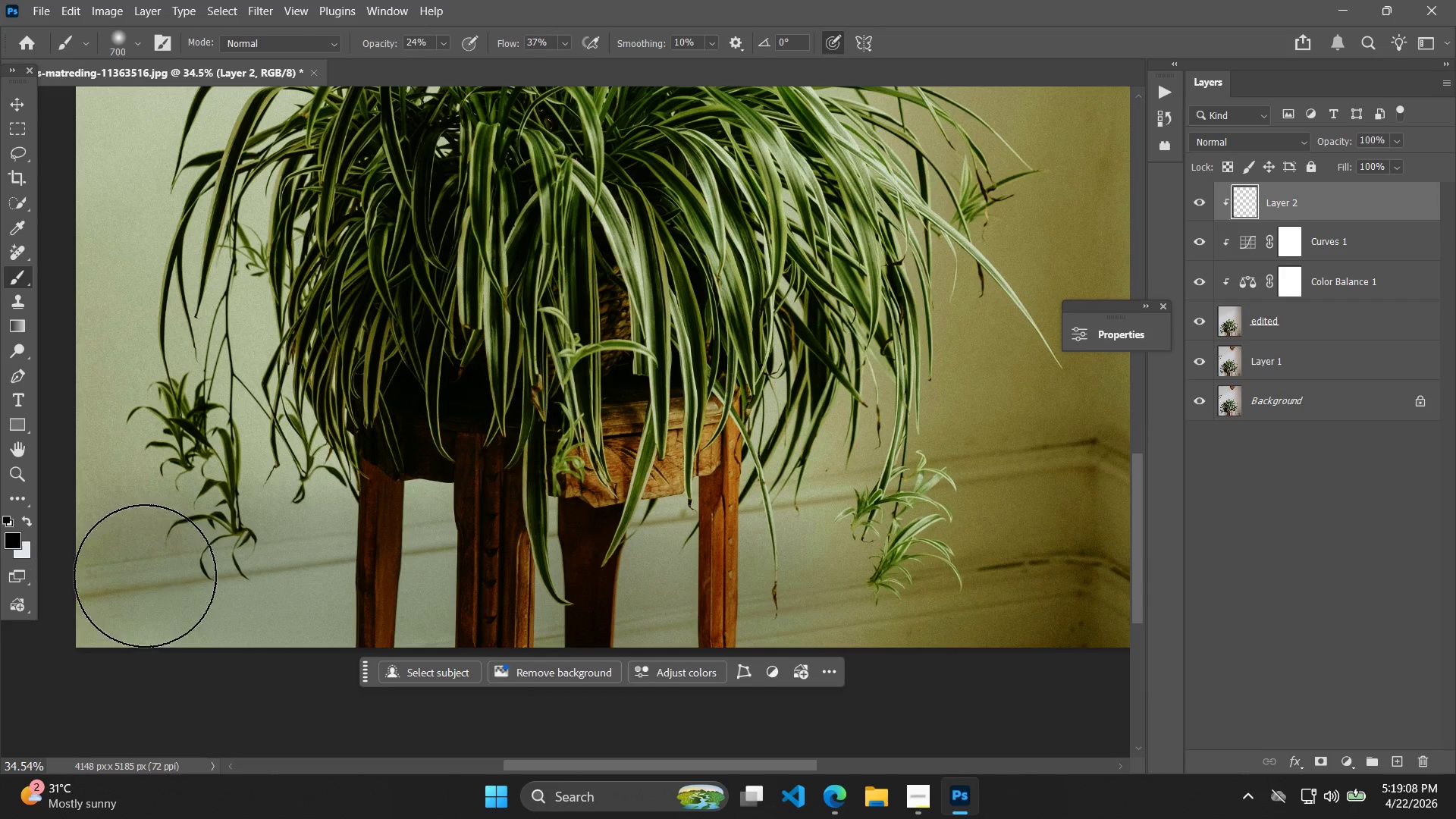 
hold_key(key=AltLeft, duration=0.86)
scroll: coordinate [503, 572], scroll_direction: down, amount: 9.0
 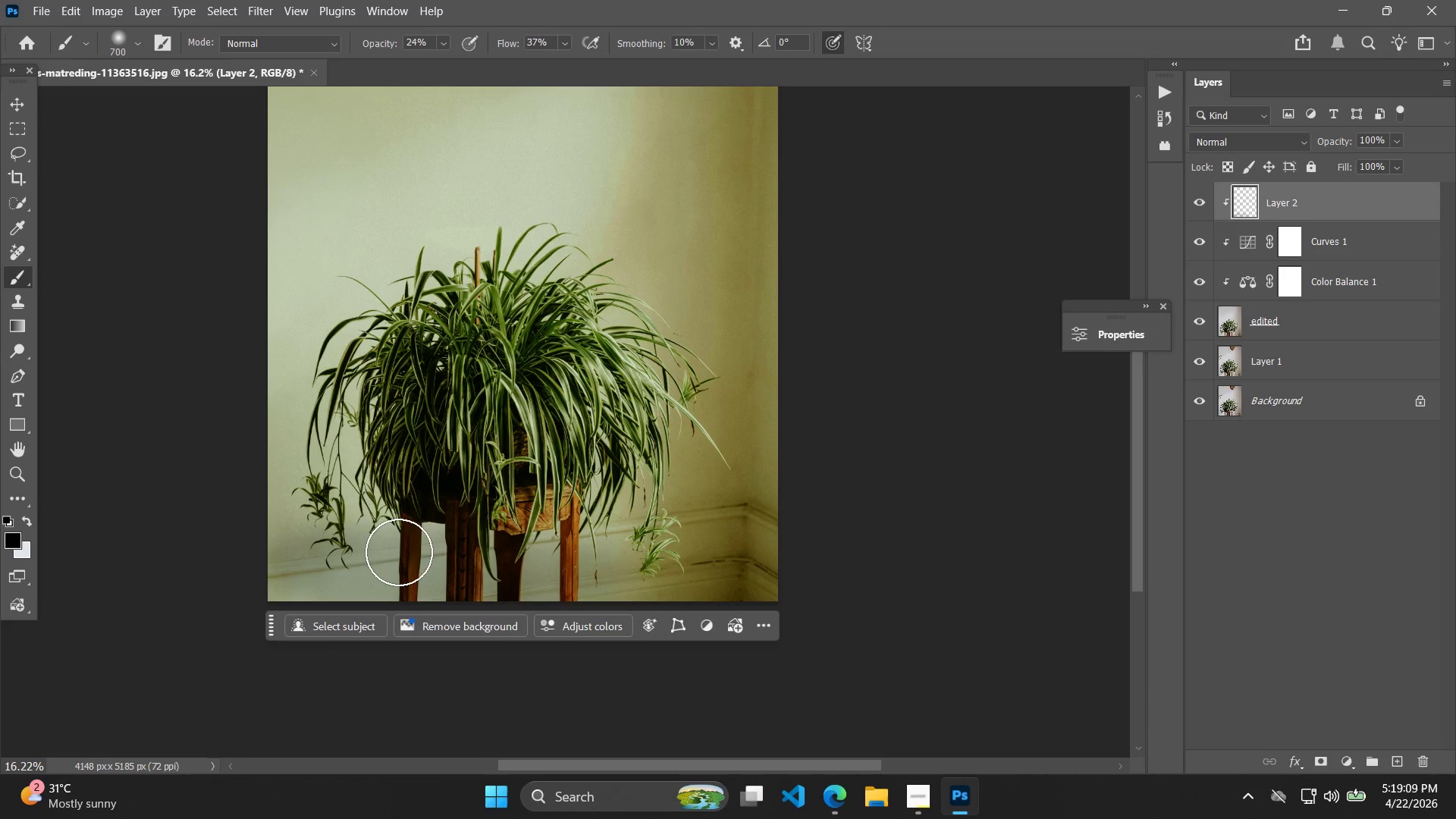 
left_click_drag(start_coordinate=[335, 530], to_coordinate=[274, 583])
 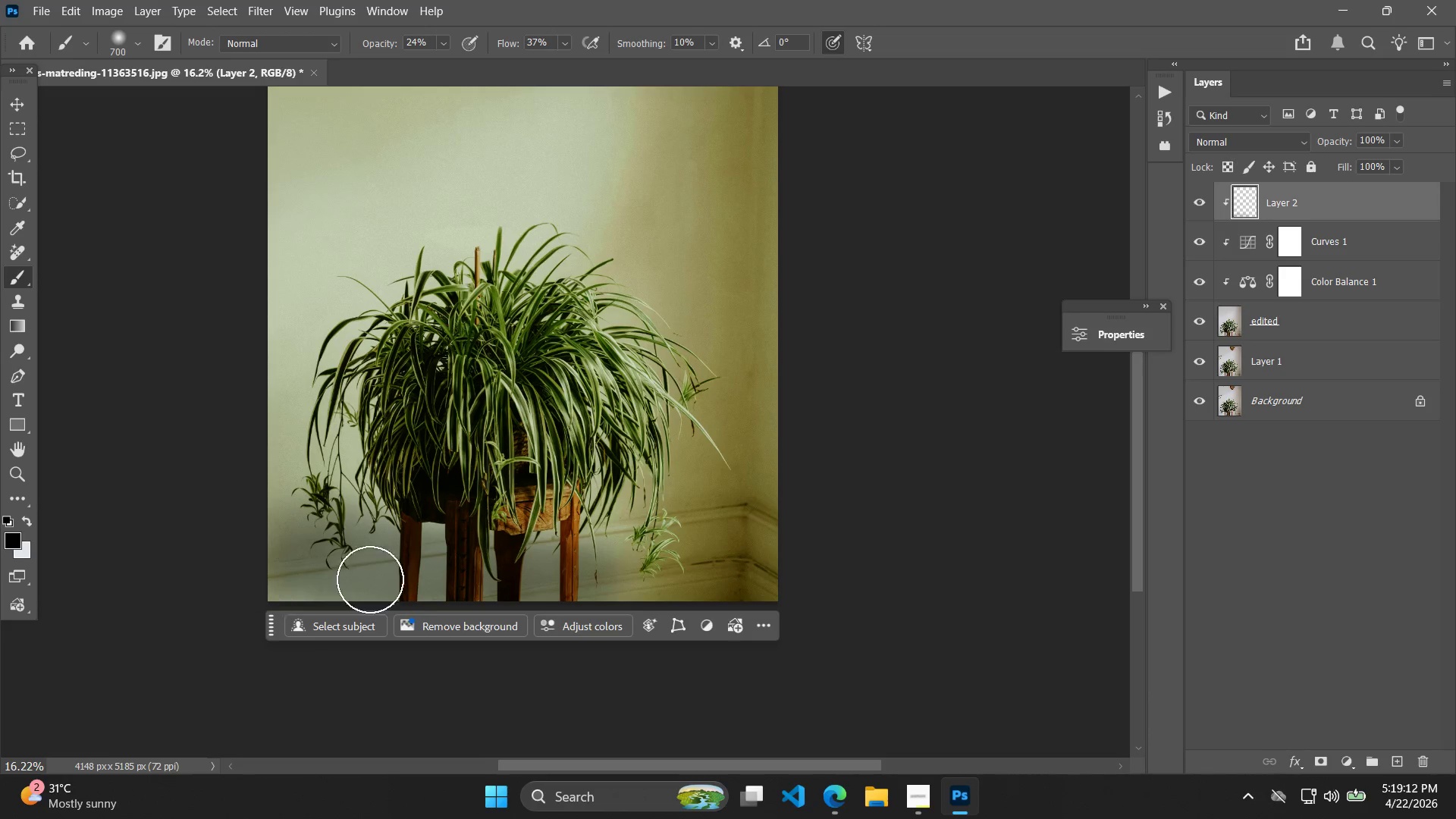 
key(Control+Z)
 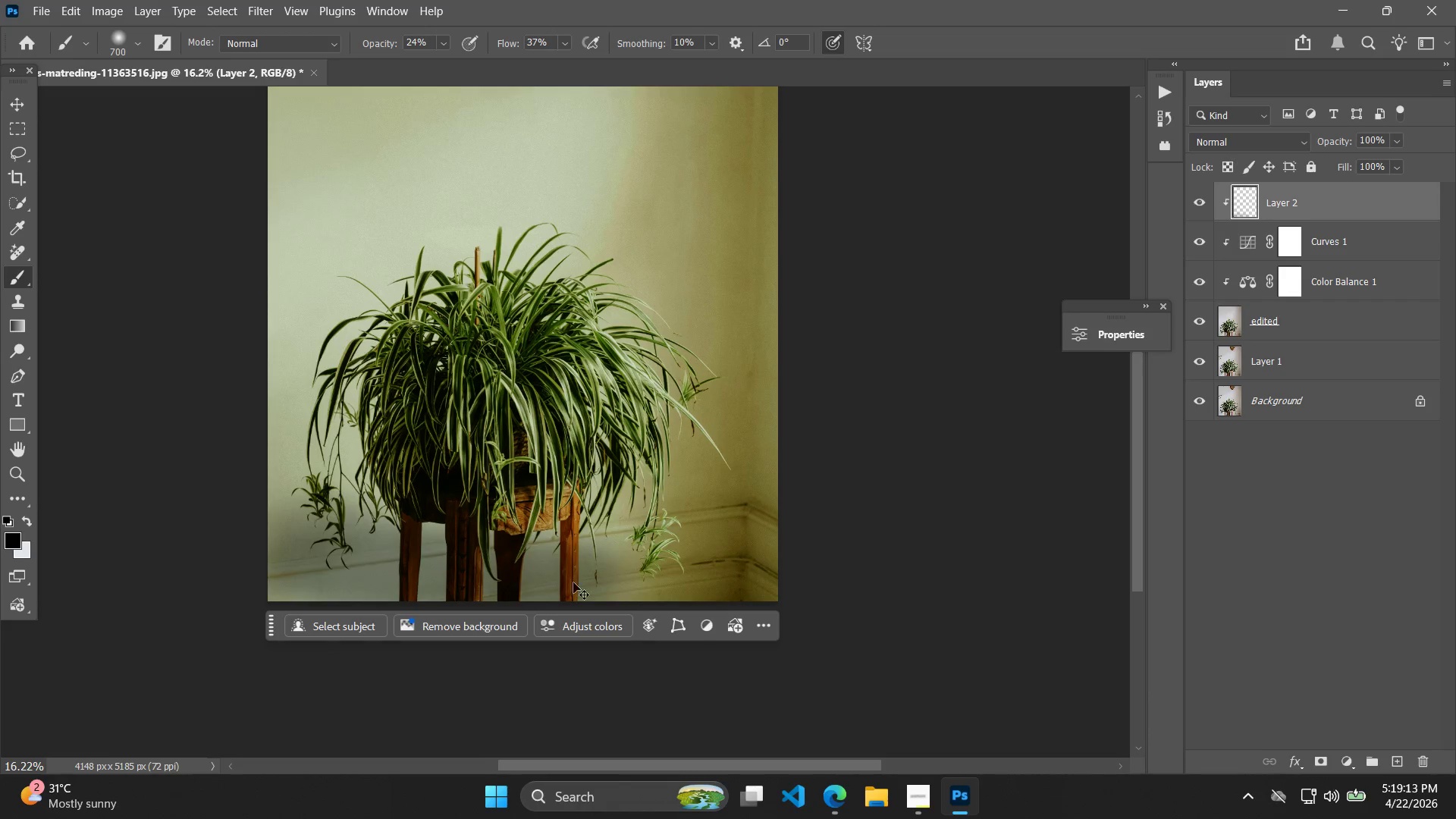 
key(Control+Z)
 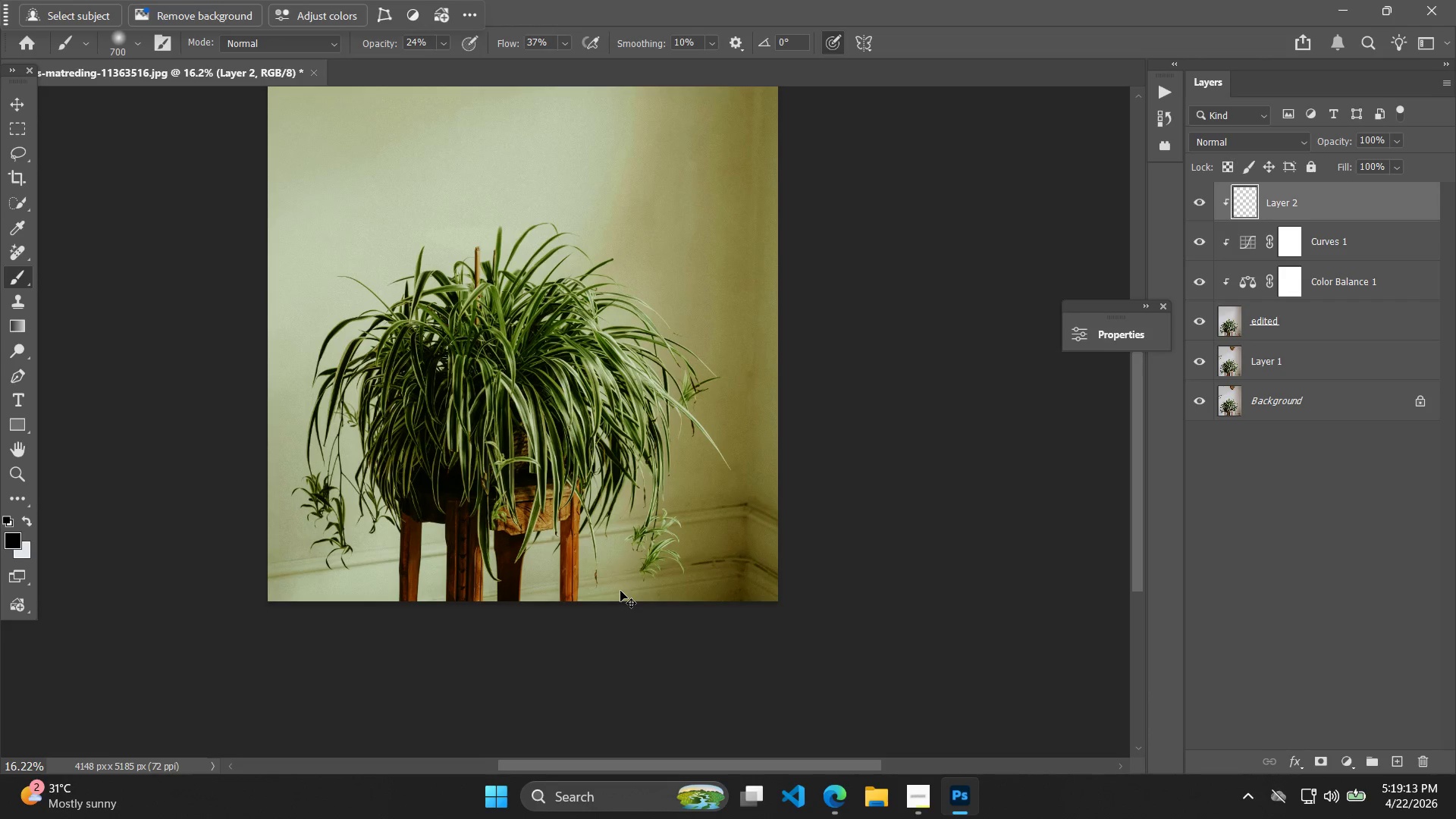 
hold_key(key=AltLeft, duration=0.84)
 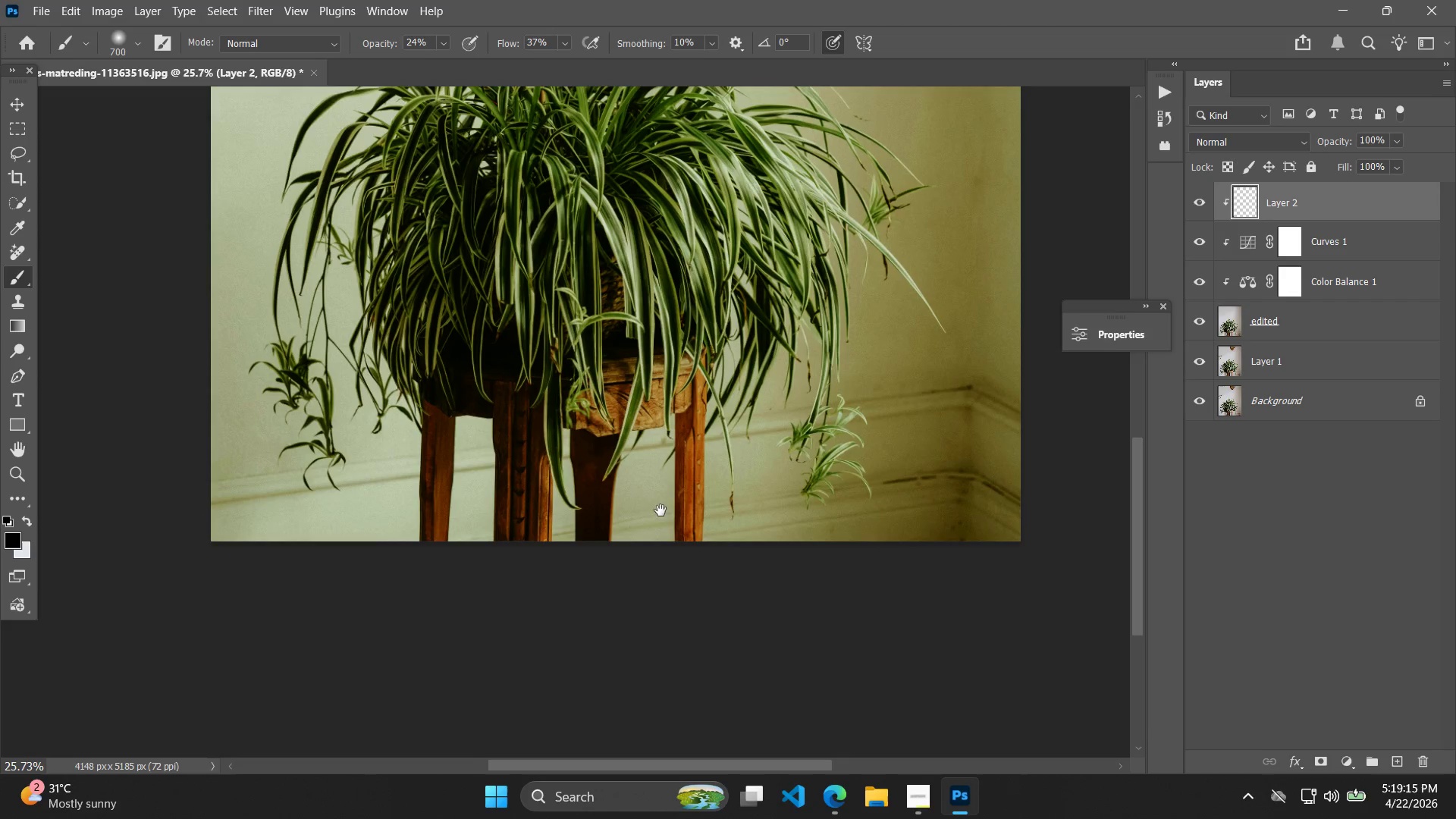 
hold_key(key=Space, duration=0.41)
 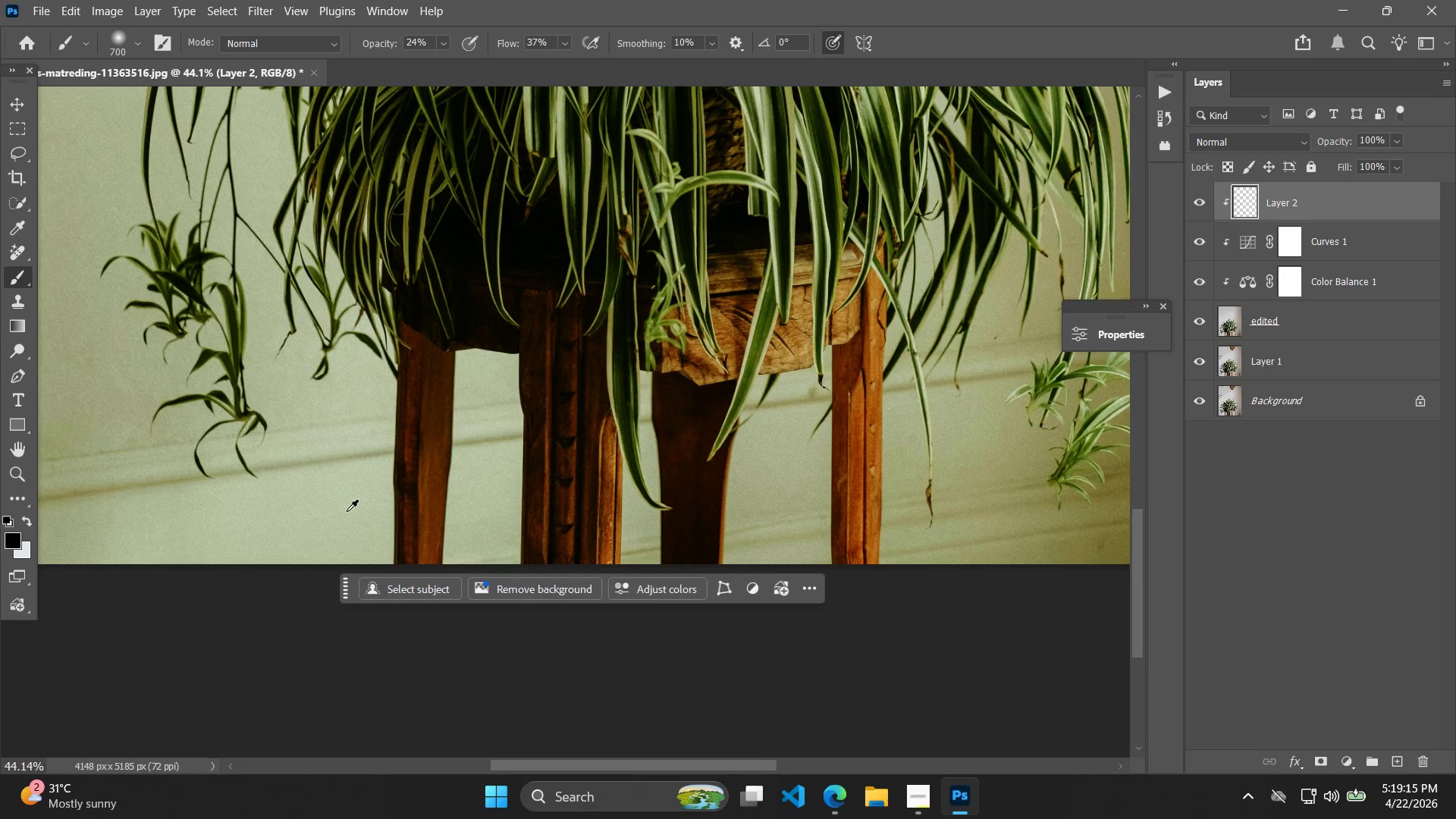 
left_click_drag(start_coordinate=[560, 567], to_coordinate=[661, 510])
 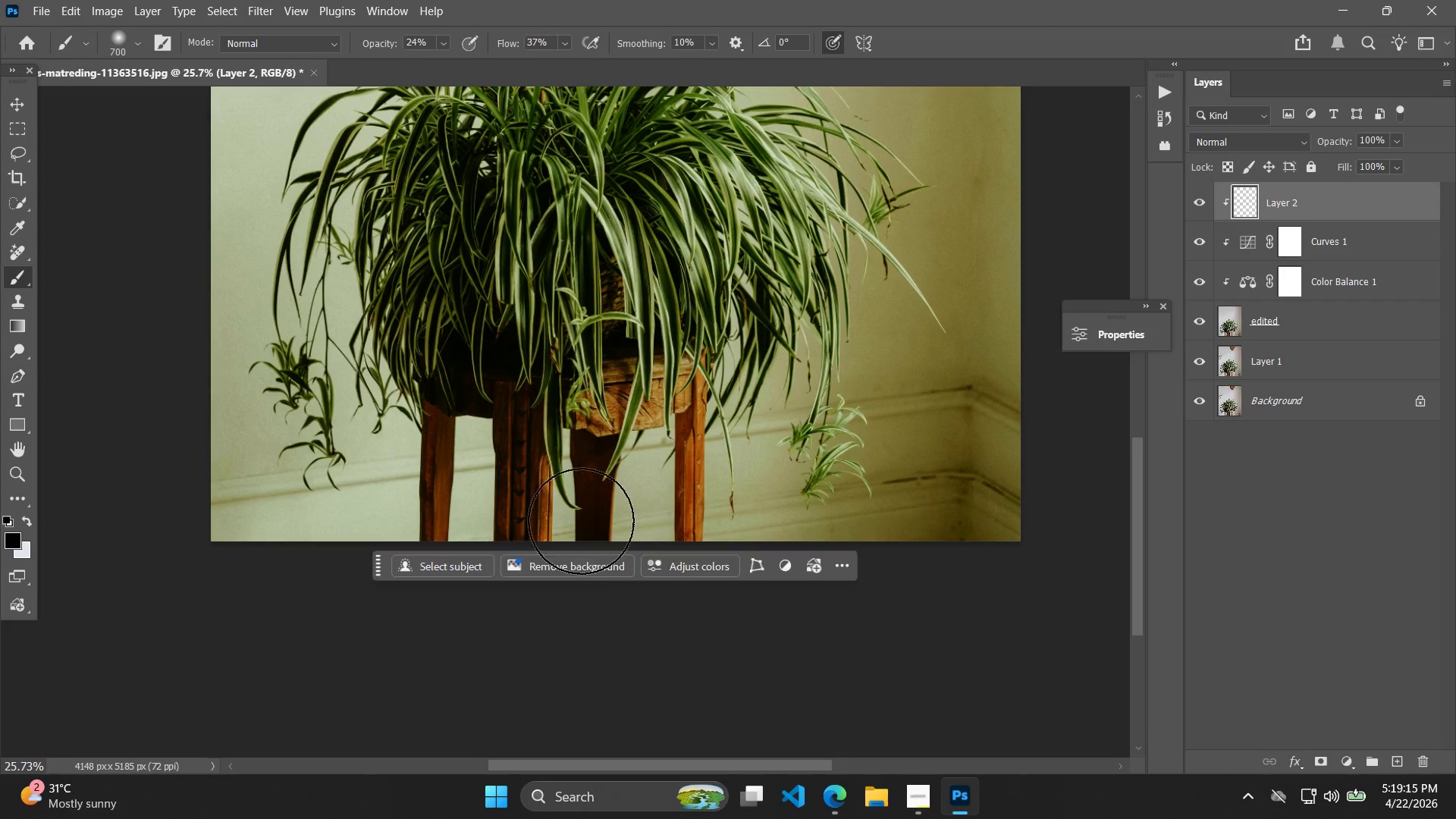 
scroll: coordinate [557, 576], scroll_direction: up, amount: 5.0
 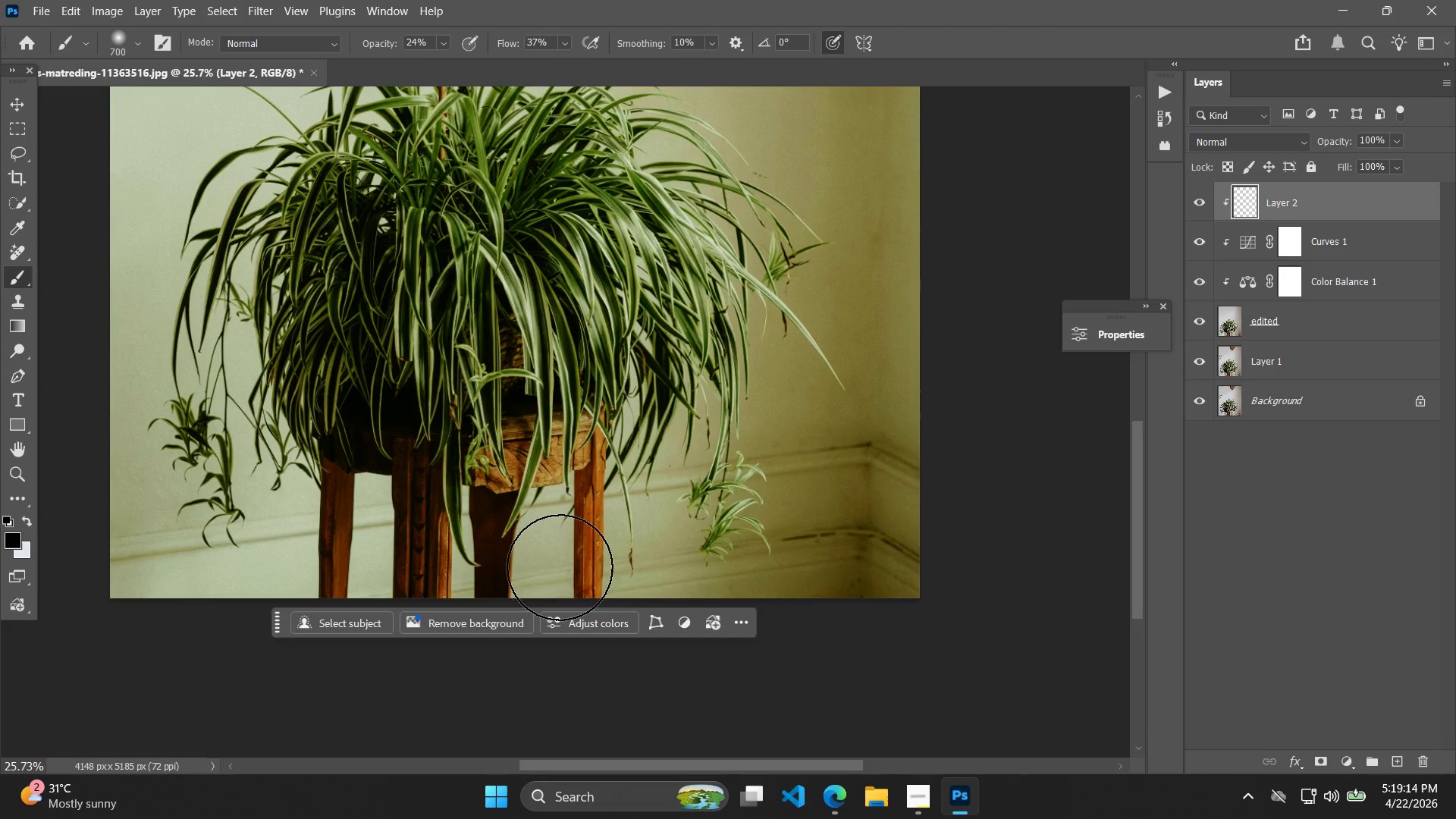 
hold_key(key=AltLeft, duration=0.41)
scroll: coordinate [453, 509], scroll_direction: up, amount: 6.0
 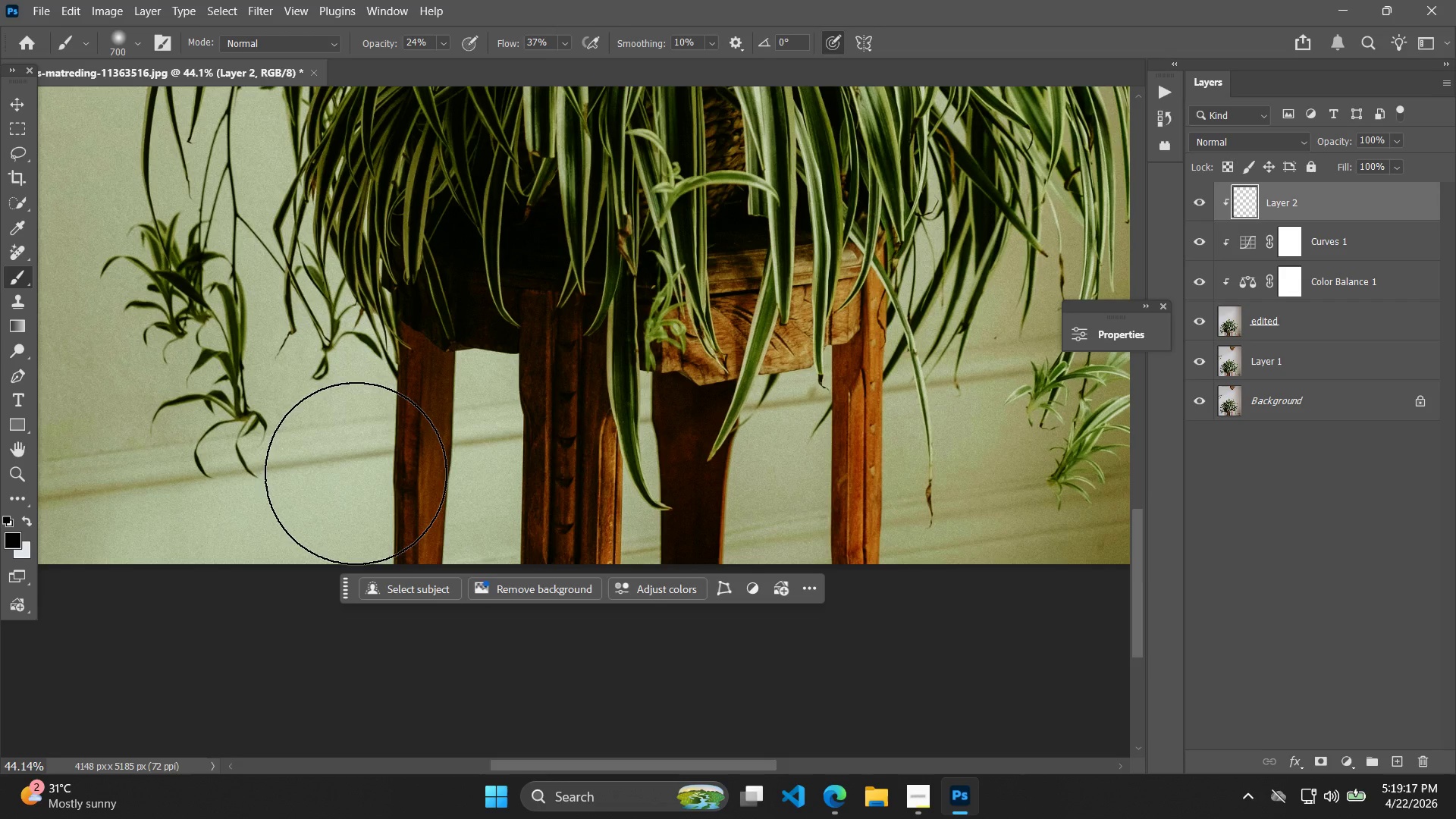 
key(BracketLeft)
 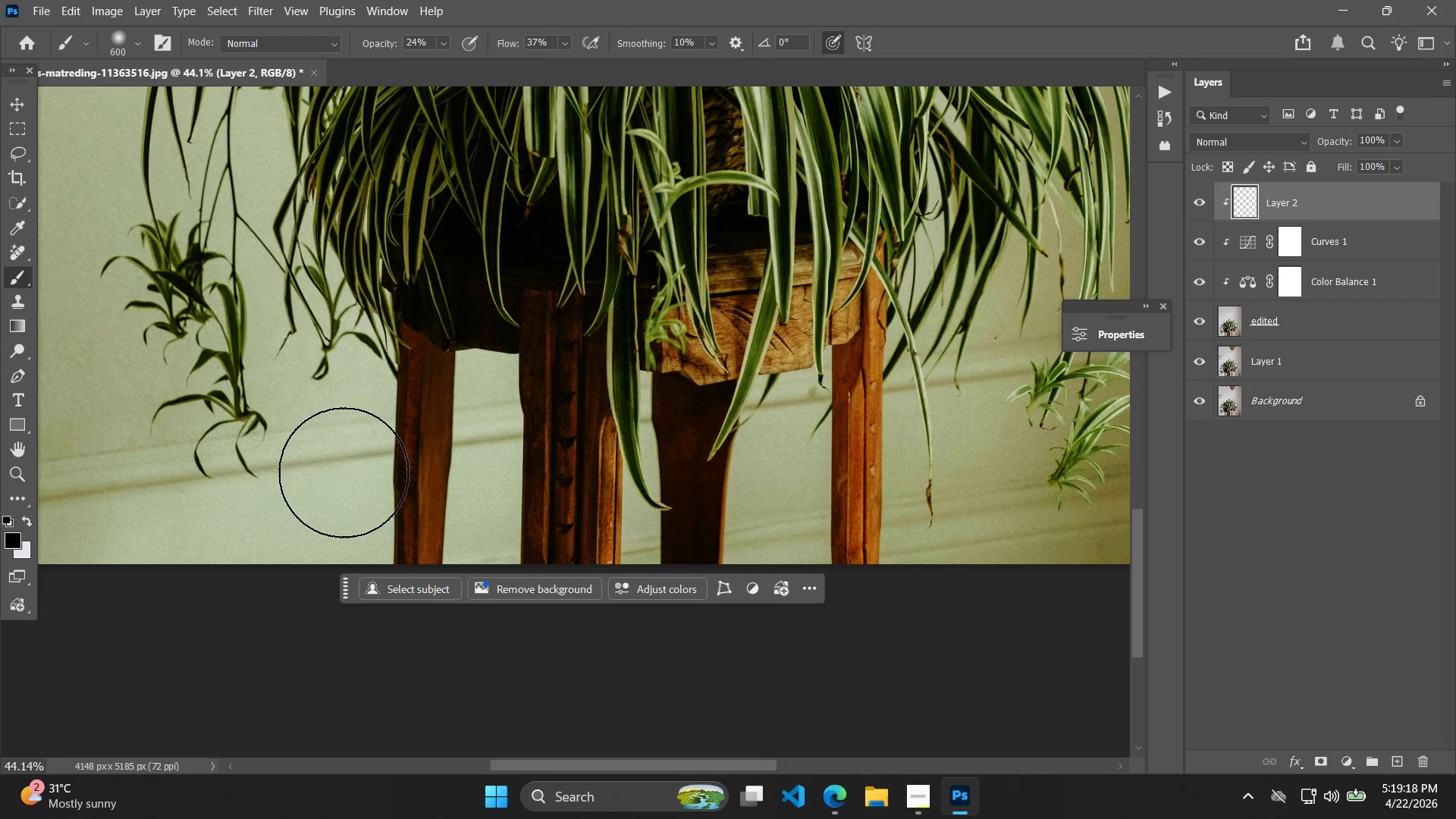 
key(BracketLeft)
 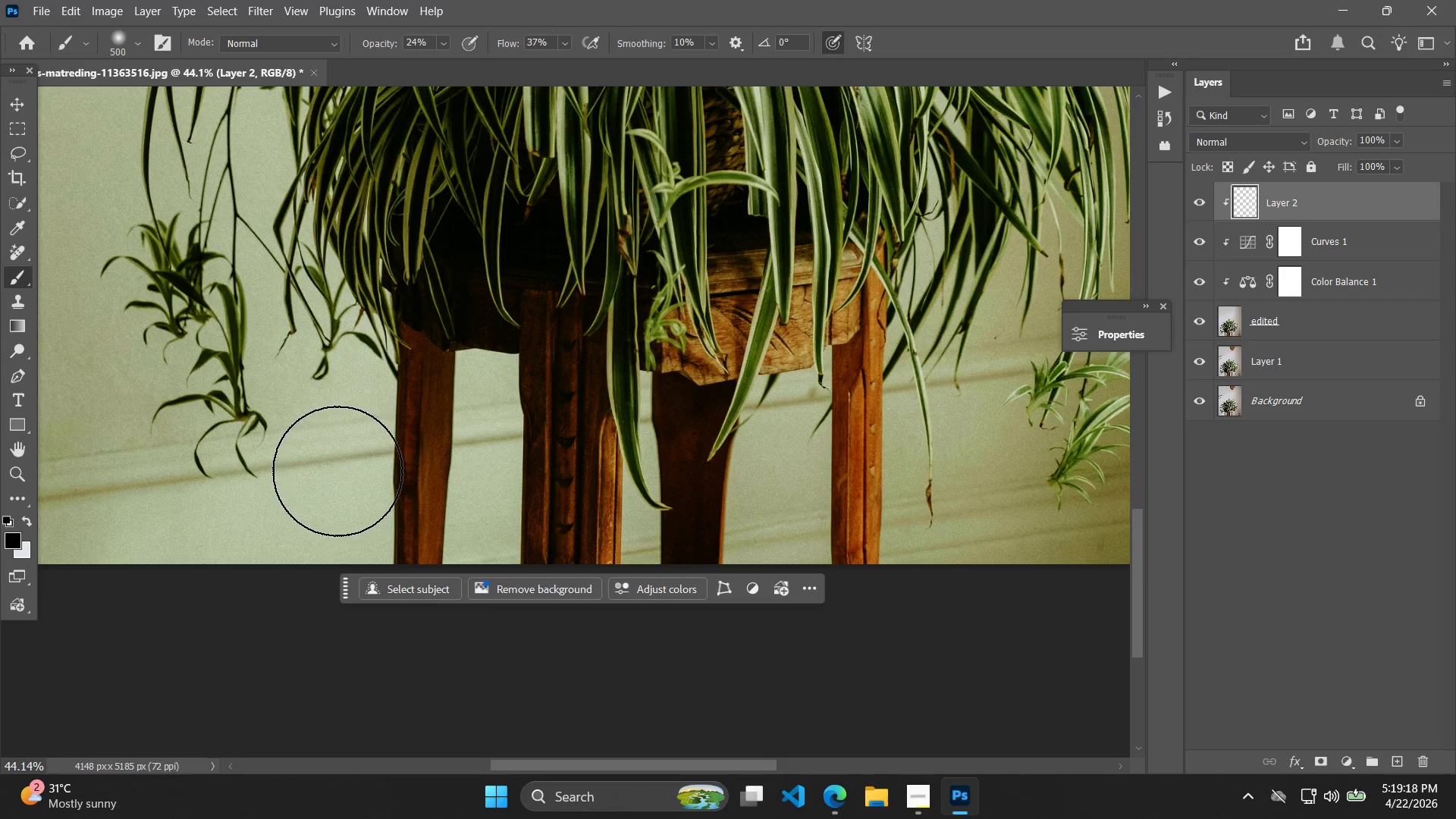 
key(BracketLeft)
 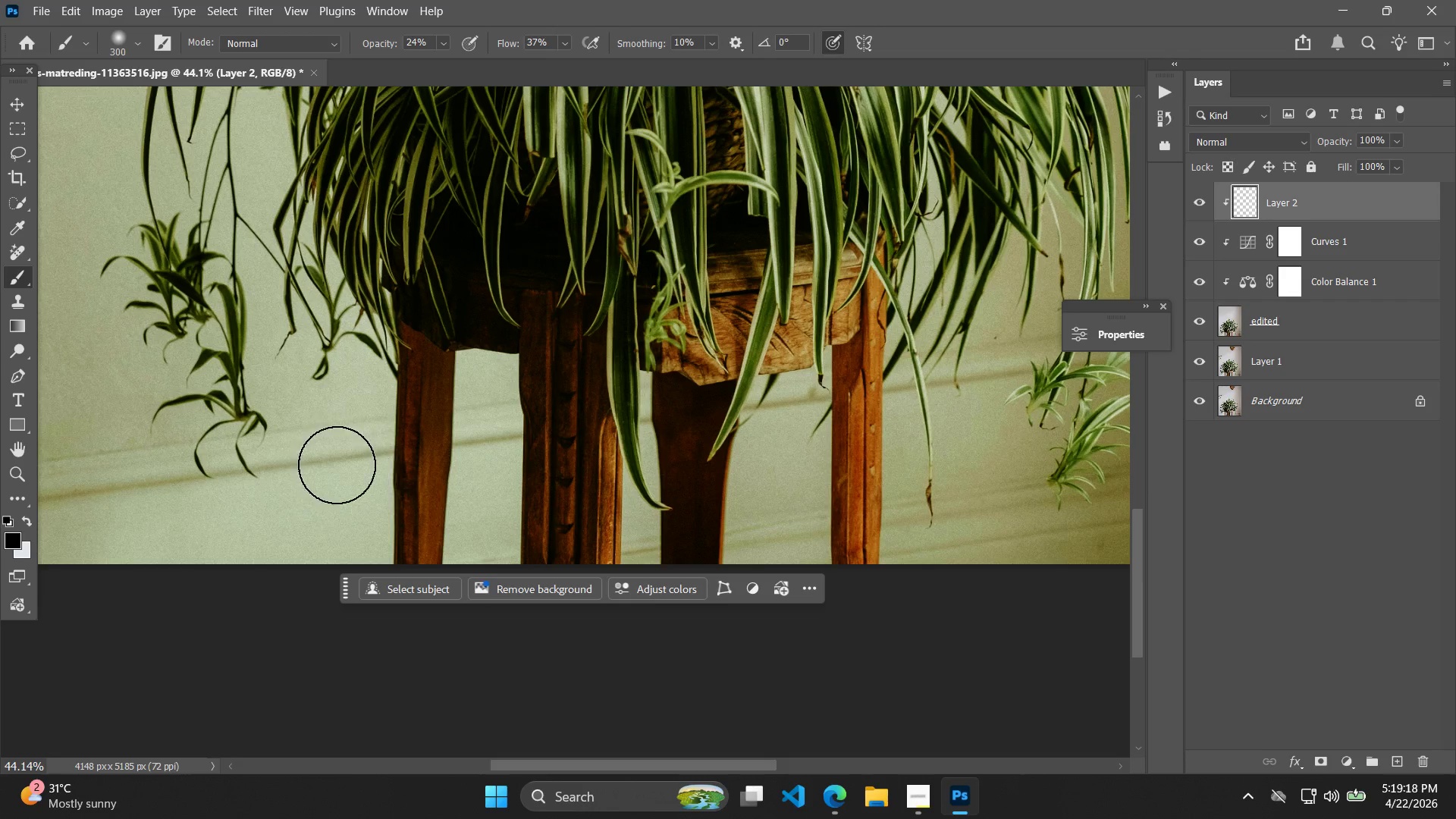 
key(BracketLeft)
 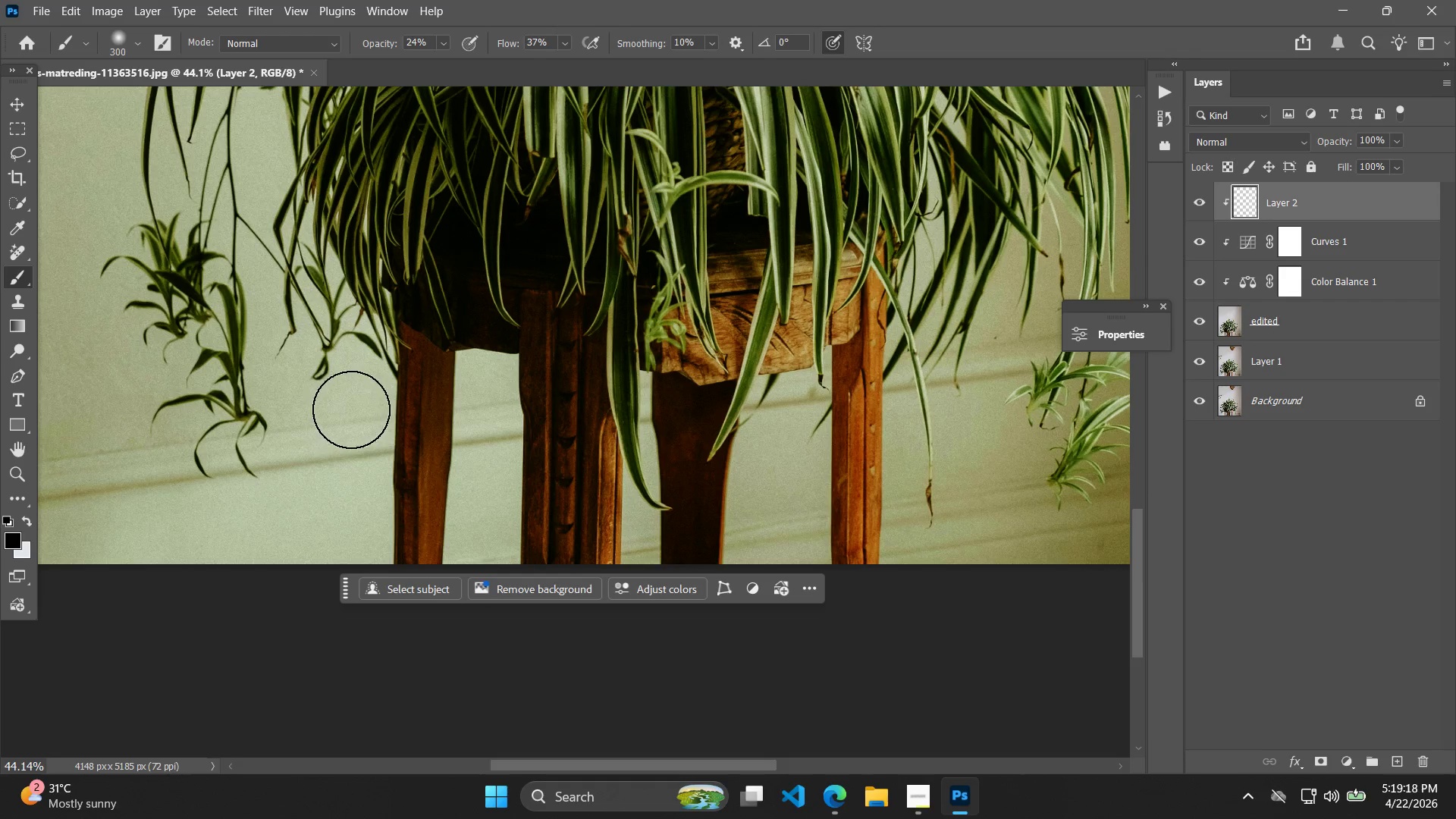 
left_click_drag(start_coordinate=[351, 410], to_coordinate=[300, 413])
 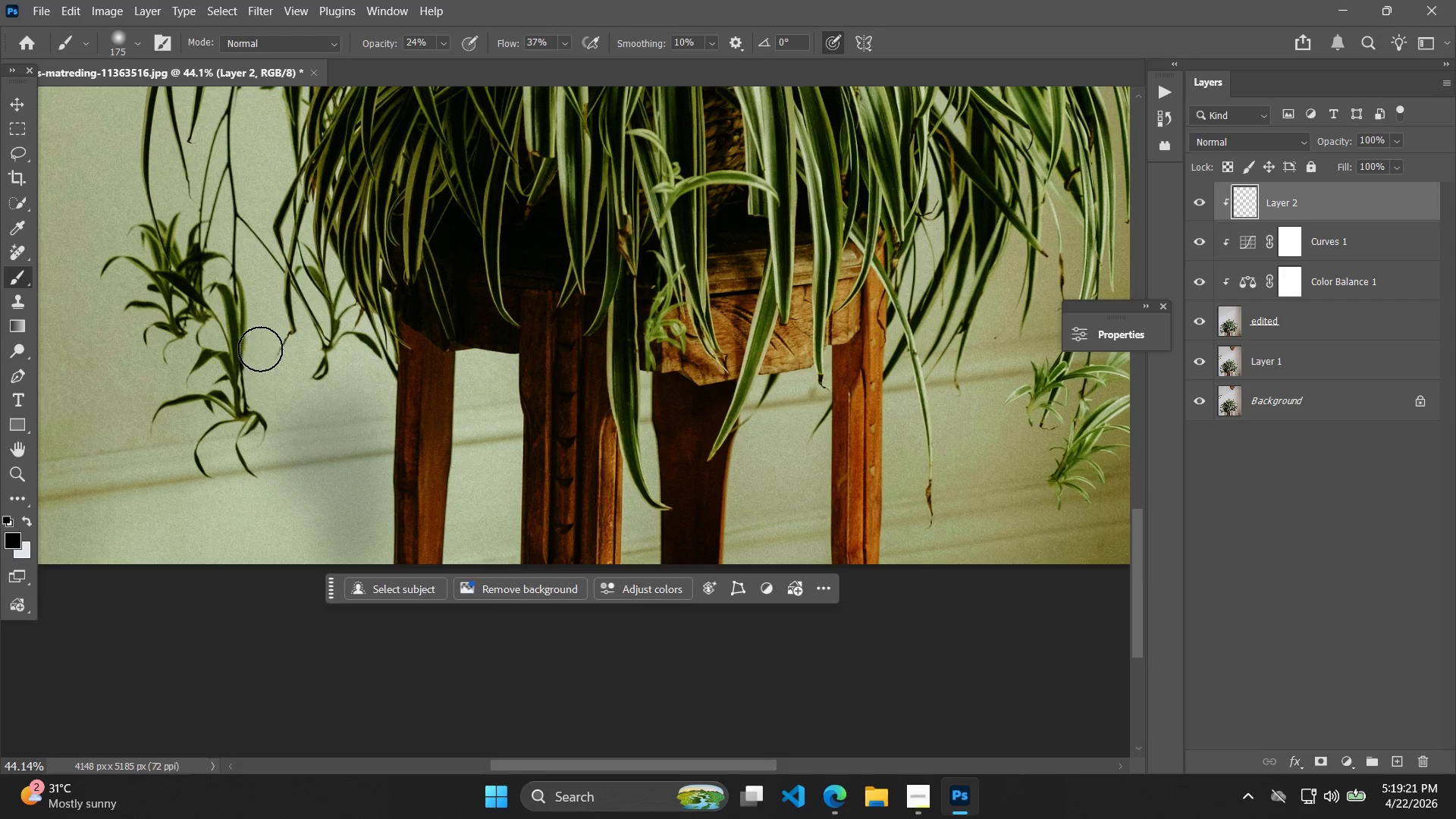 
key(BracketLeft)
 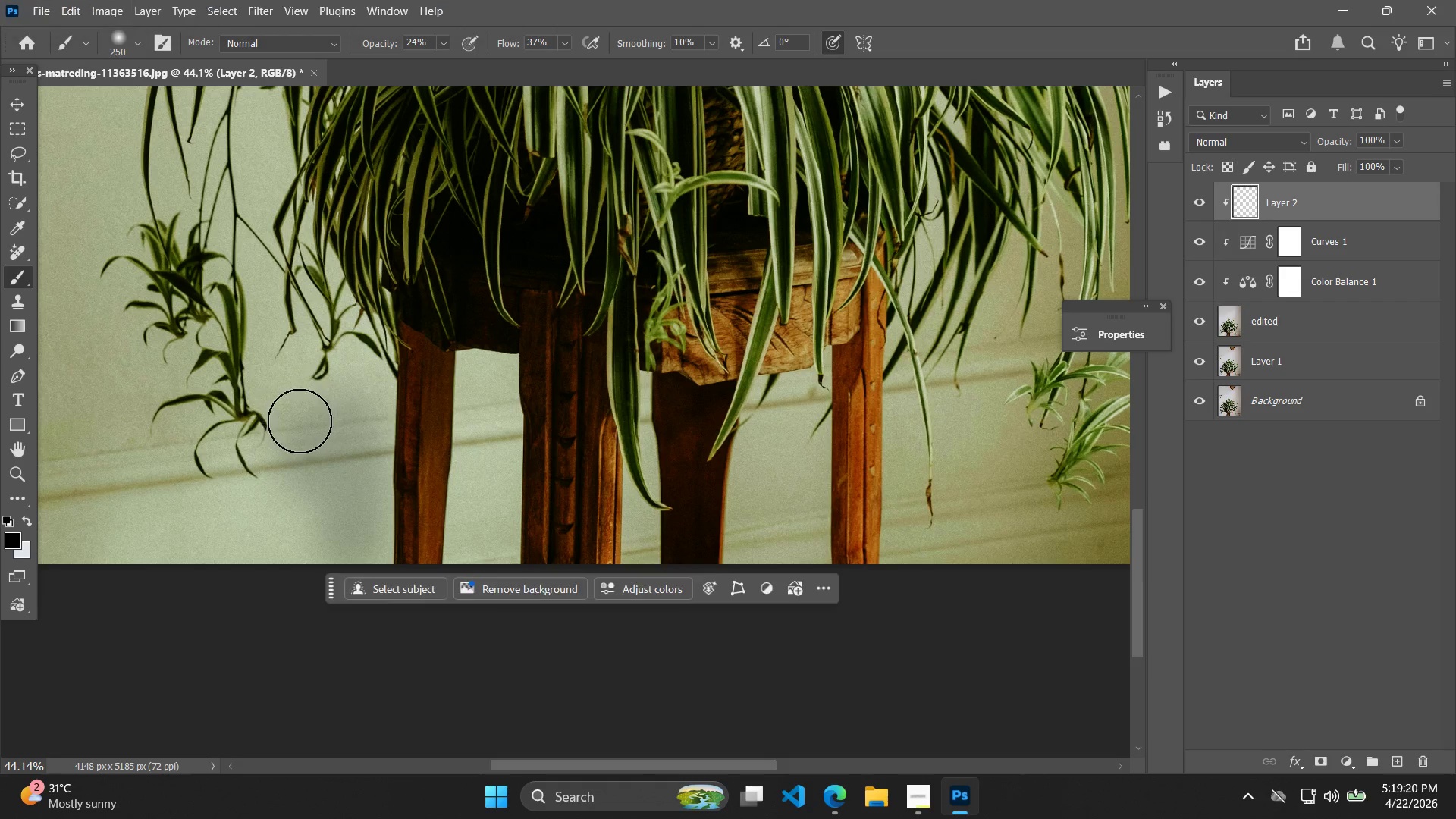 
key(BracketLeft)
 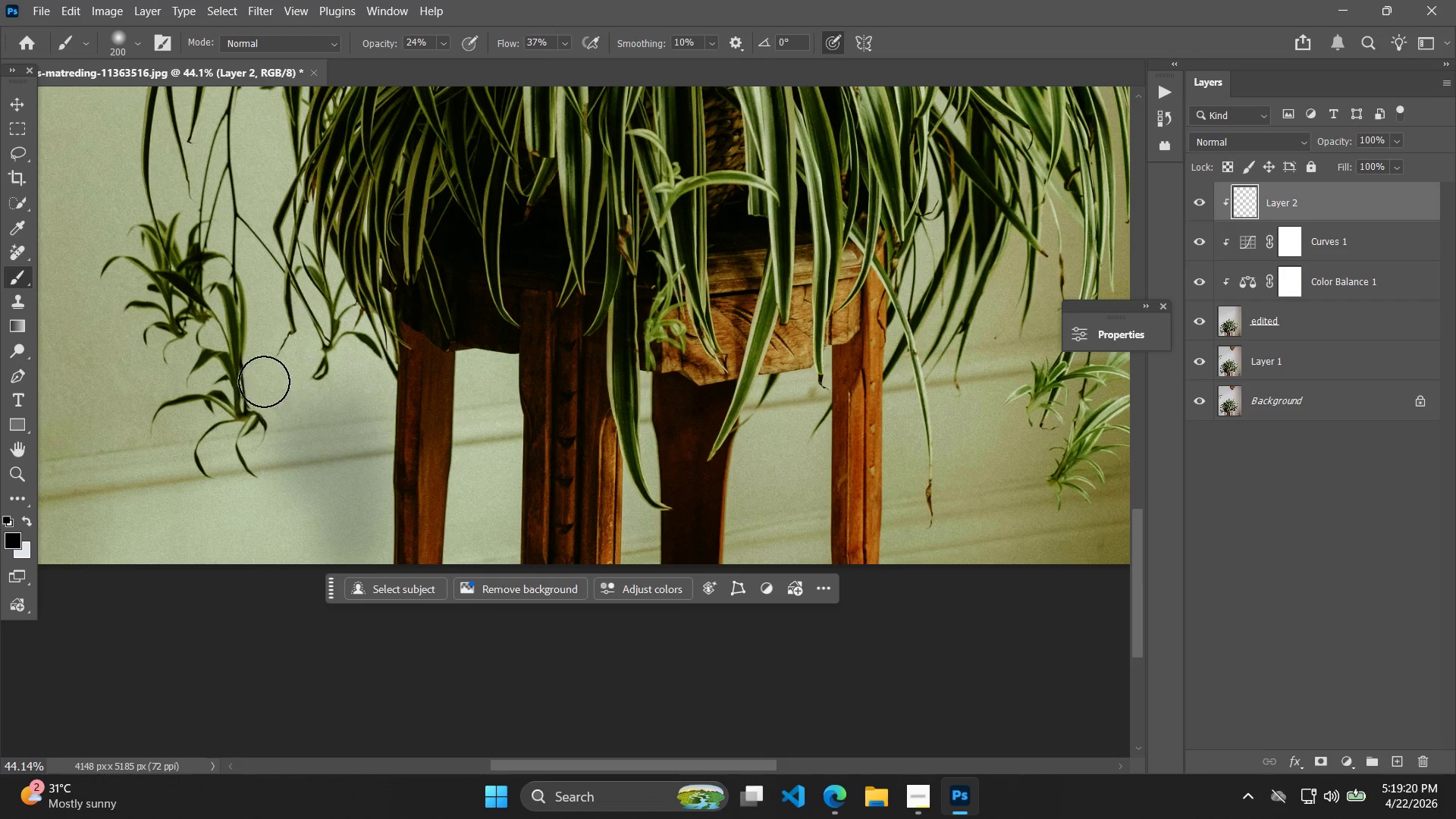 
key(BracketLeft)
 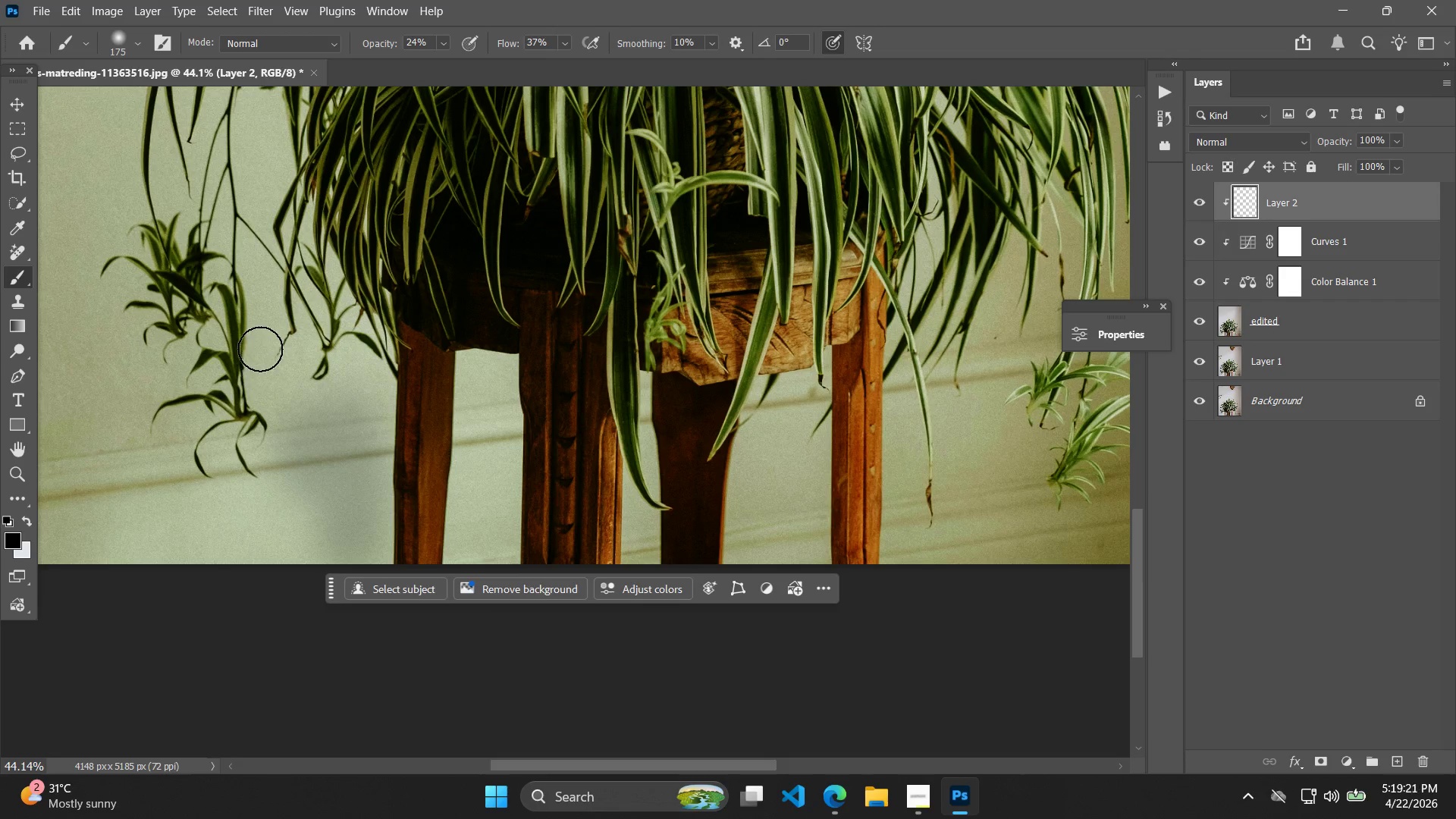 
key(BracketLeft)
 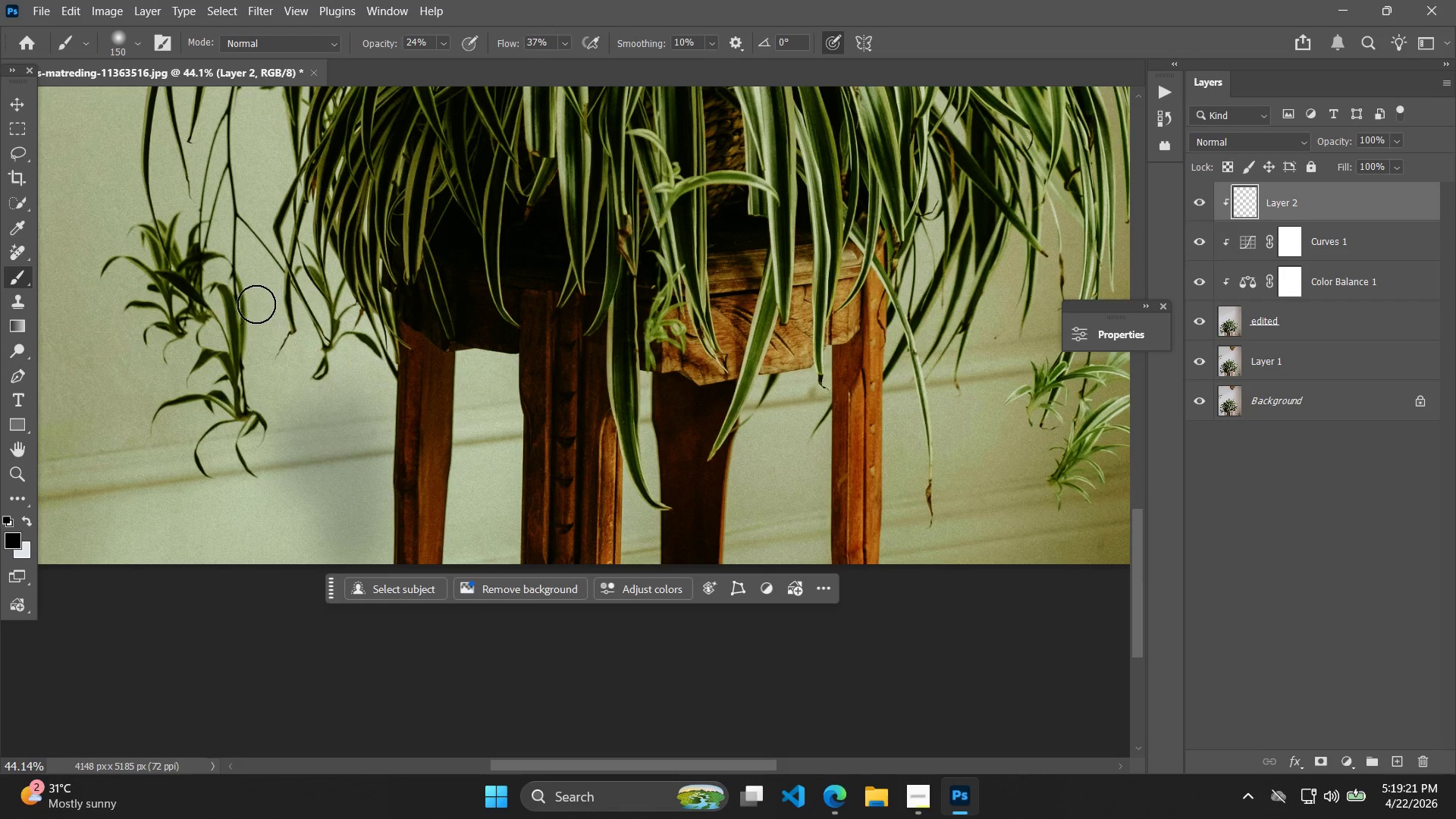 
key(BracketLeft)
 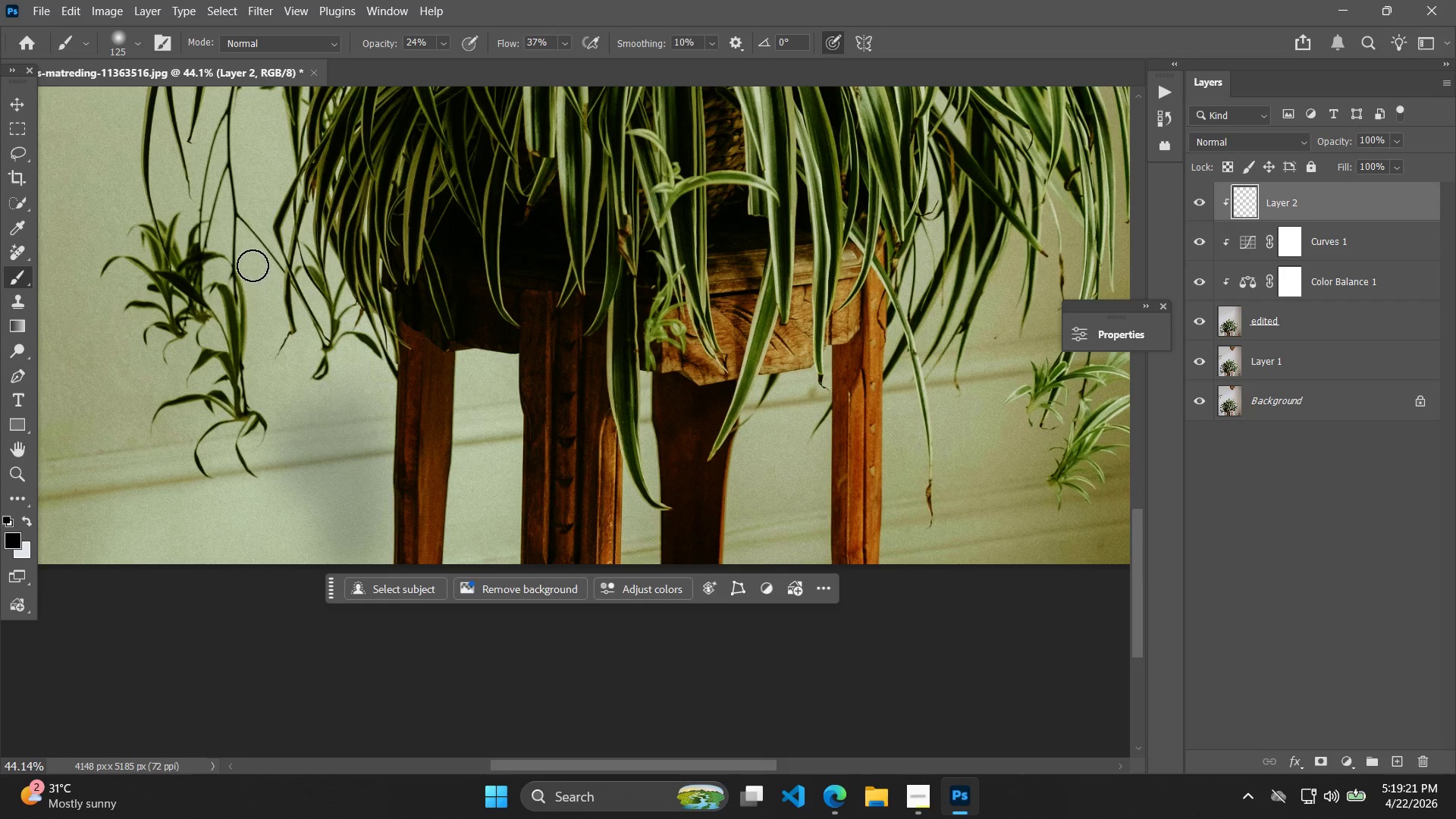 
key(BracketLeft)
 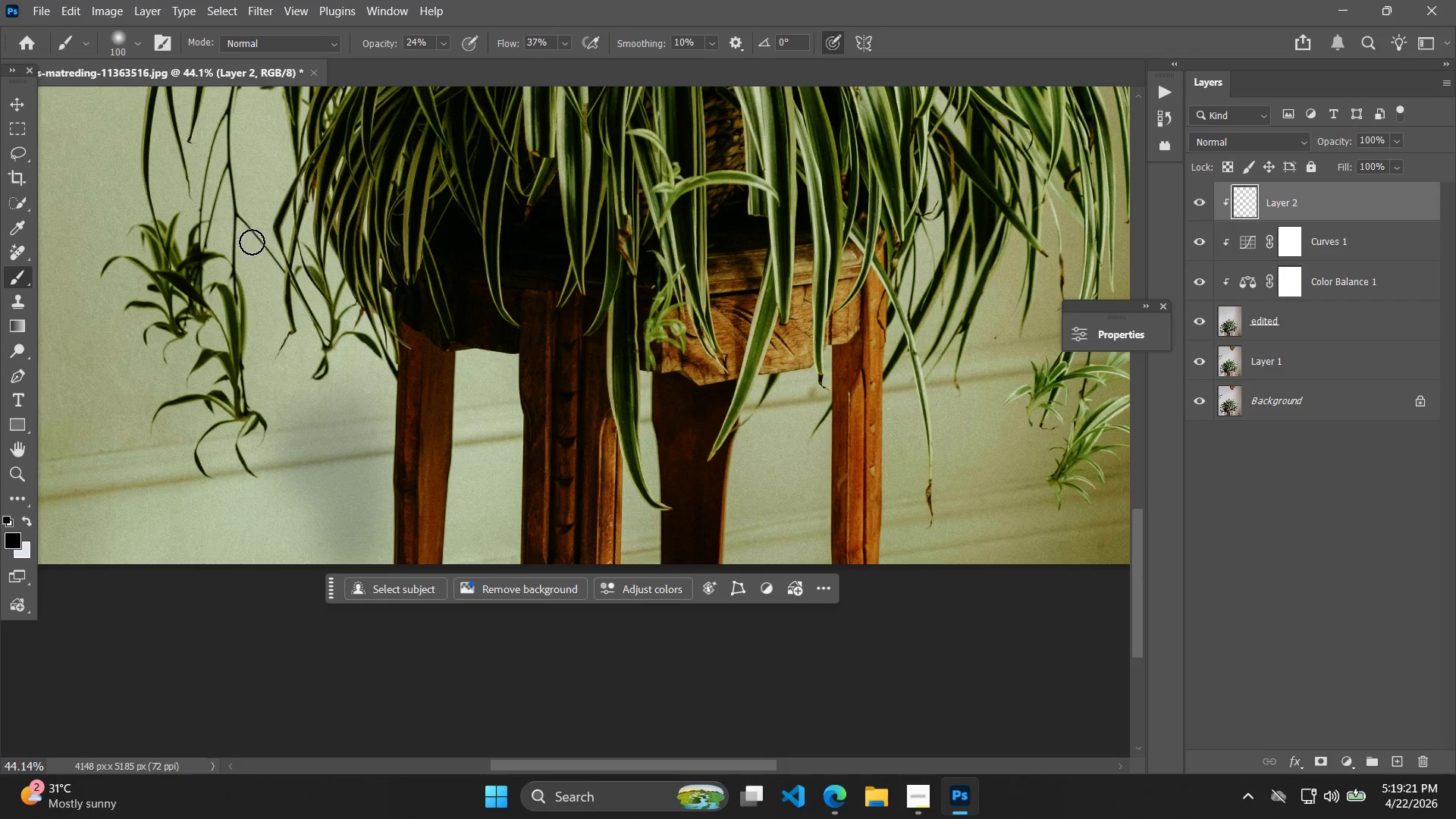 
left_click_drag(start_coordinate=[252, 242], to_coordinate=[292, 327])
 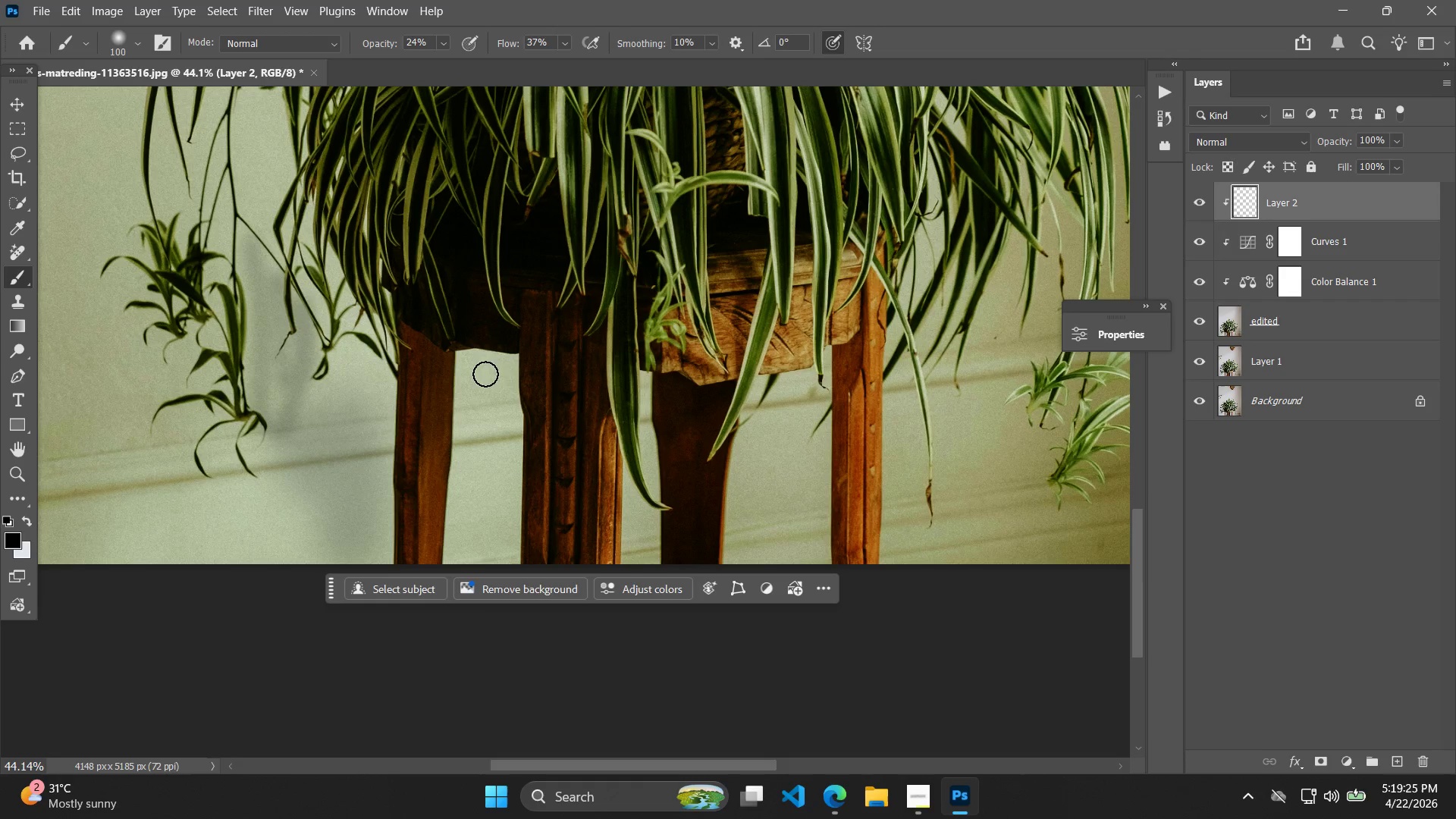 
key(Control+Z)
 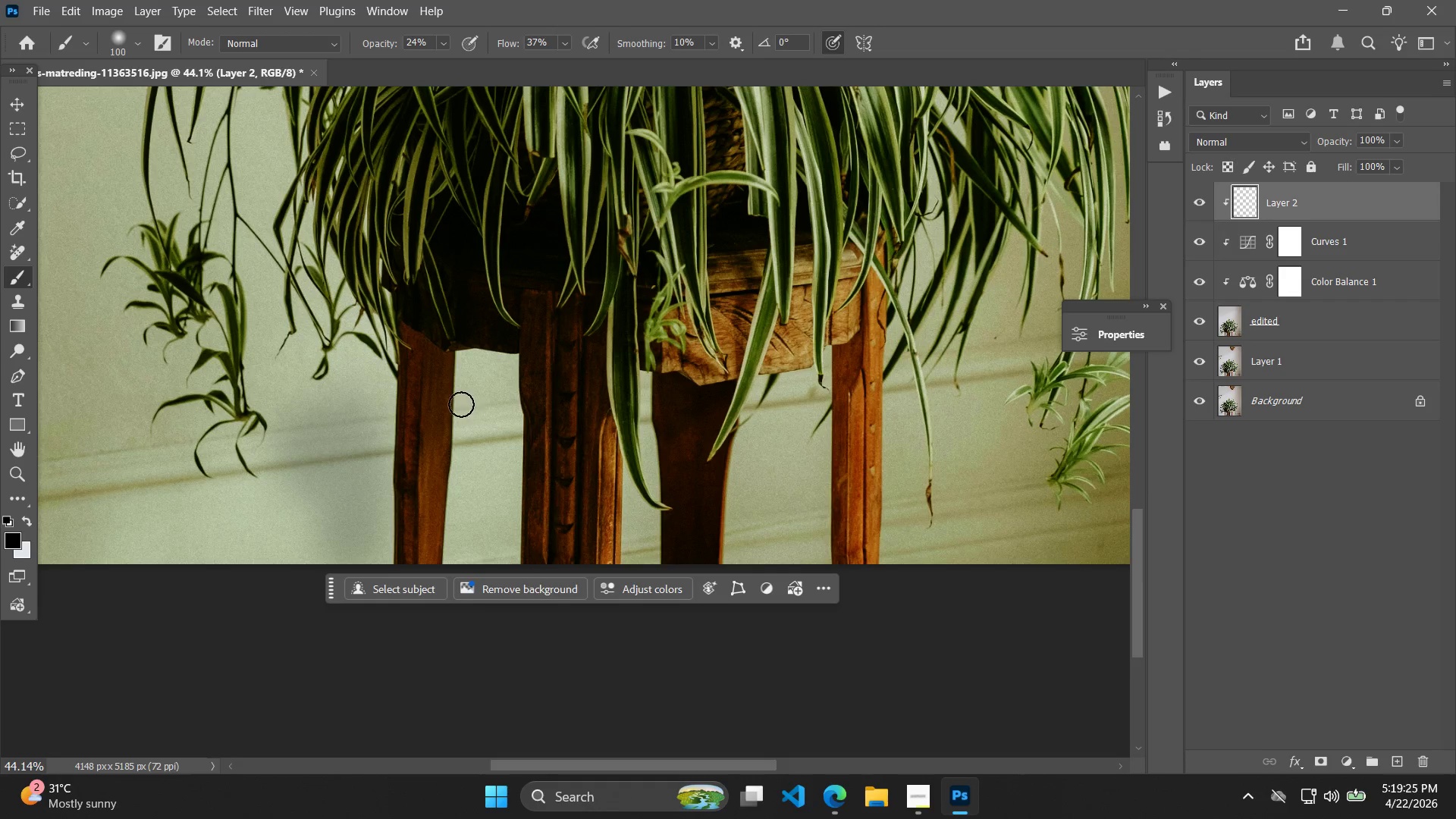 
hold_key(key=AltLeft, duration=0.38)
scroll: coordinate [366, 424], scroll_direction: down, amount: 7.0
 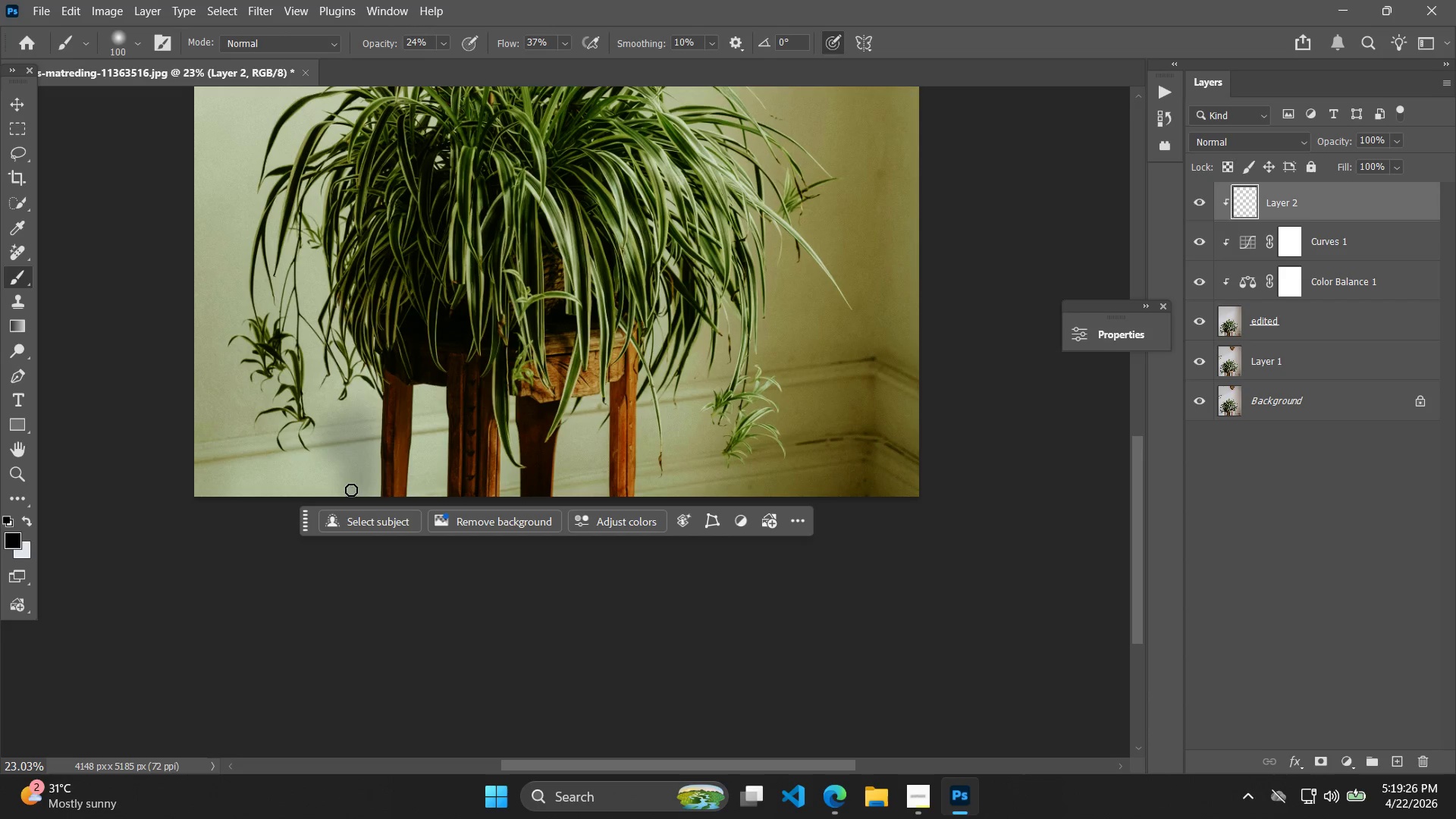 
left_click_drag(start_coordinate=[362, 486], to_coordinate=[209, 484])
 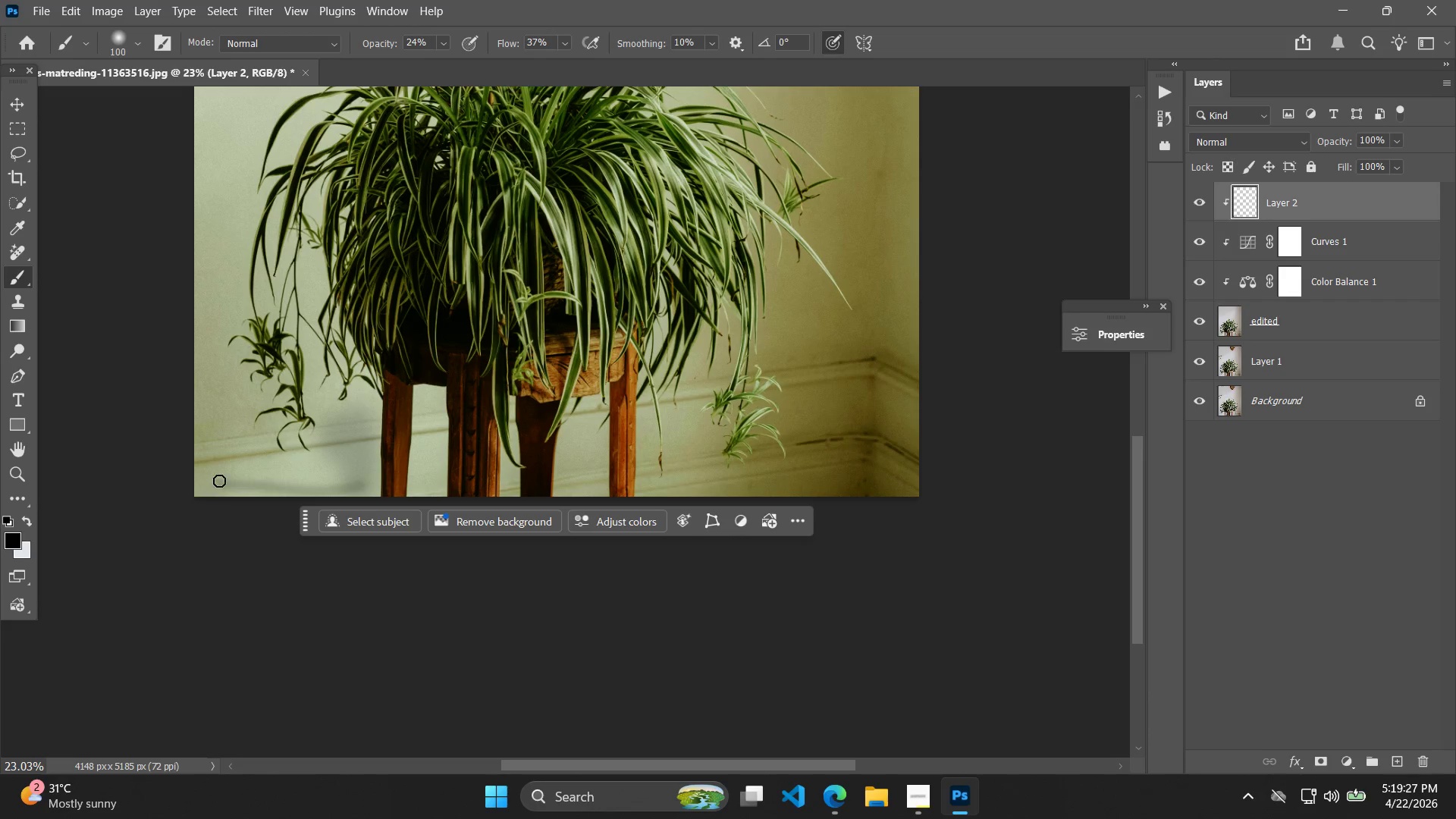 
key(Control+ControlLeft)
 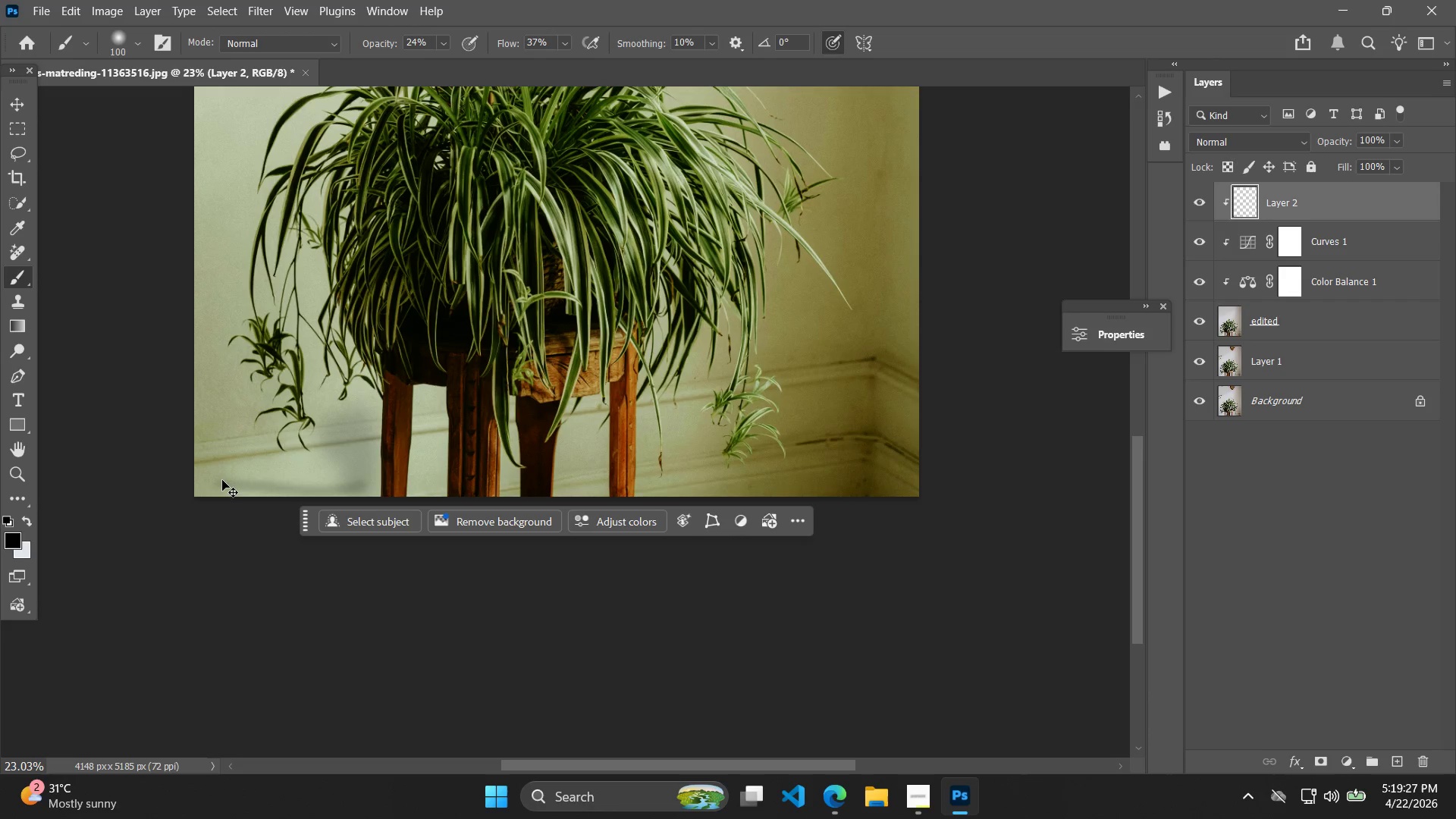 
key(Control+Z)
 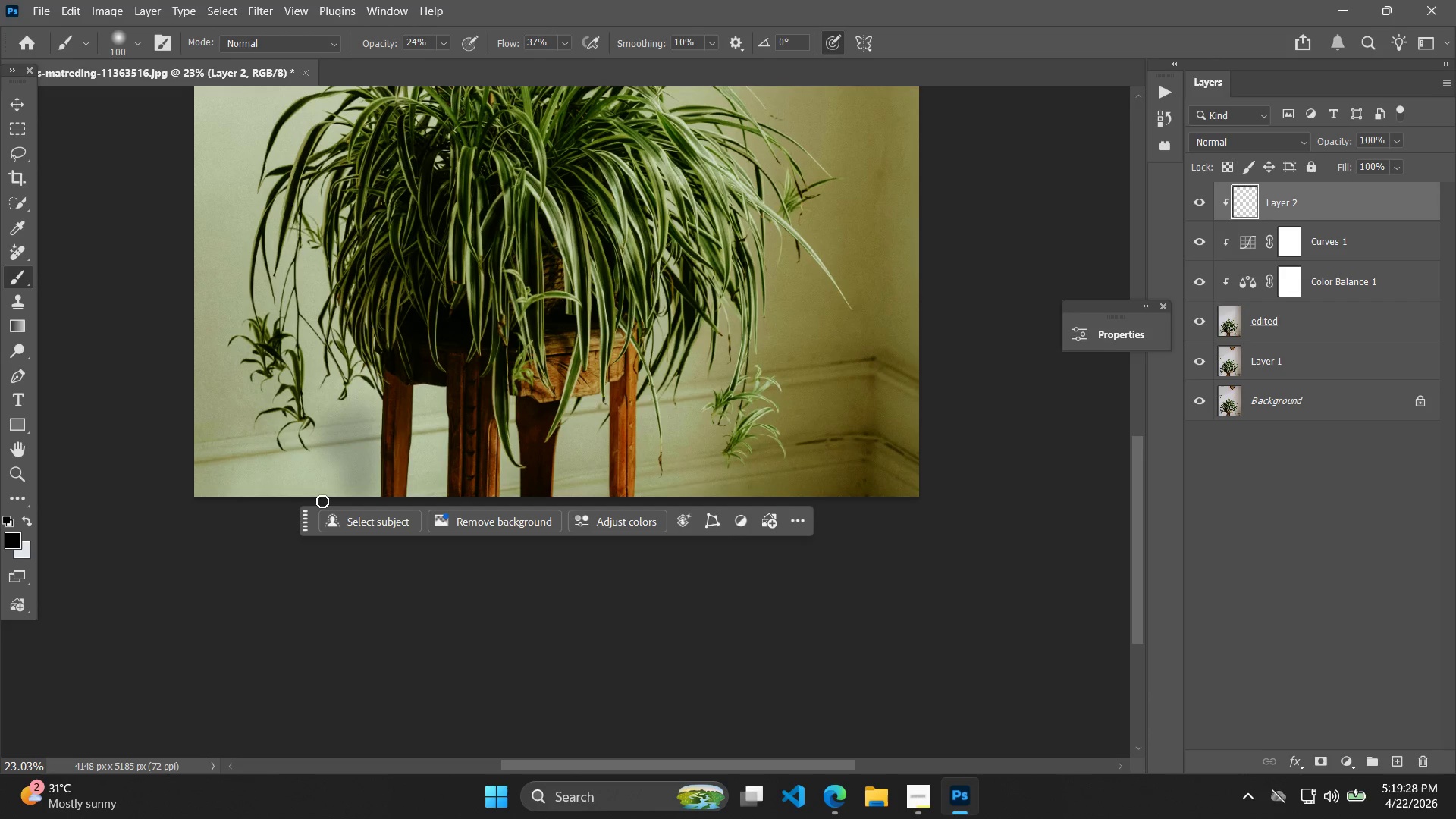 
key(BracketRight)
 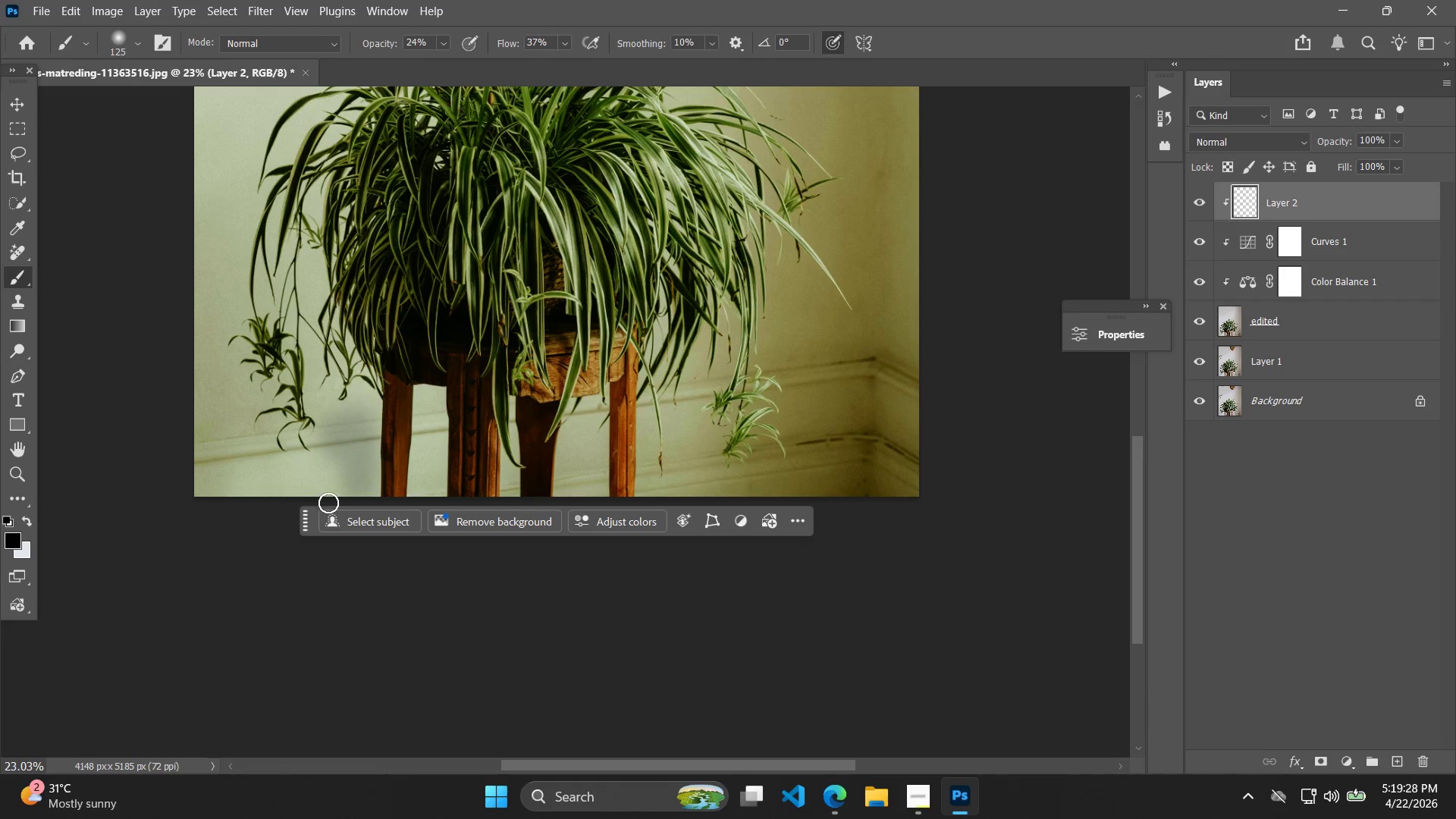 
key(BracketRight)
 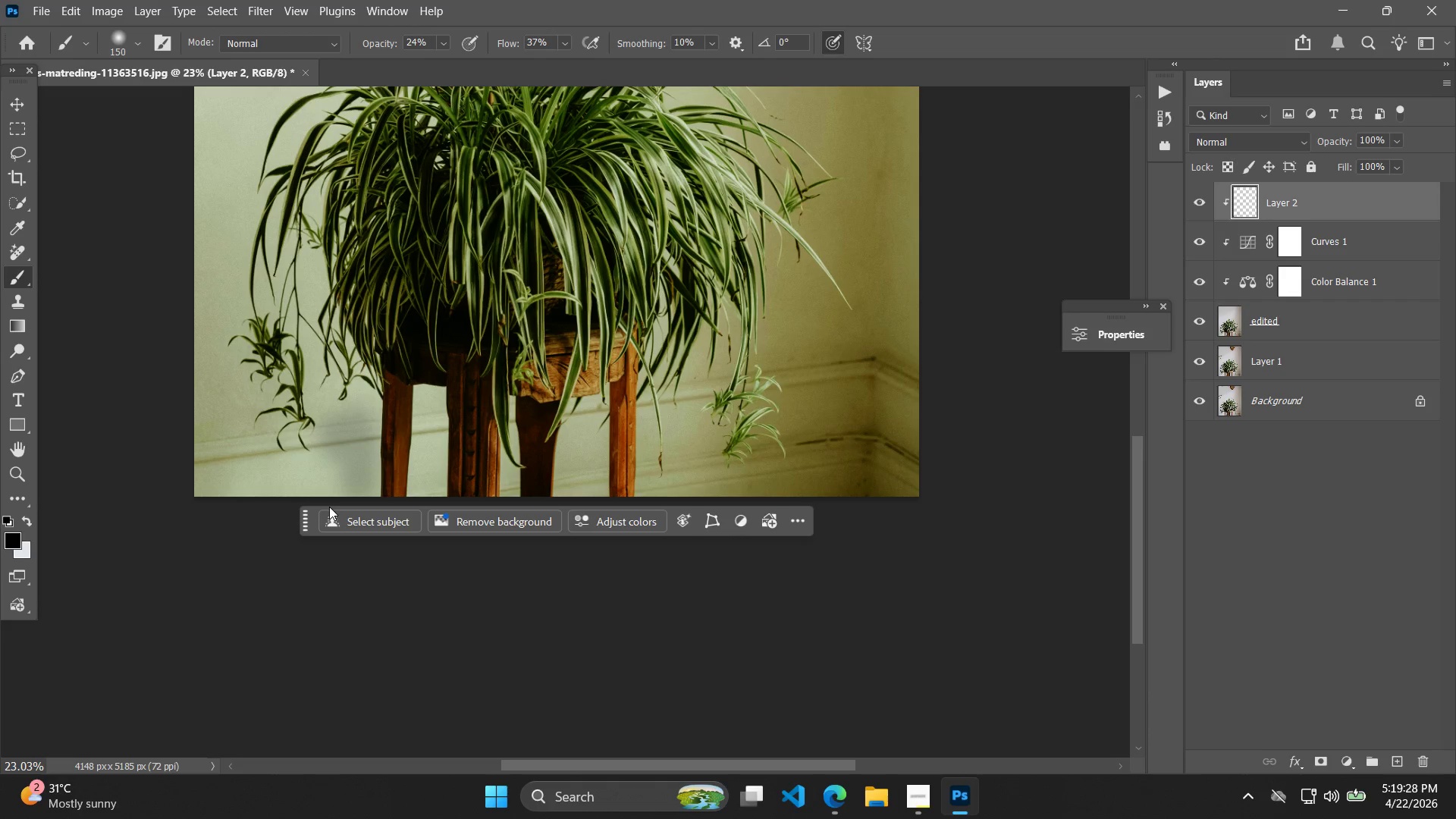 
key(BracketRight)
 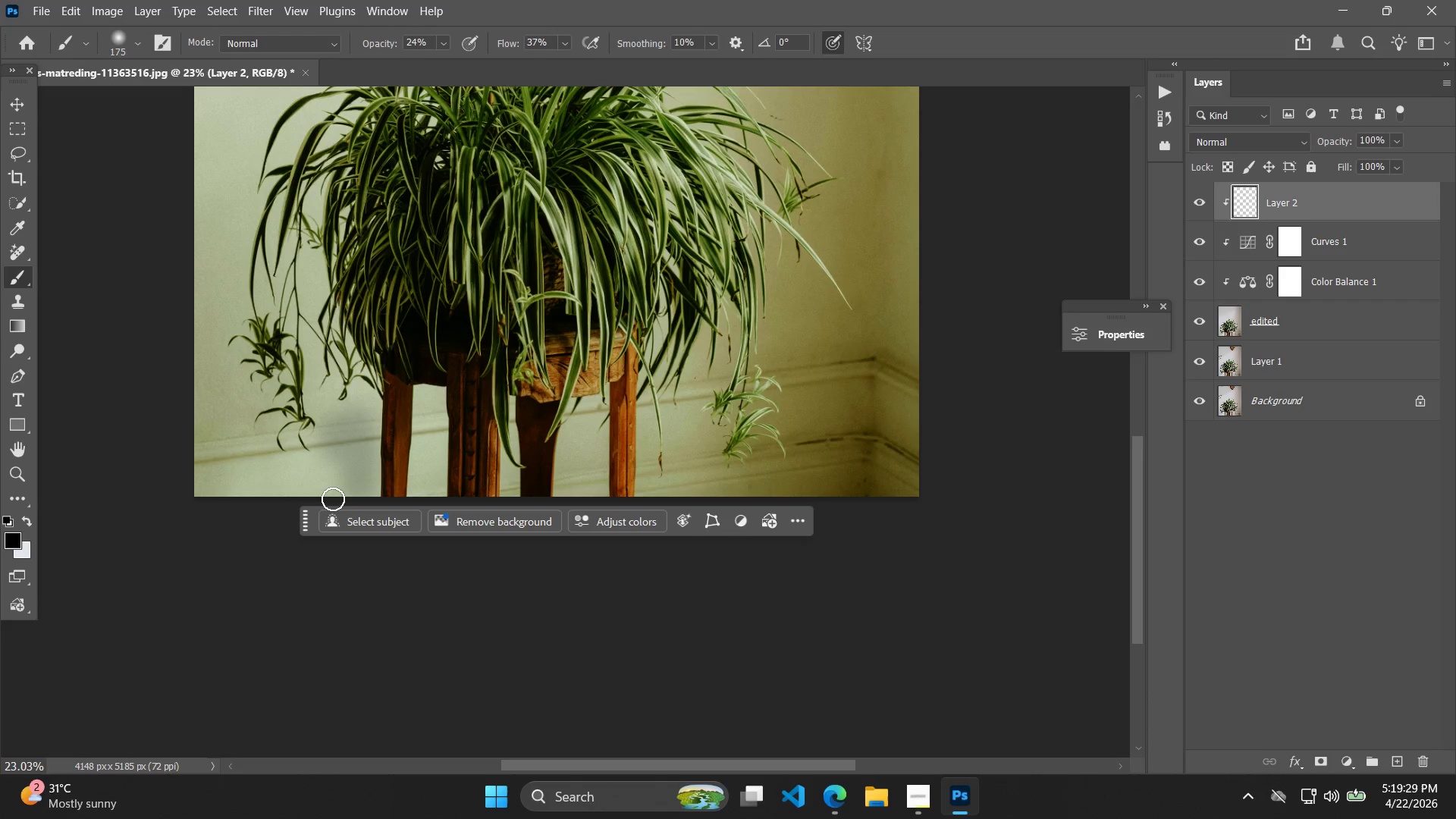 
hold_key(key=BracketRight, duration=0.62)
 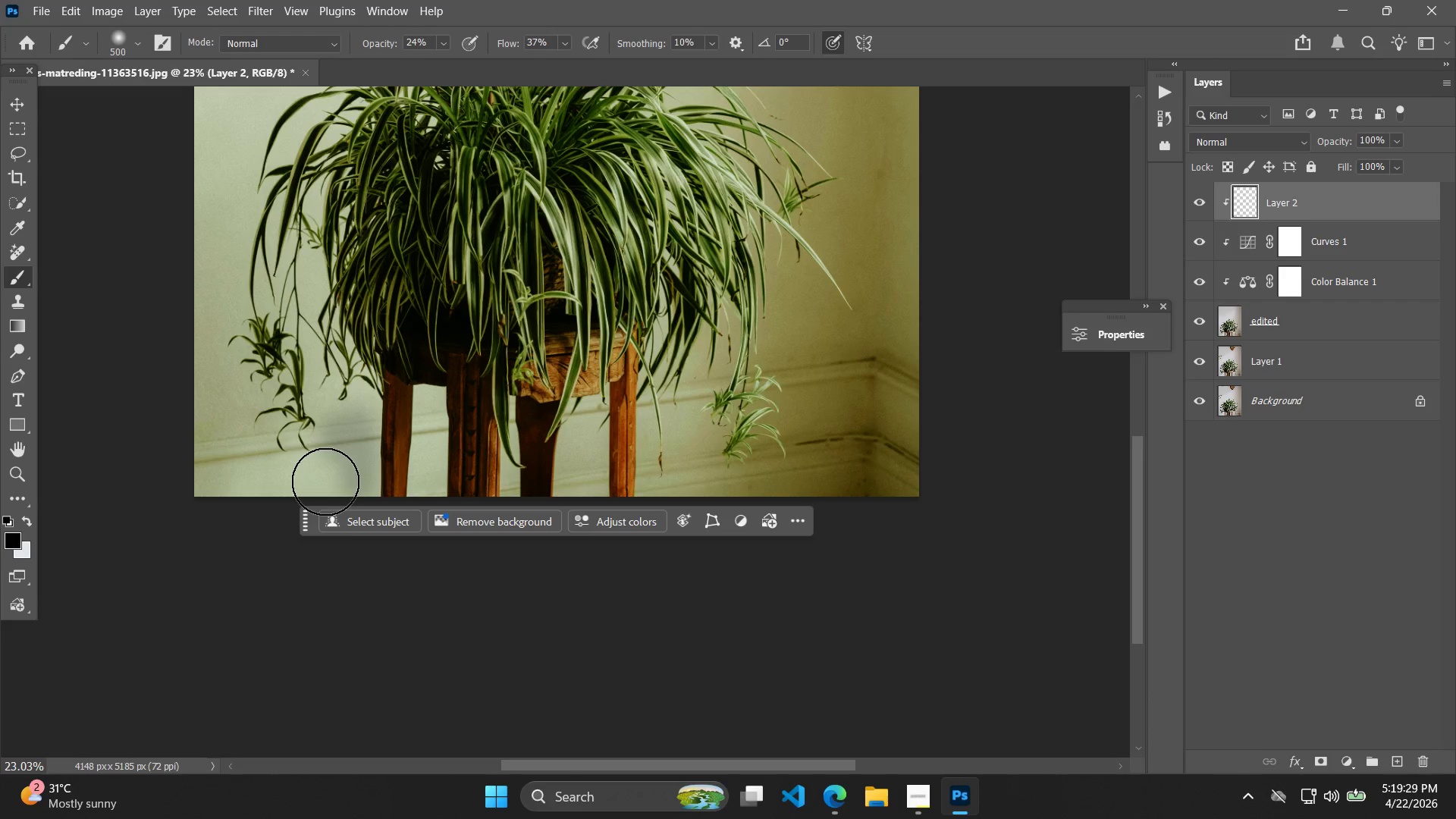 
left_click_drag(start_coordinate=[325, 482], to_coordinate=[166, 432])
 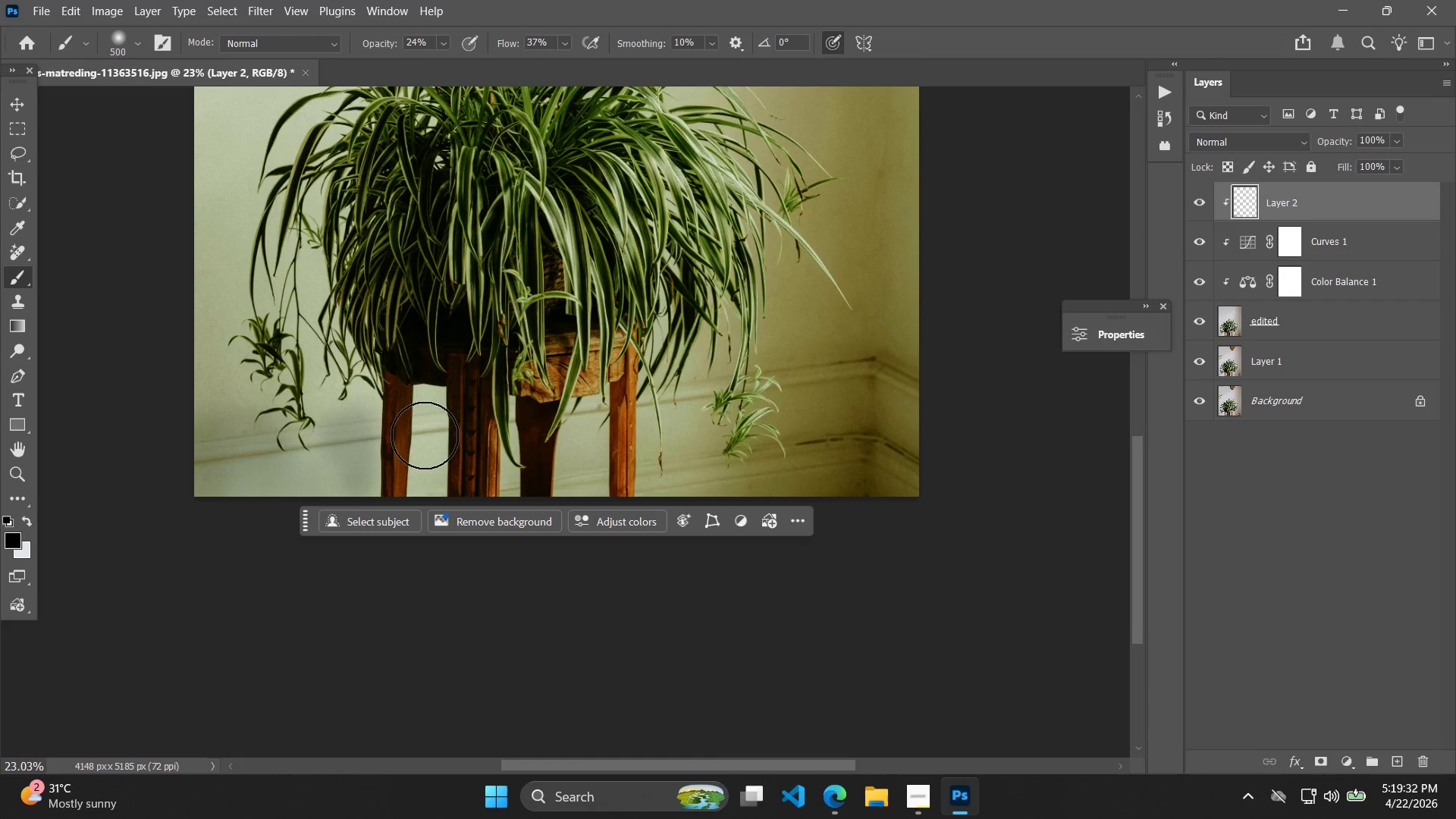 
hold_key(key=AltLeft, duration=0.89)
scroll: coordinate [448, 448], scroll_direction: down, amount: 6.0
 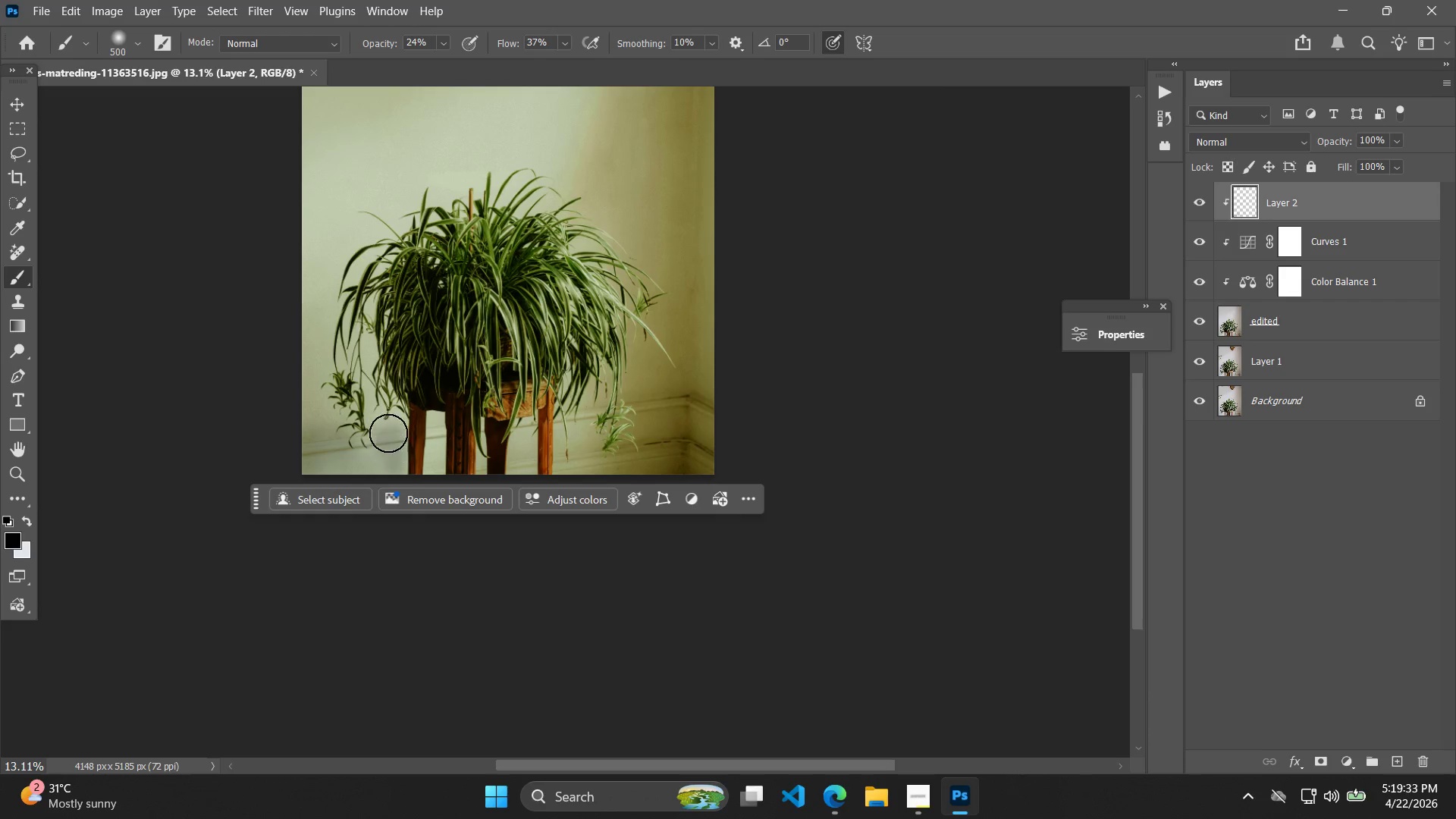 
left_click_drag(start_coordinate=[380, 431], to_coordinate=[334, 428])
 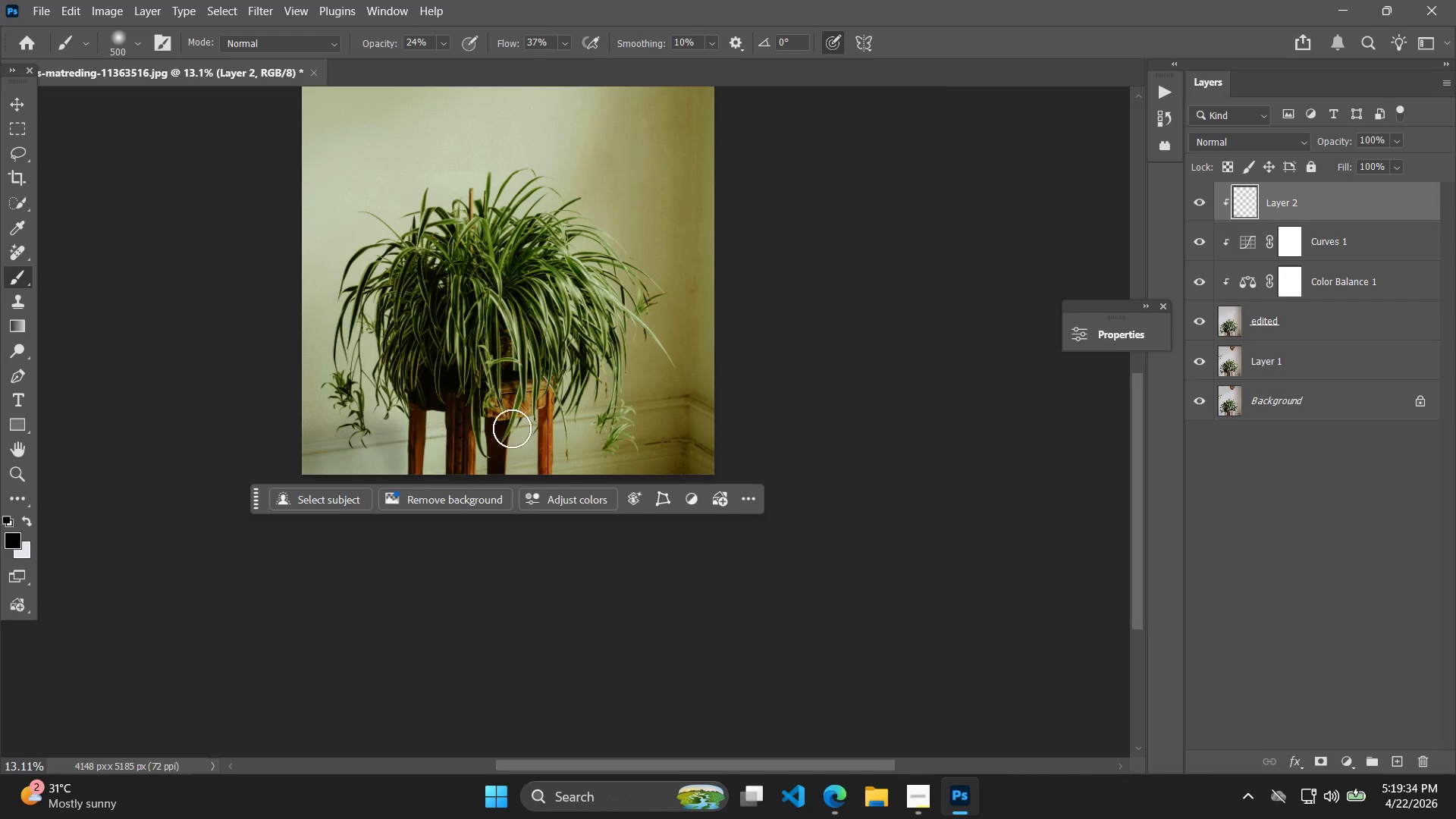 
hold_key(key=AltLeft, duration=1.72)
scroll: coordinate [363, 453], scroll_direction: up, amount: 7.0
 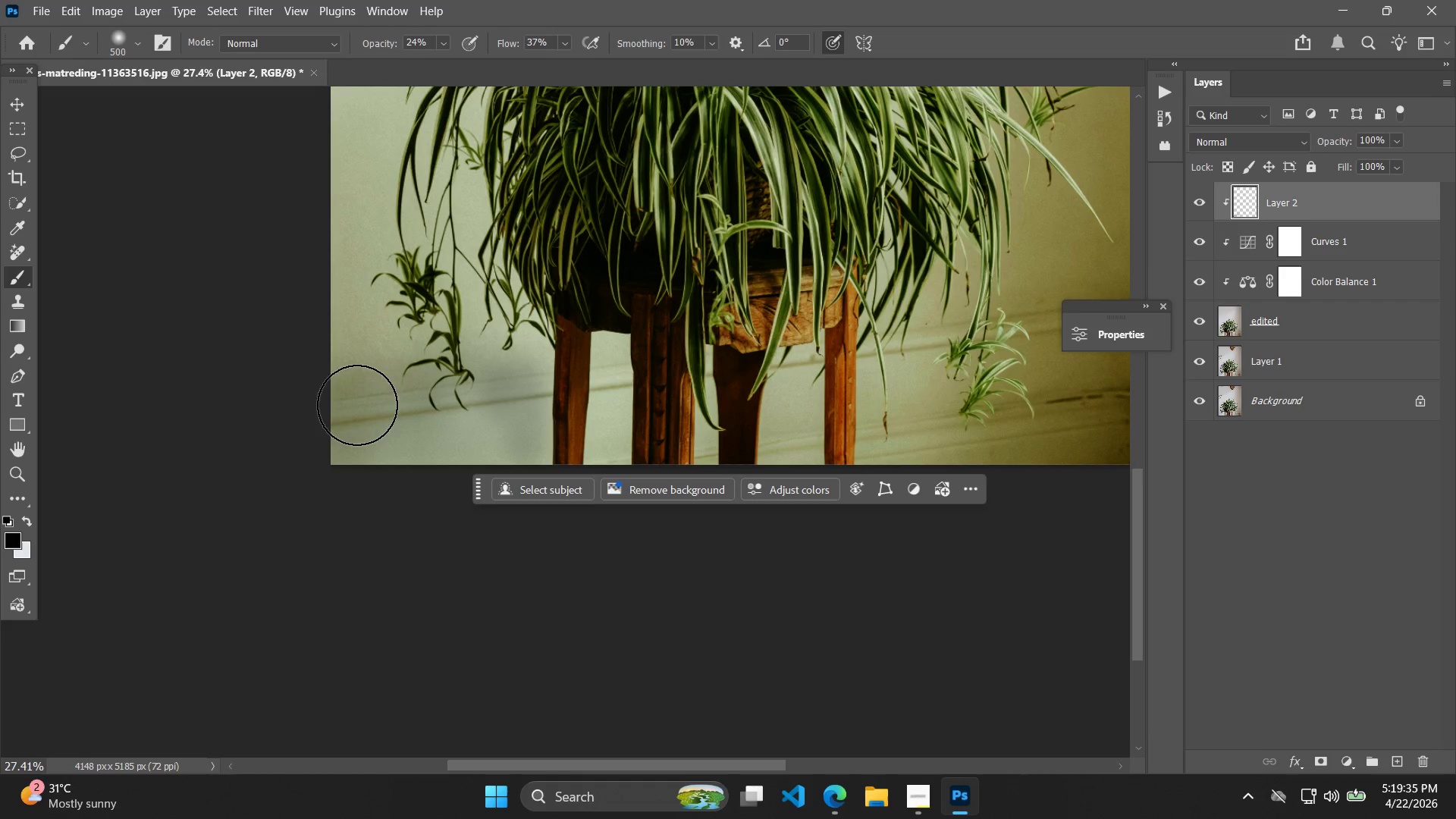 
left_click_drag(start_coordinate=[350, 403], to_coordinate=[379, 362])
 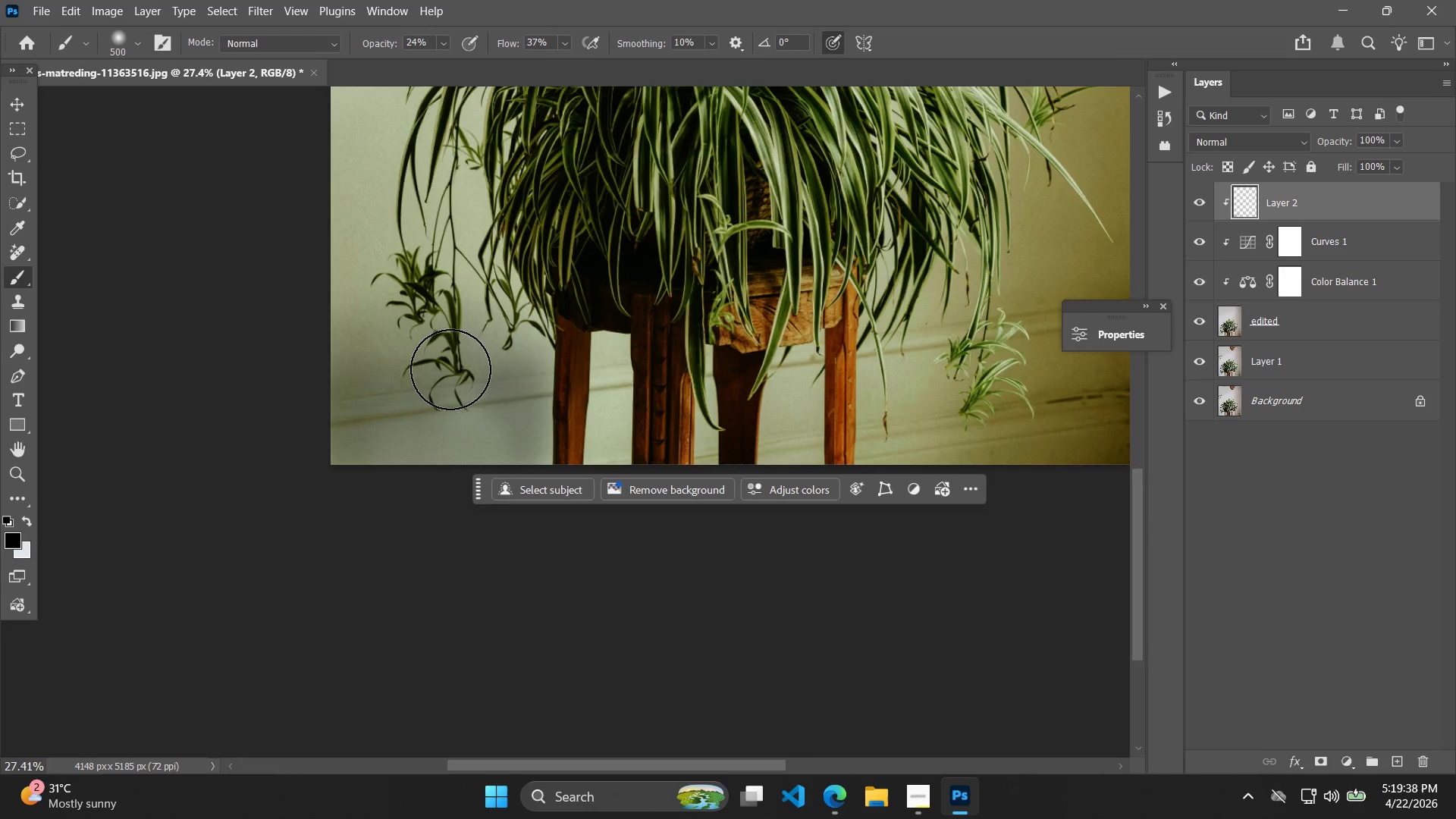 
hold_key(key=AltLeft, duration=0.48)
 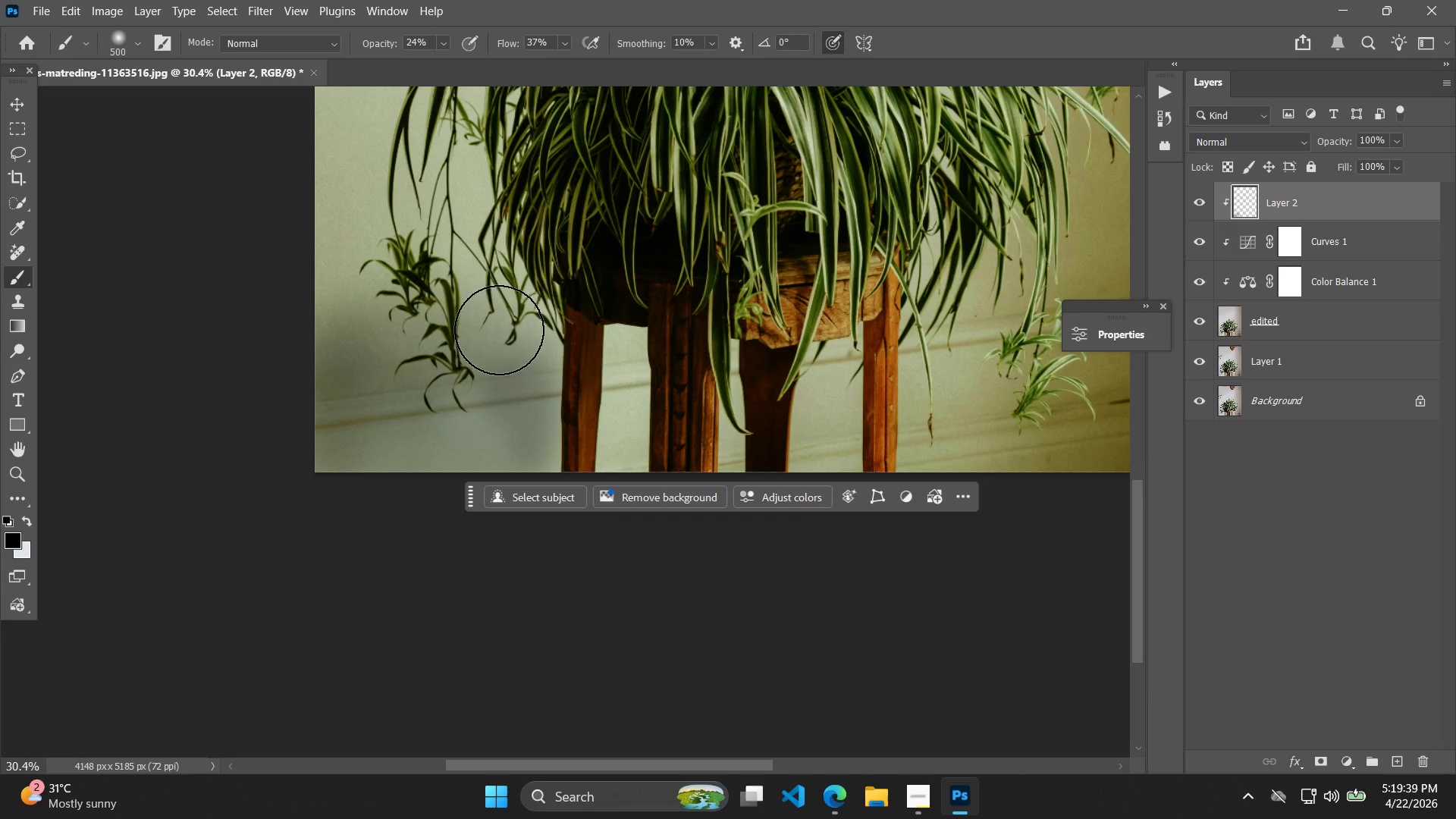 
left_click_drag(start_coordinate=[318, 363], to_coordinate=[471, 463])
 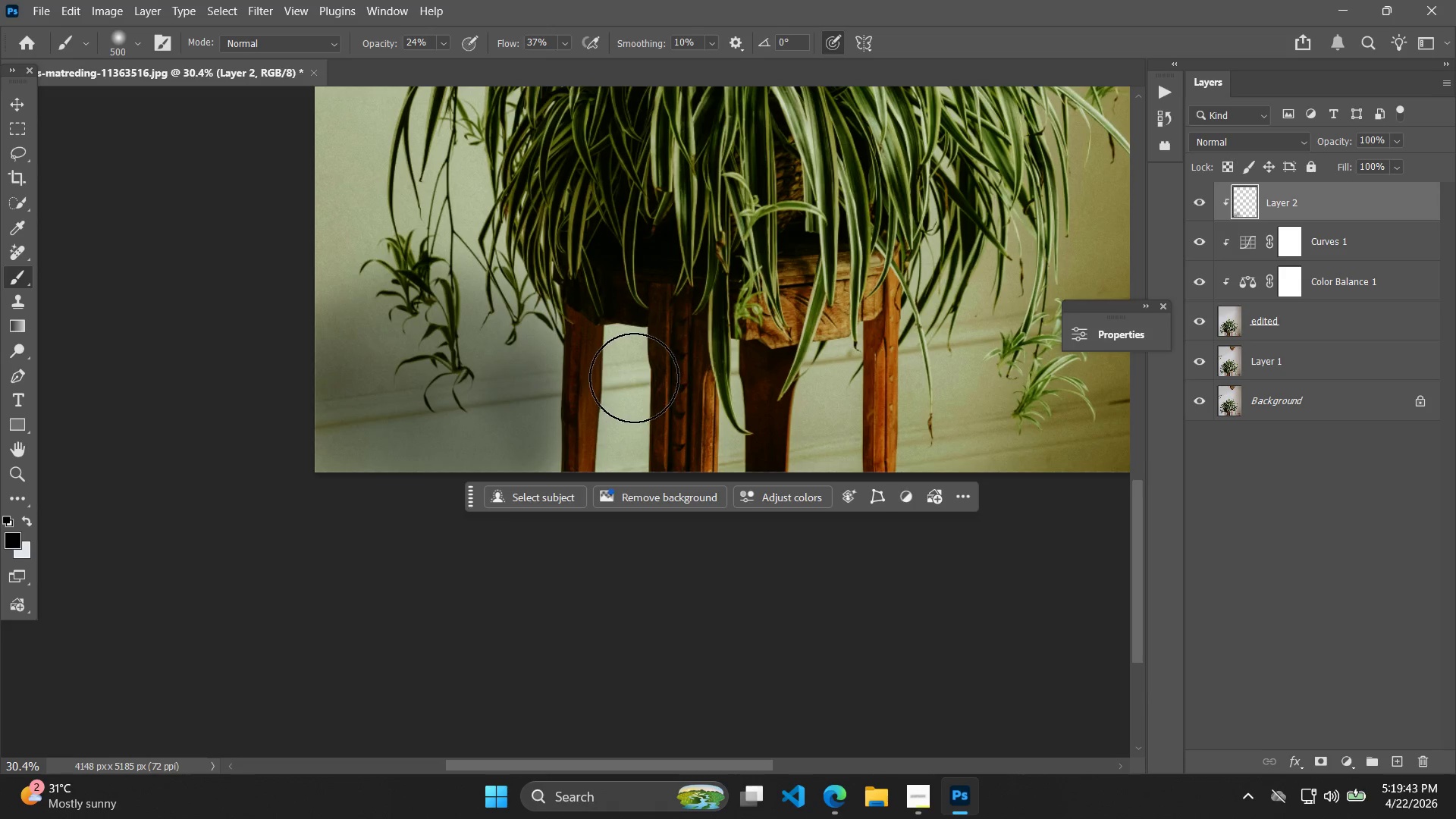 
scroll: coordinate [483, 399], scroll_direction: up, amount: 1.0
 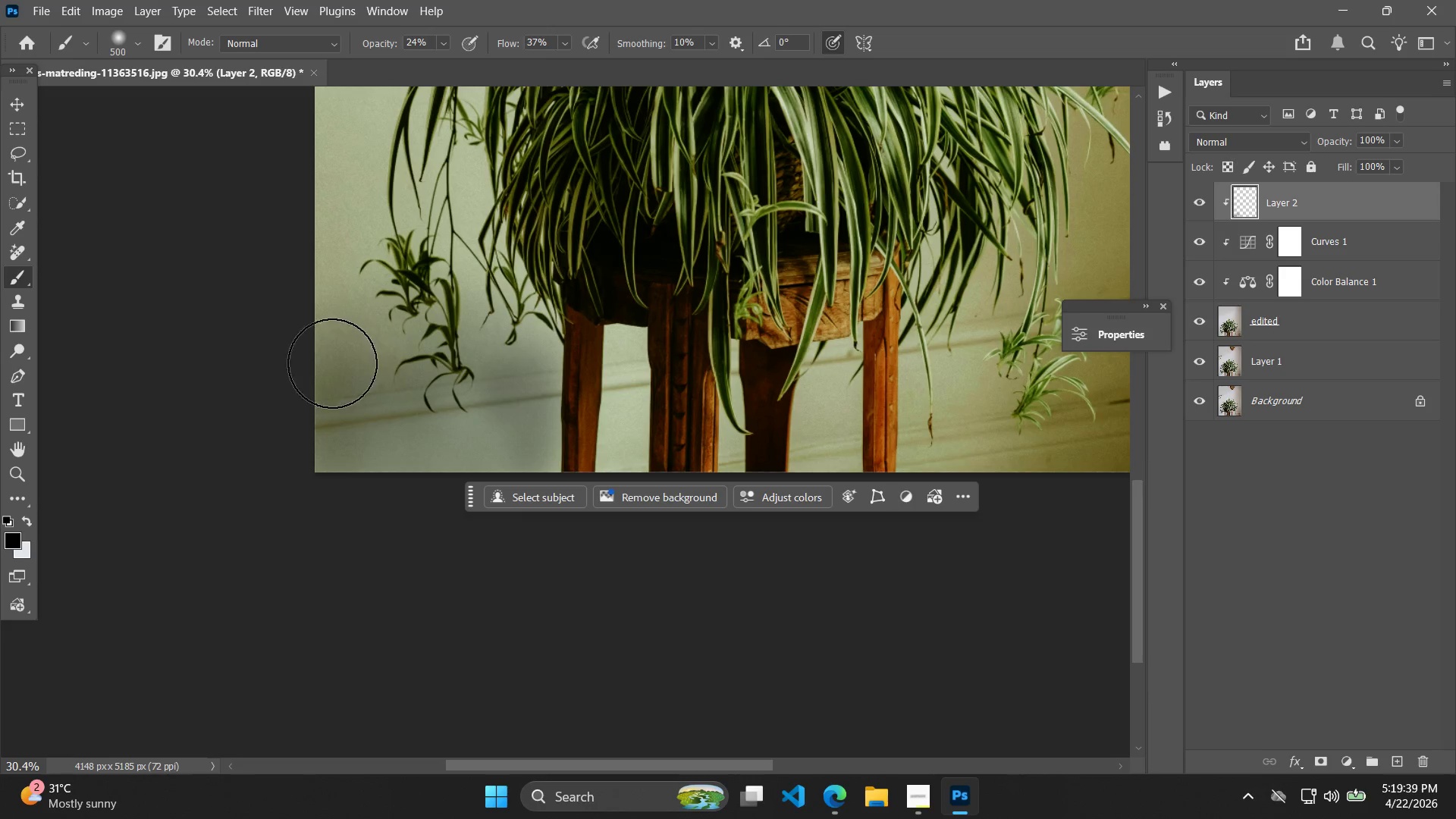 
left_click_drag(start_coordinate=[632, 367], to_coordinate=[622, 466])
 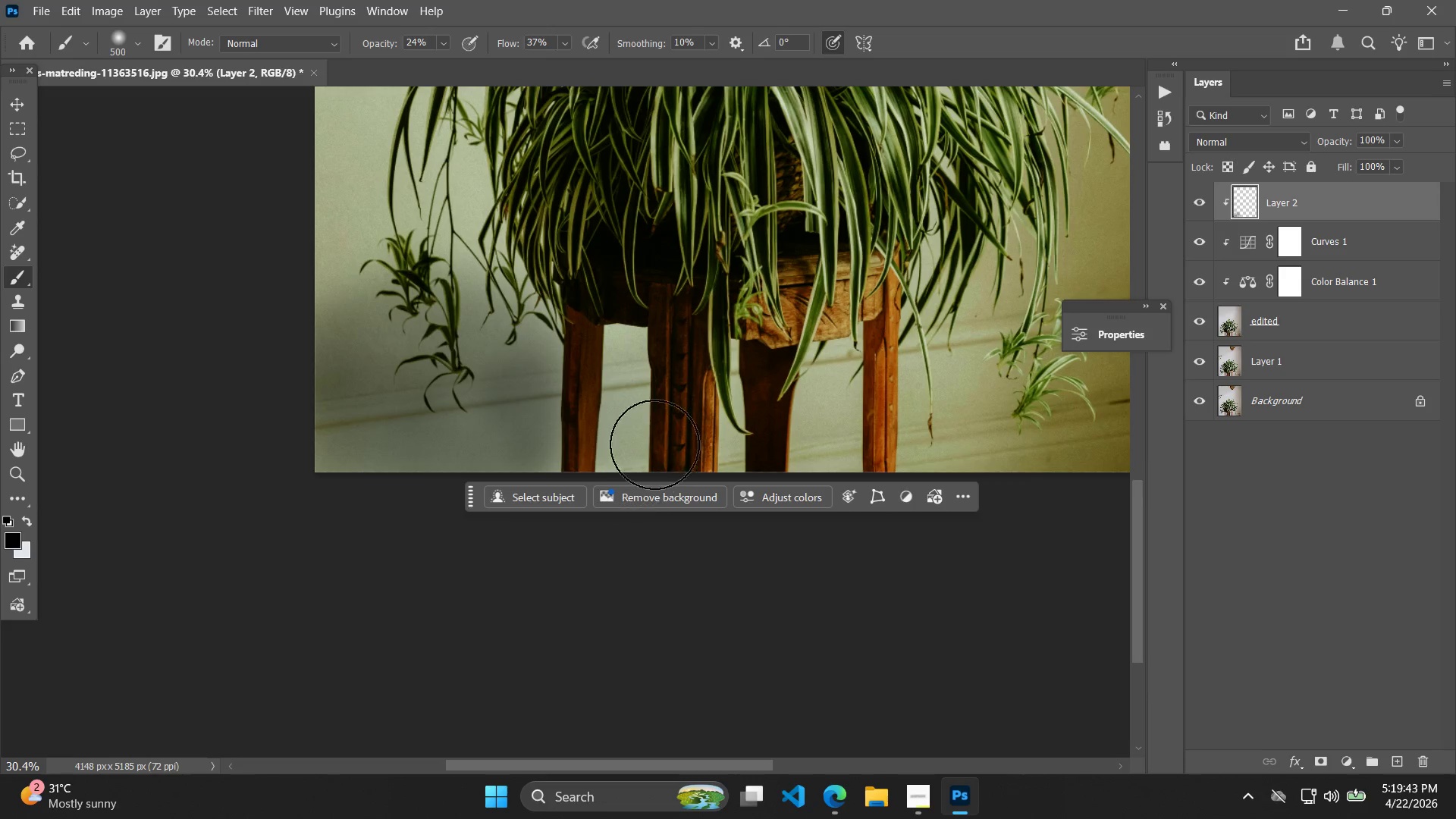 
key(Control+ControlLeft)
 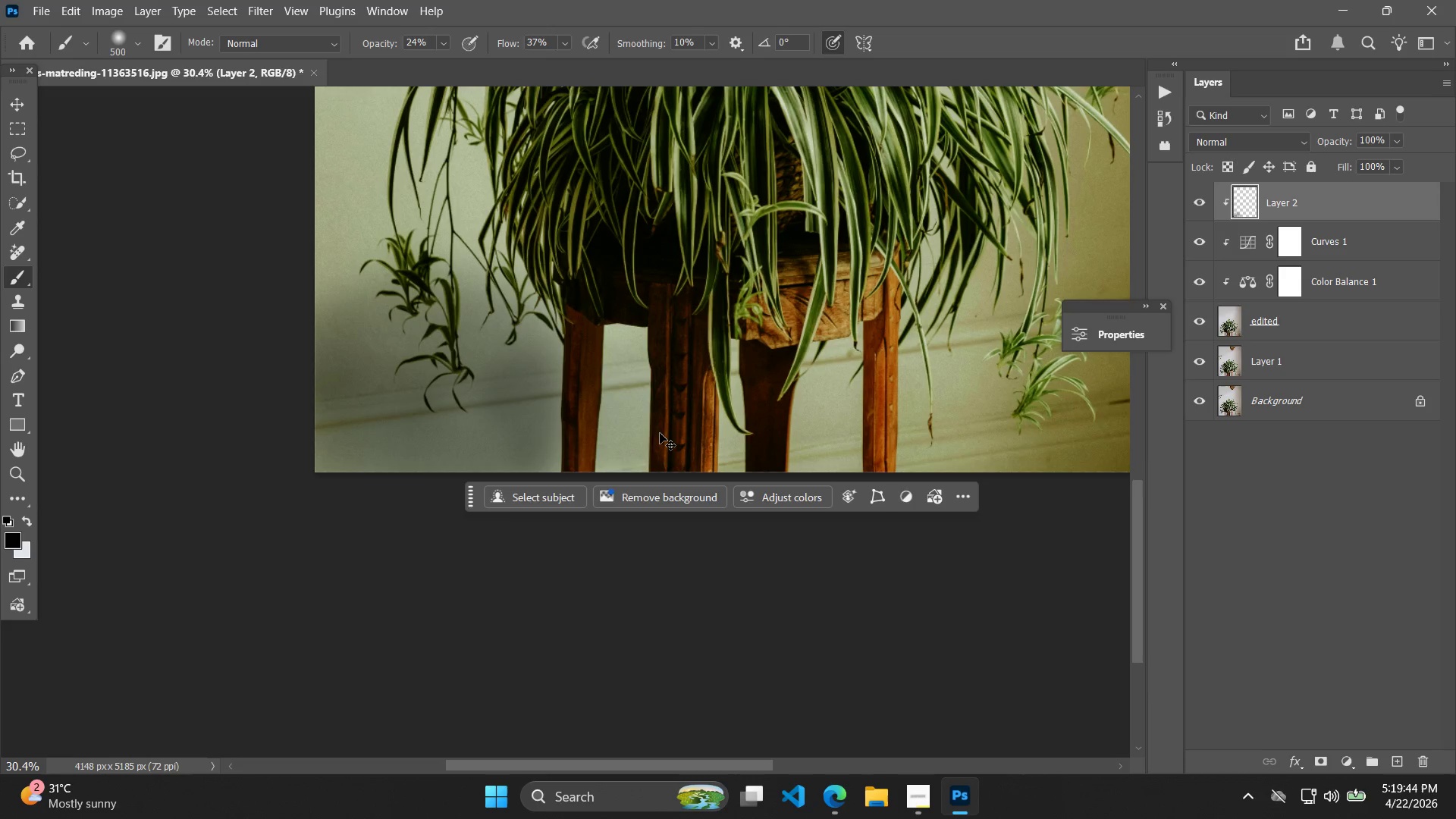 
key(Control+Z)
 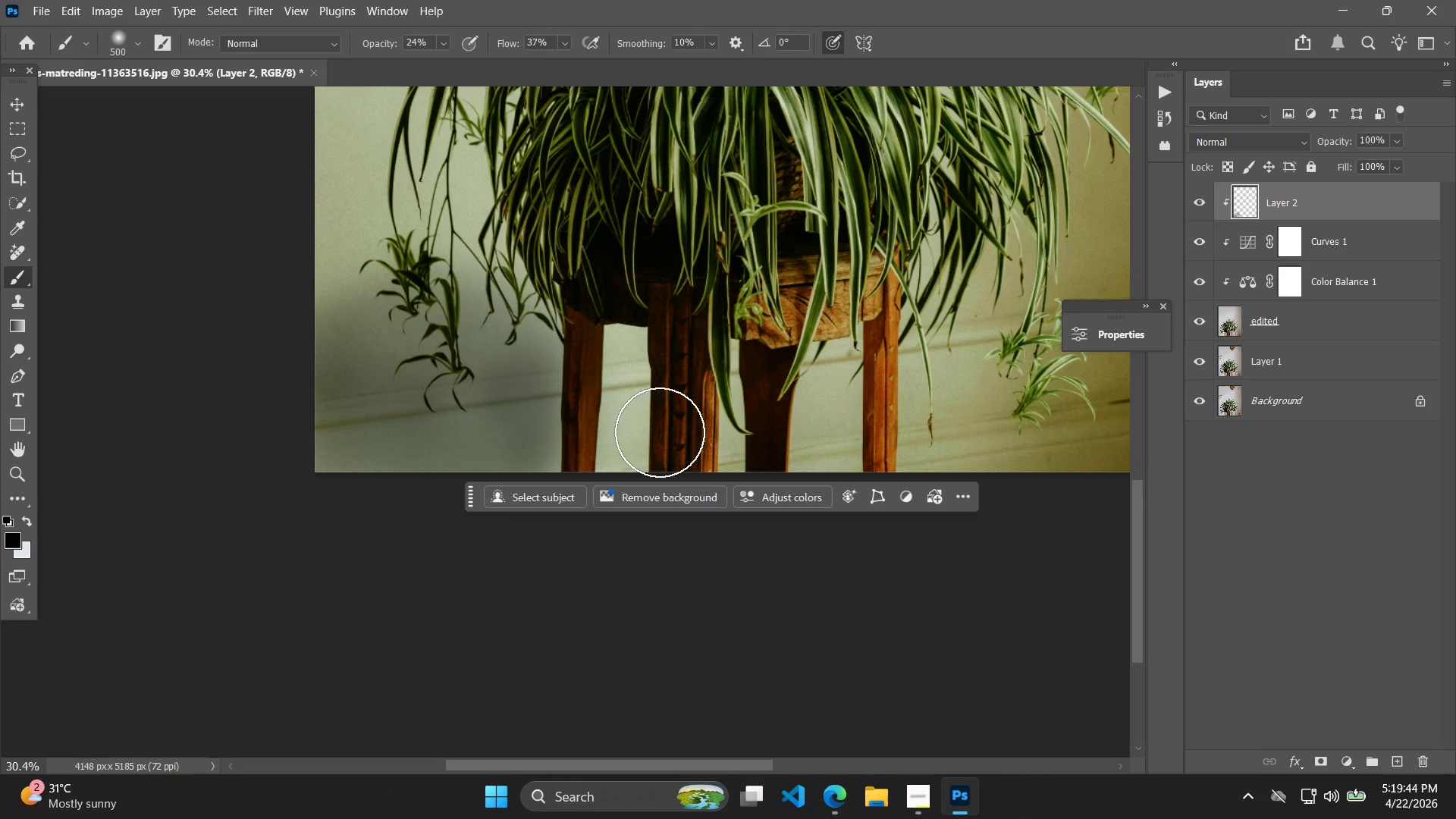 
key(BracketLeft)
 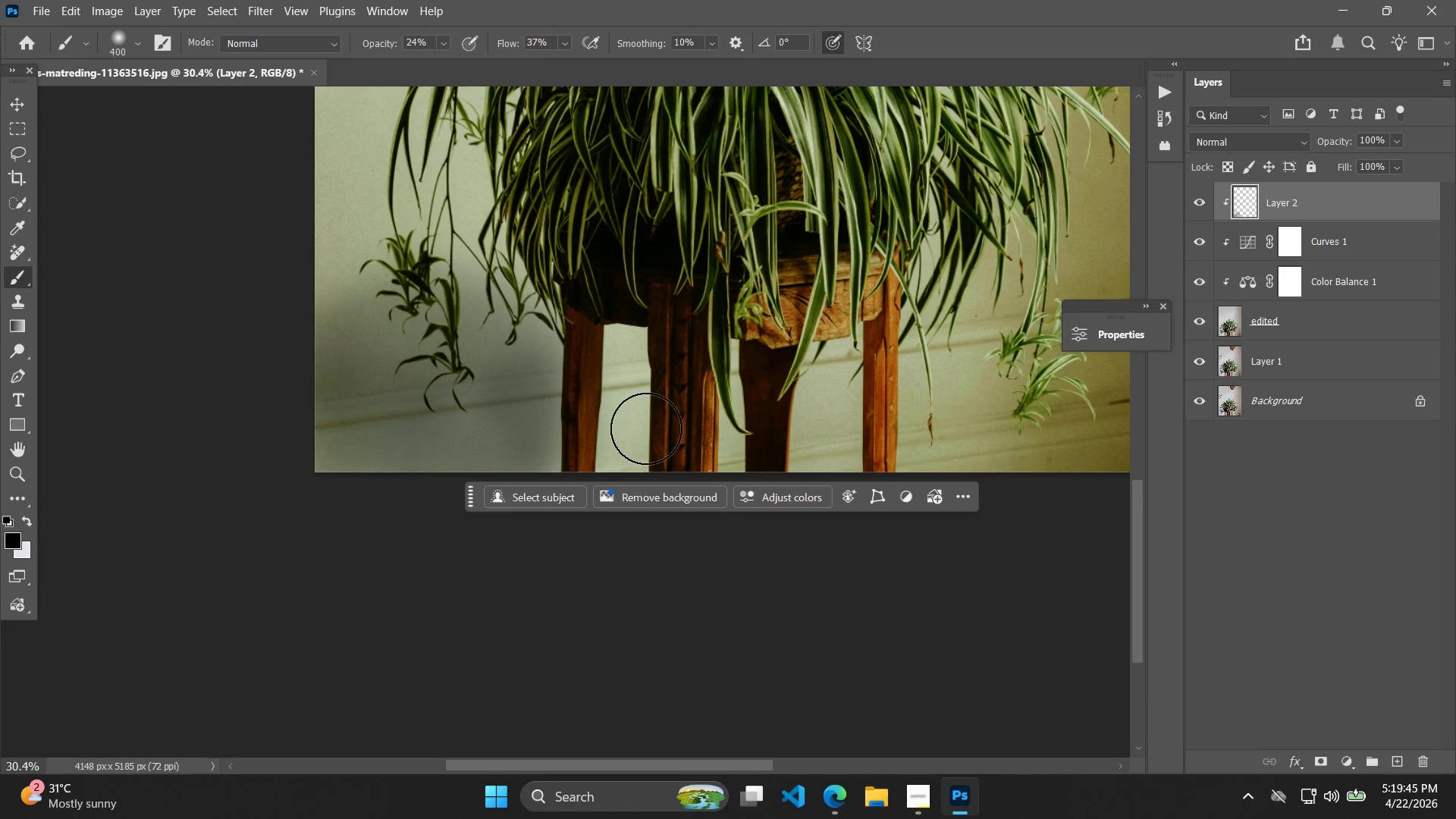 
key(BracketLeft)
 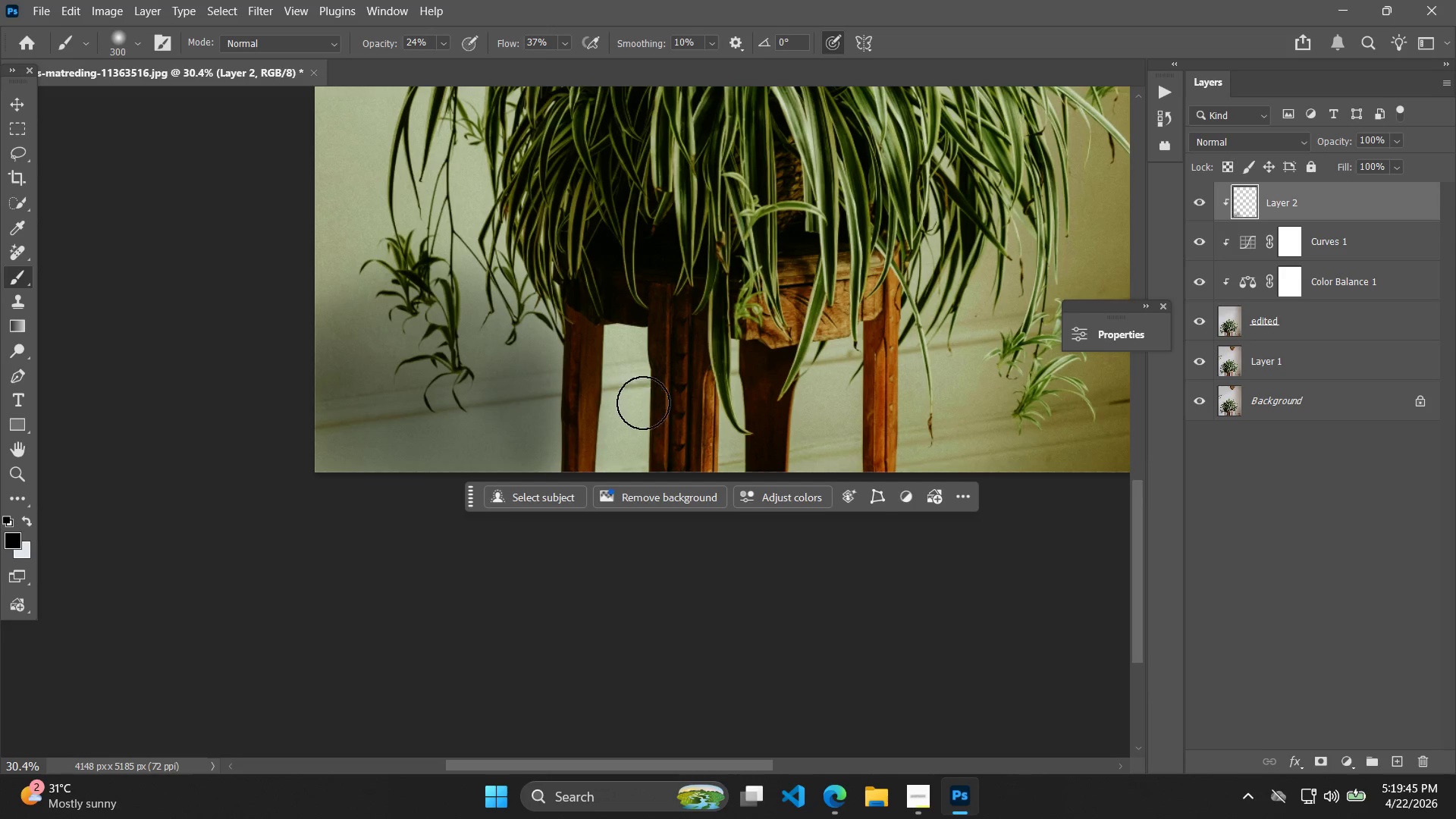 
key(BracketLeft)
 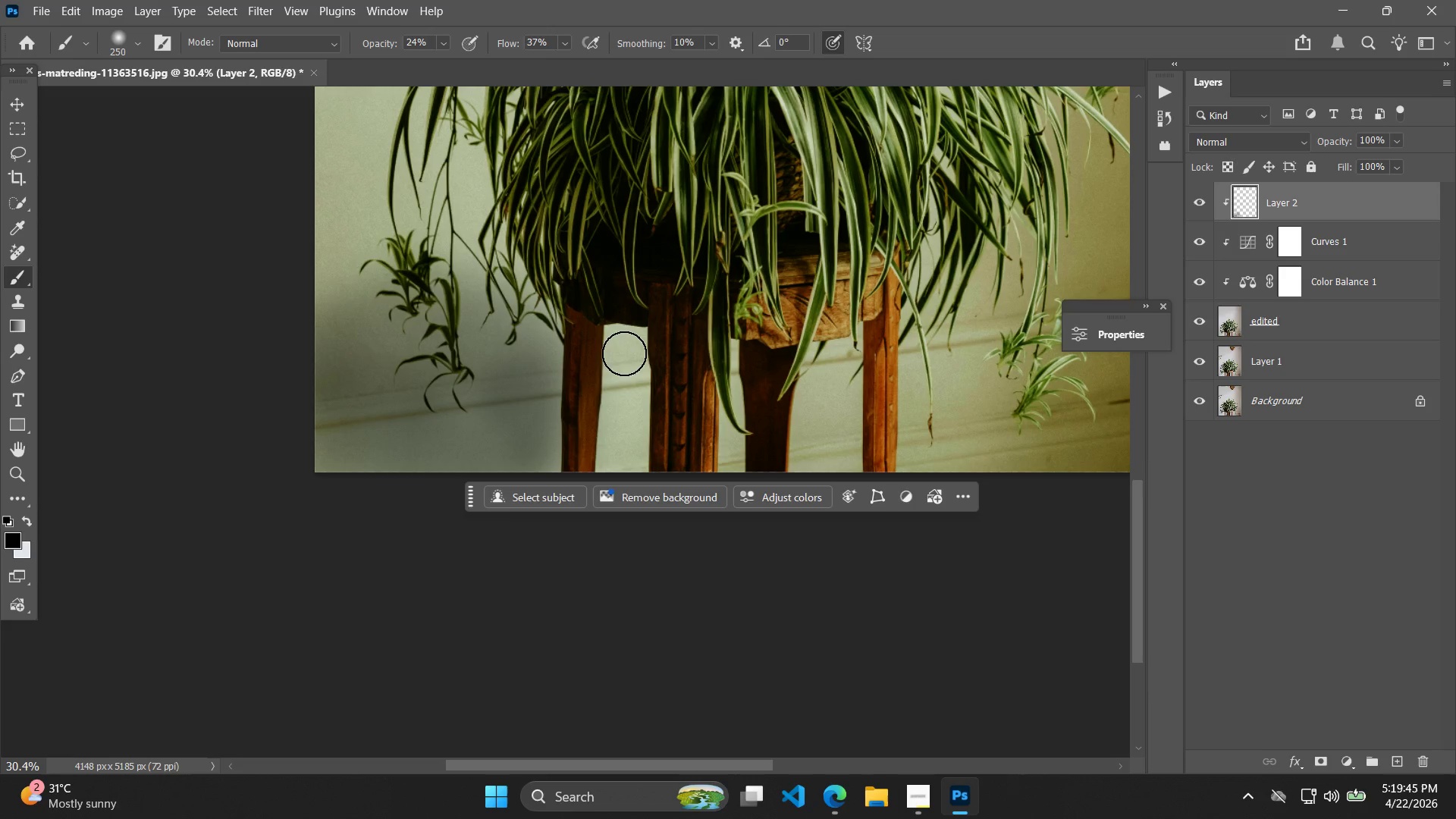 
left_click_drag(start_coordinate=[624, 353], to_coordinate=[628, 337])
 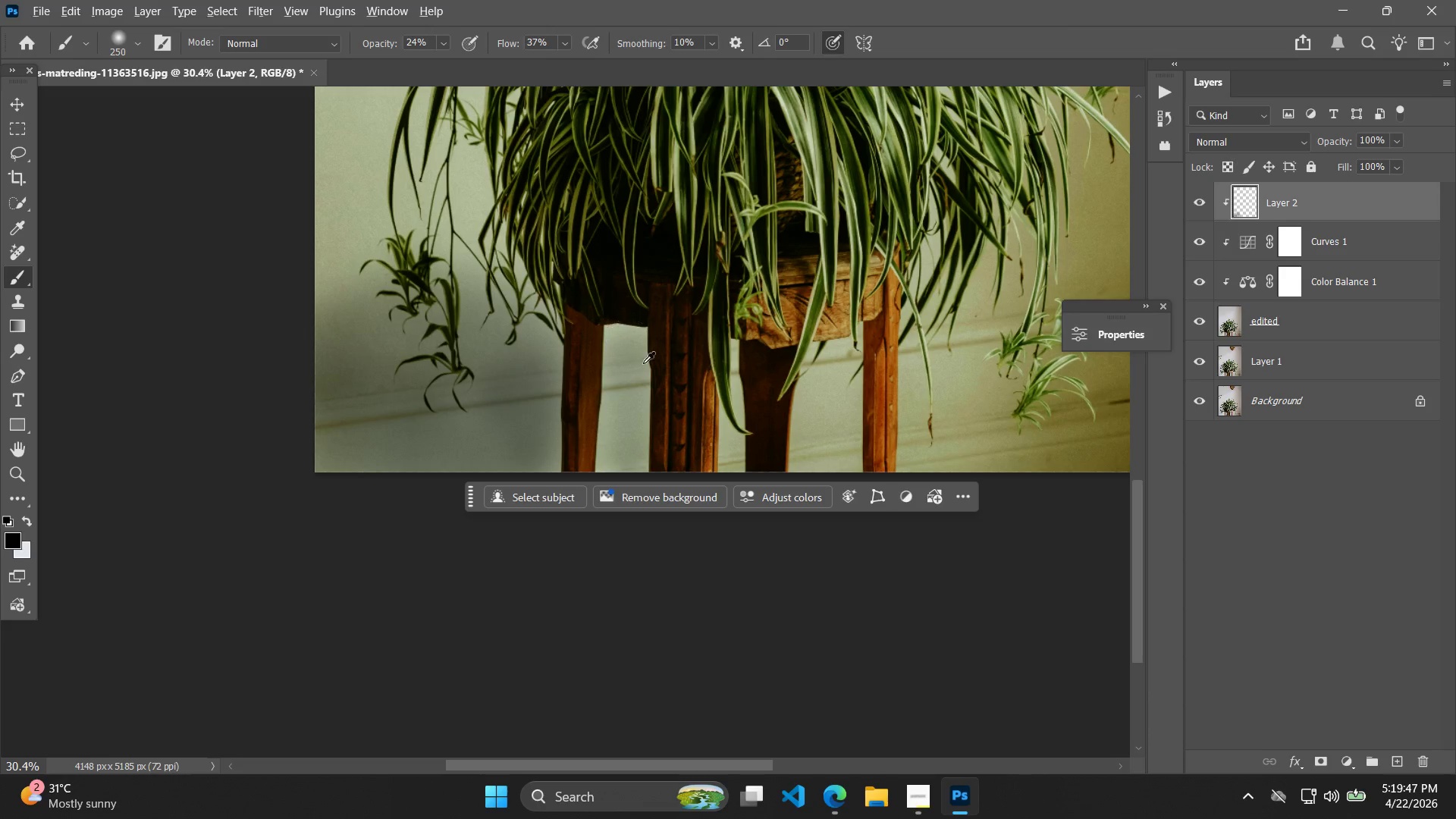 
hold_key(key=AltLeft, duration=1.05)
 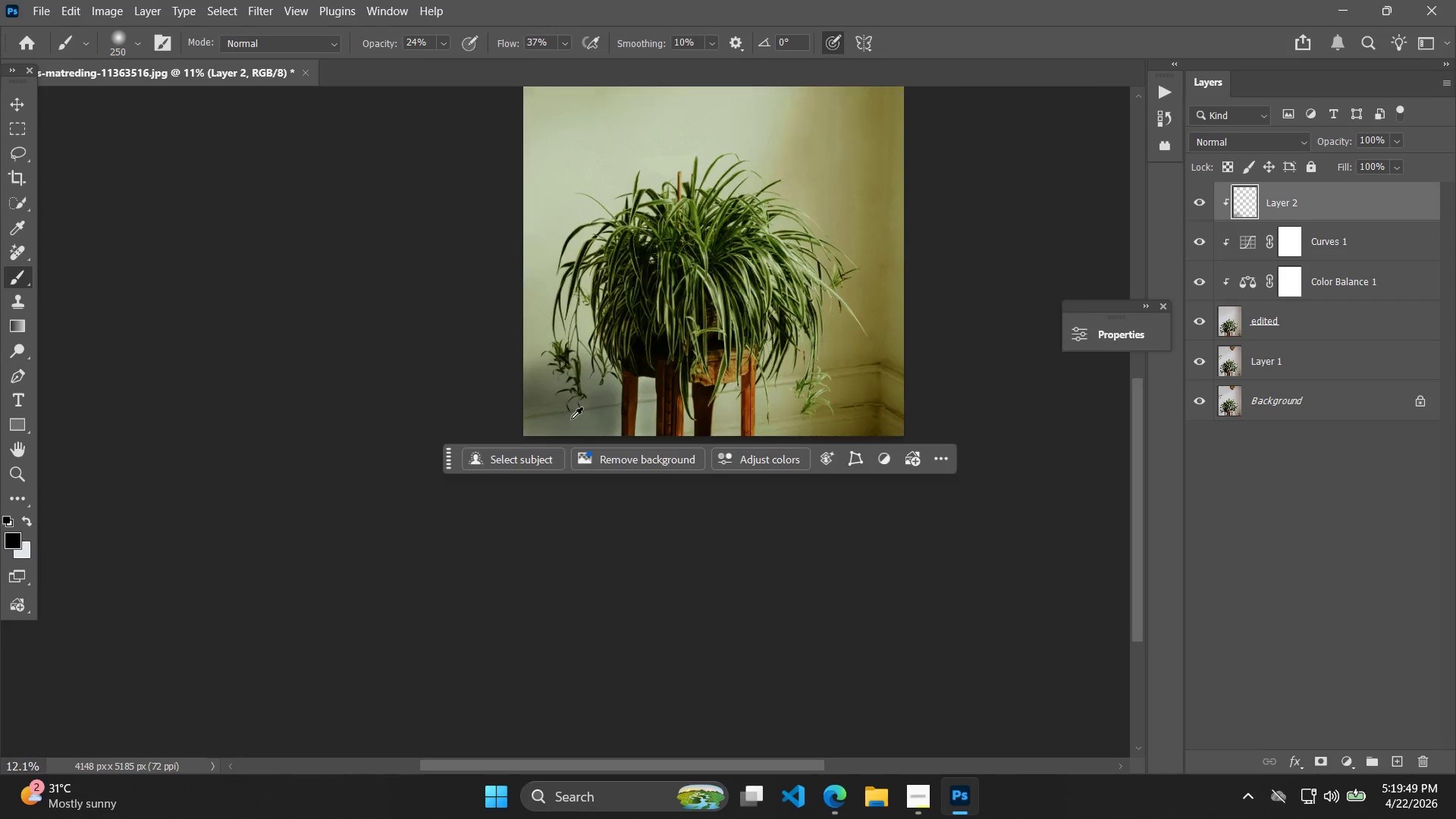 
hold_key(key=AltLeft, duration=0.59)
 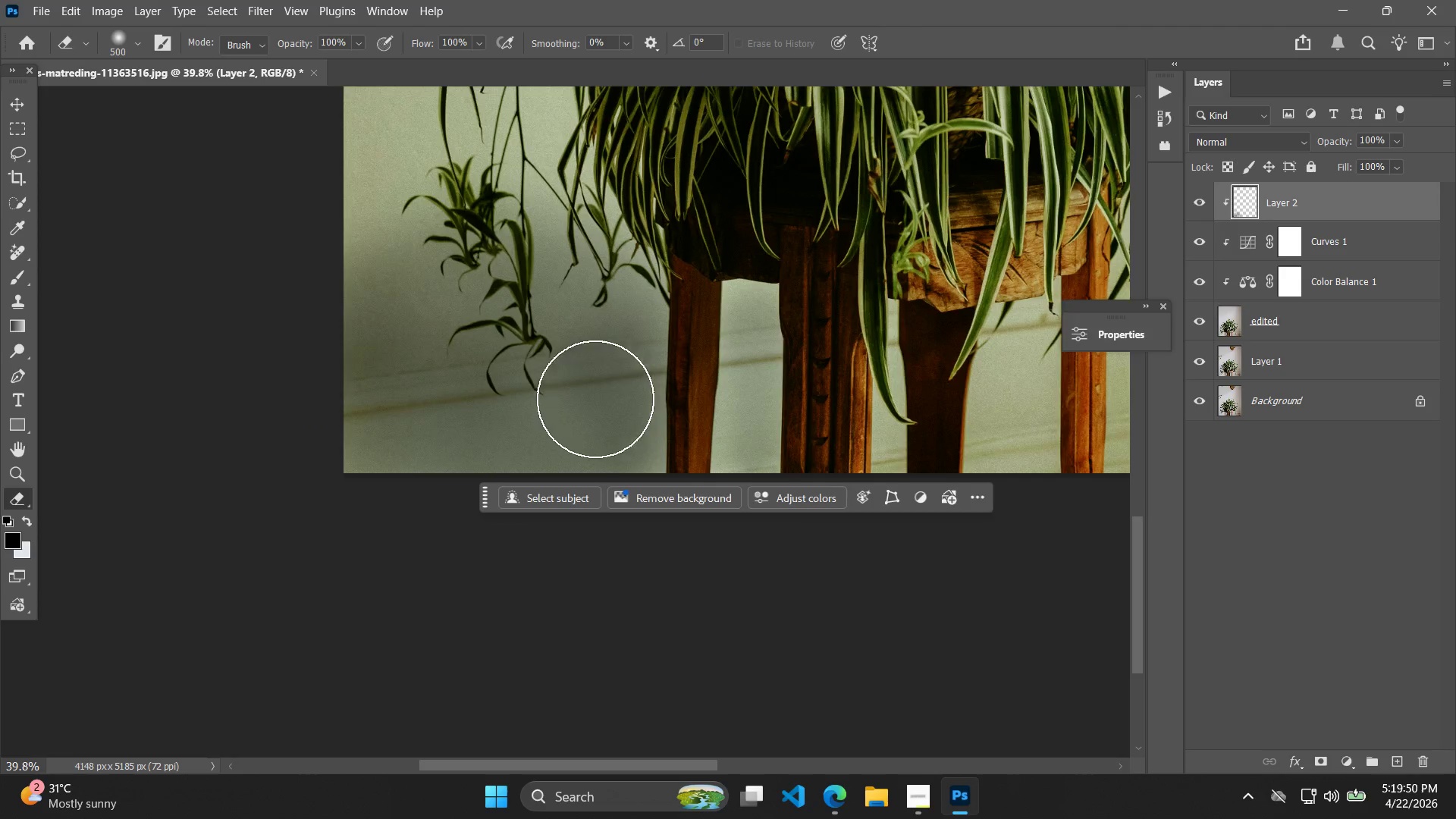 
scroll: coordinate [655, 408], scroll_direction: down, amount: 11.0
 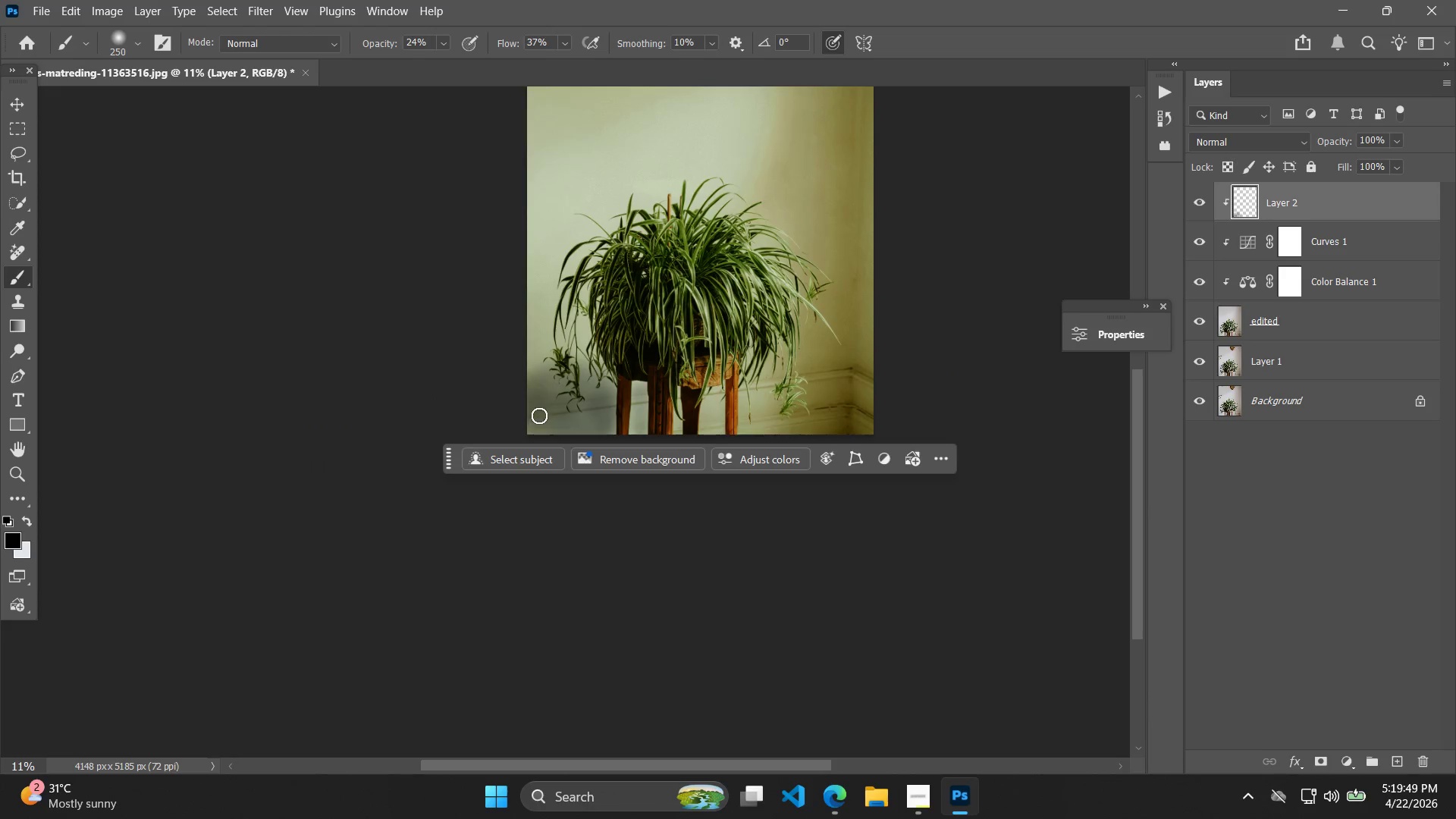 
key(E)
 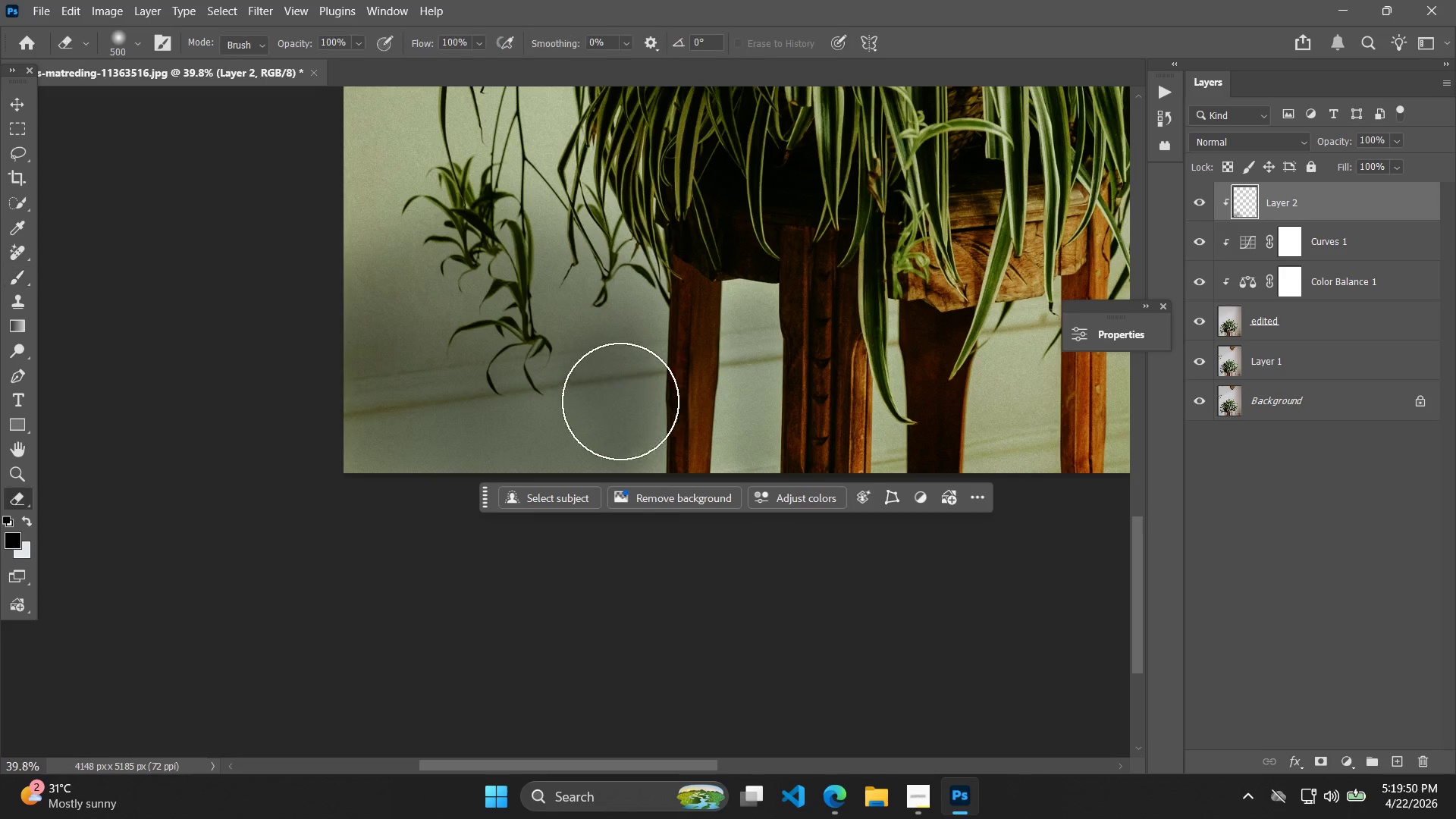 
scroll: coordinate [632, 413], scroll_direction: up, amount: 14.0
 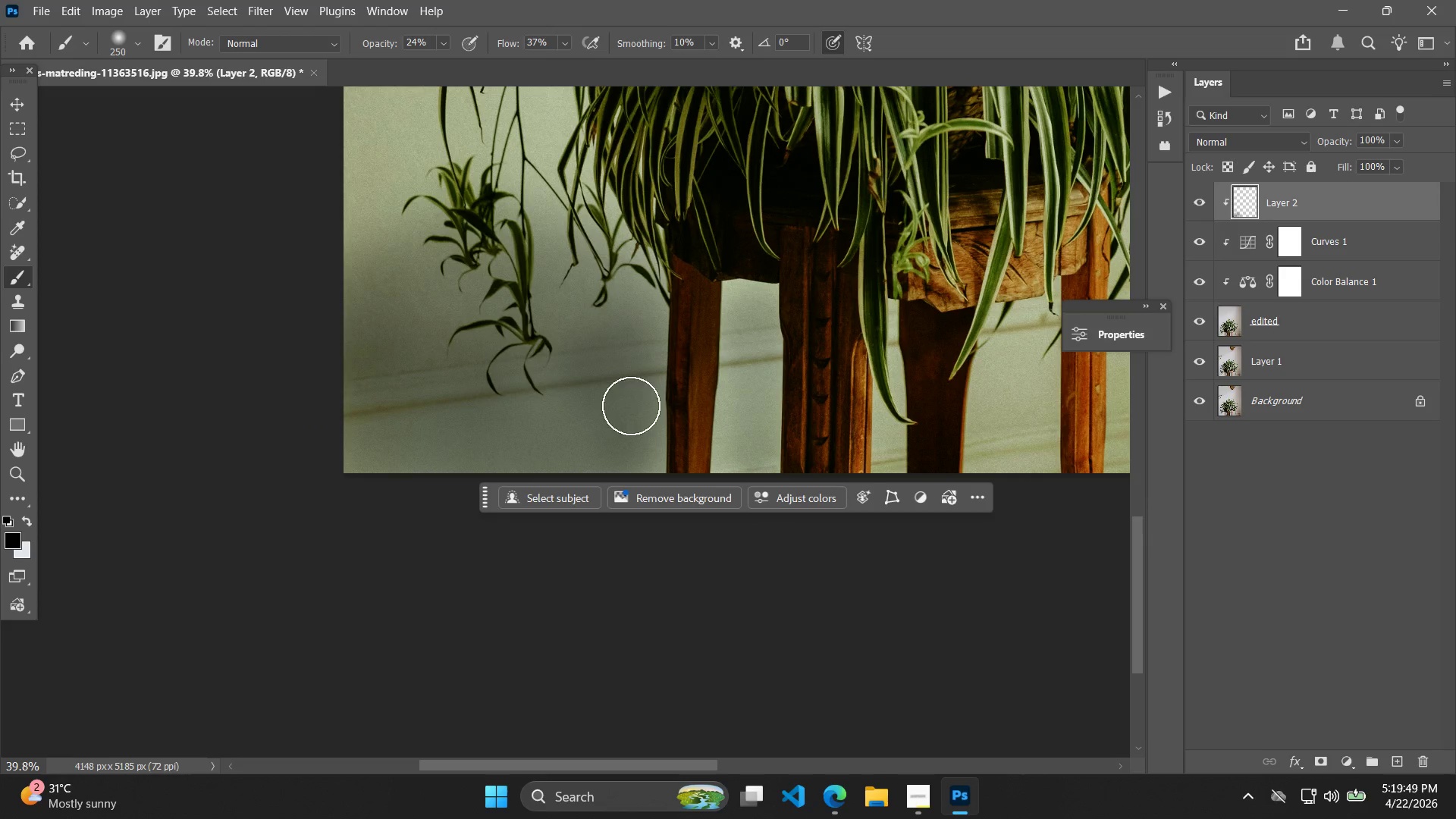 
hold_key(key=AltLeft, duration=0.77)
 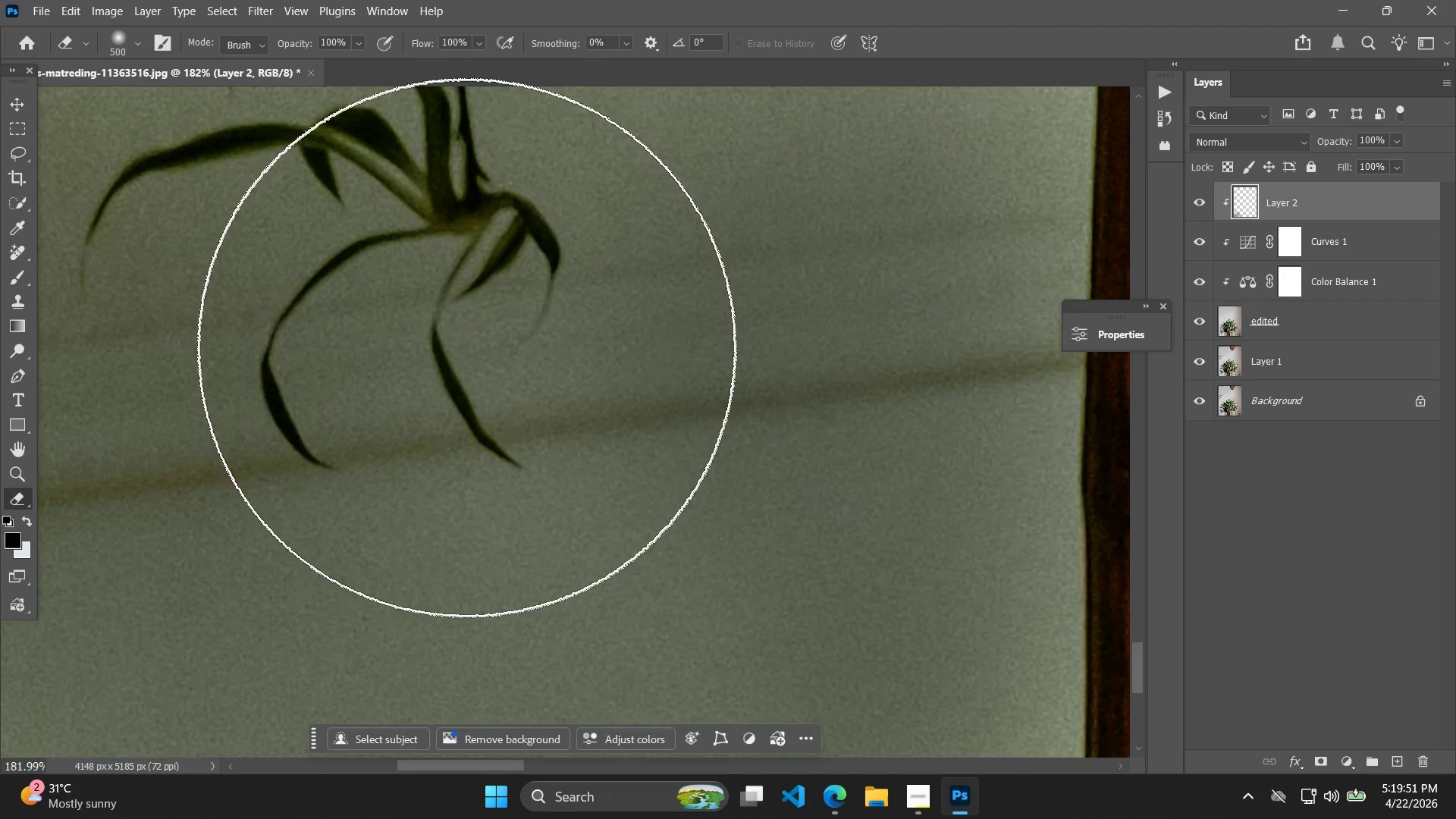 
hold_key(key=Space, duration=0.52)
 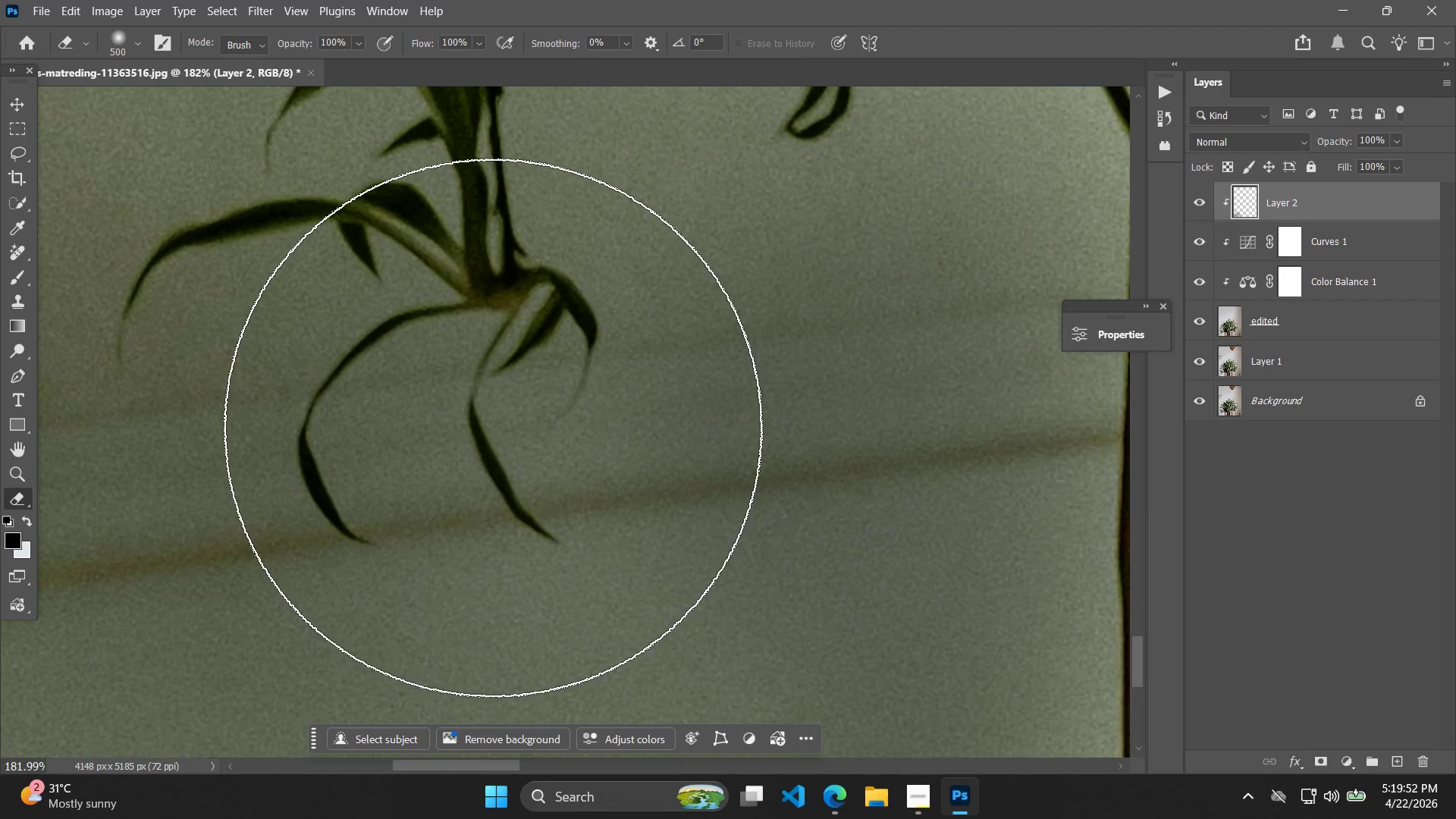 
left_click_drag(start_coordinate=[455, 352], to_coordinate=[492, 427])
 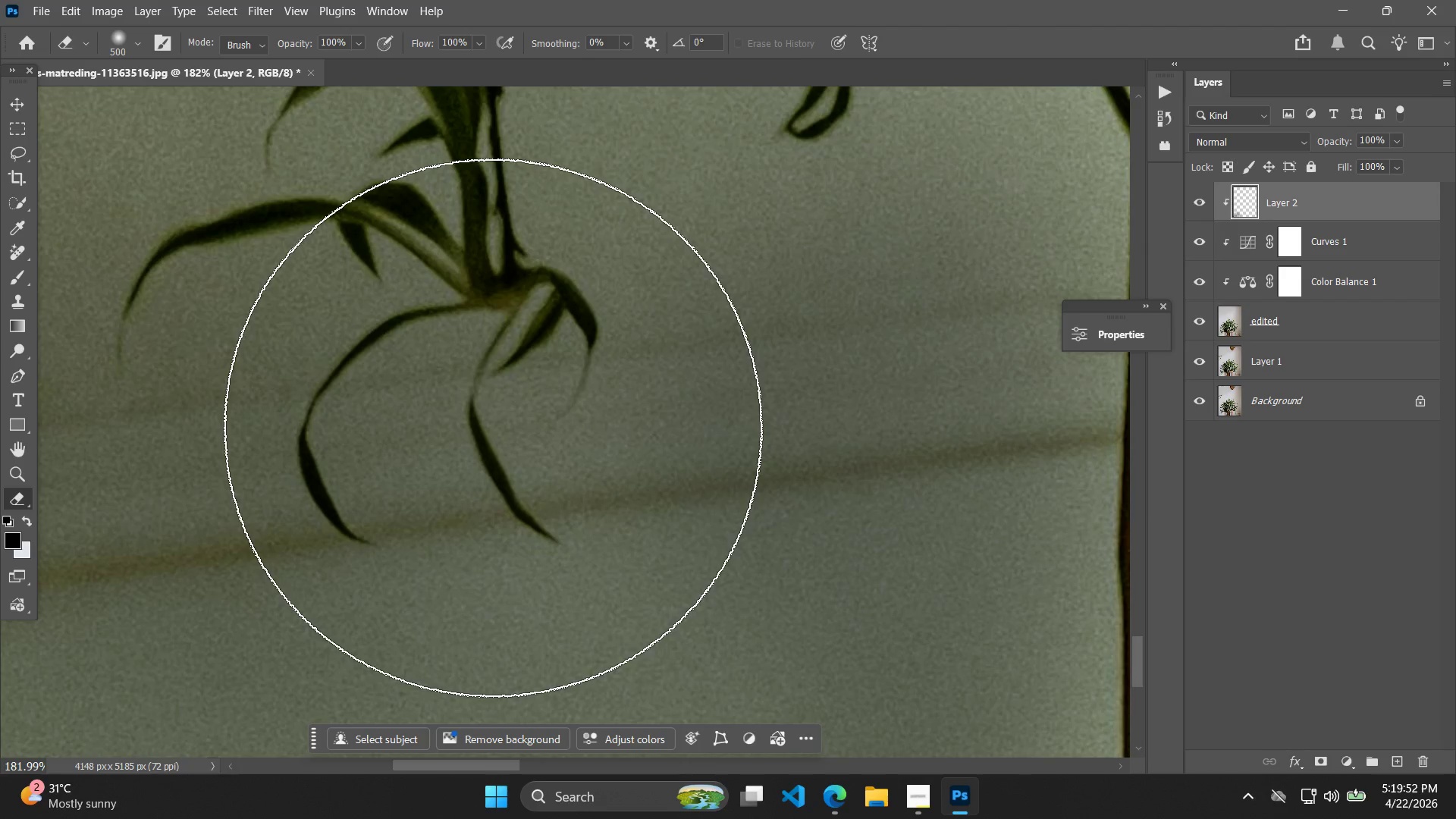 
scroll: coordinate [516, 384], scroll_direction: up, amount: 18.0
 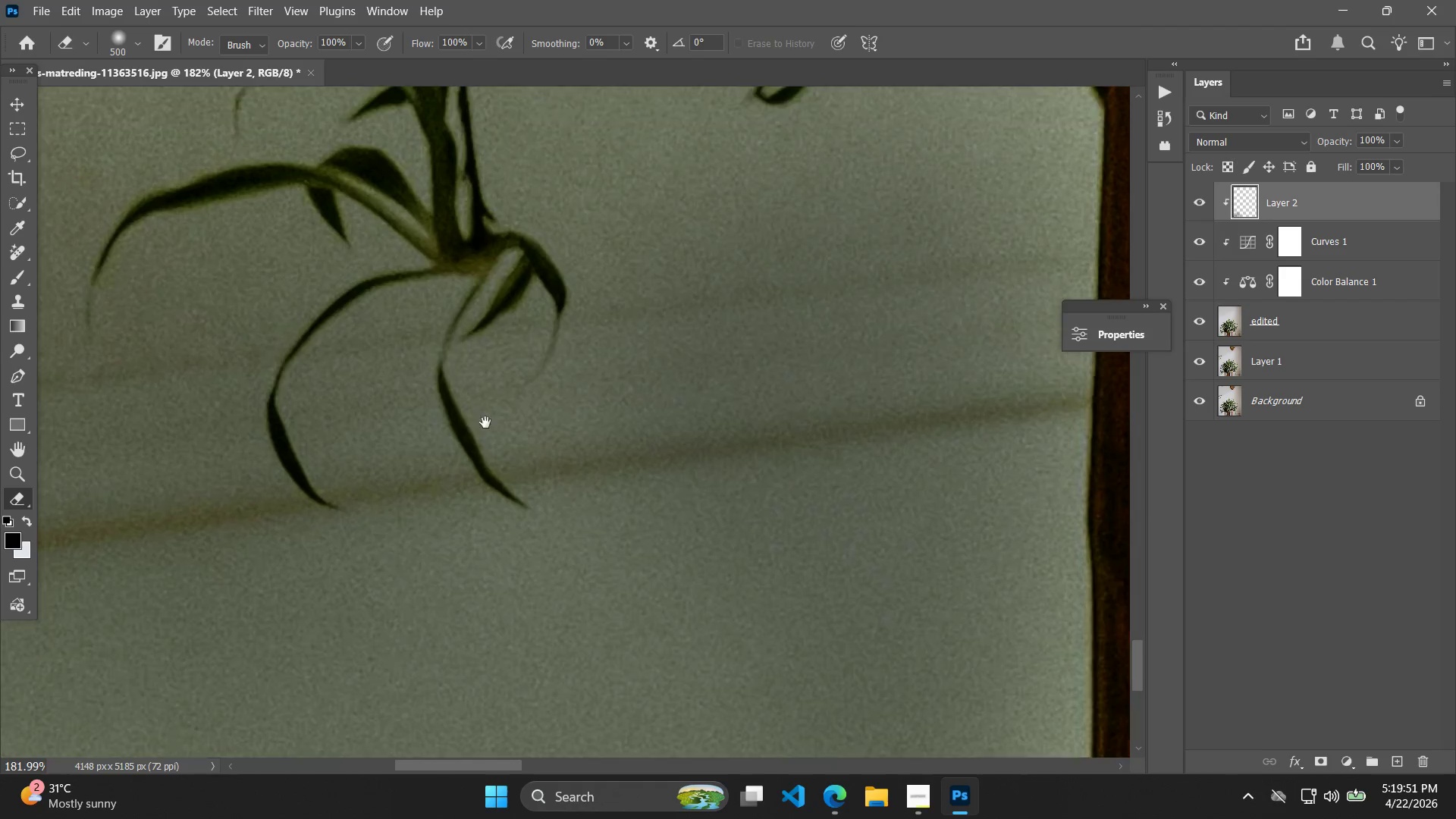 
hold_key(key=BracketLeft, duration=0.72)
 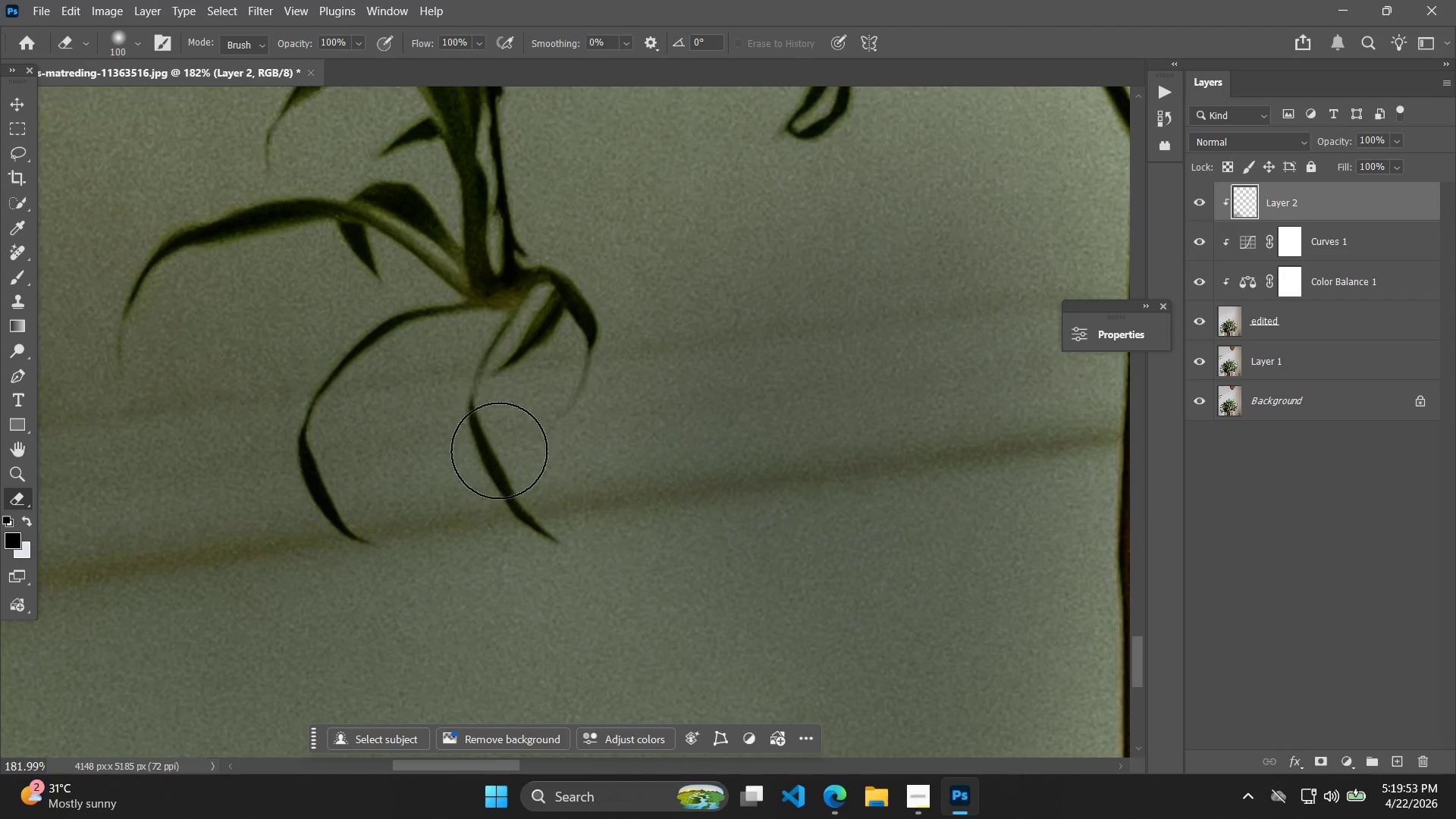 
key(BracketLeft)
 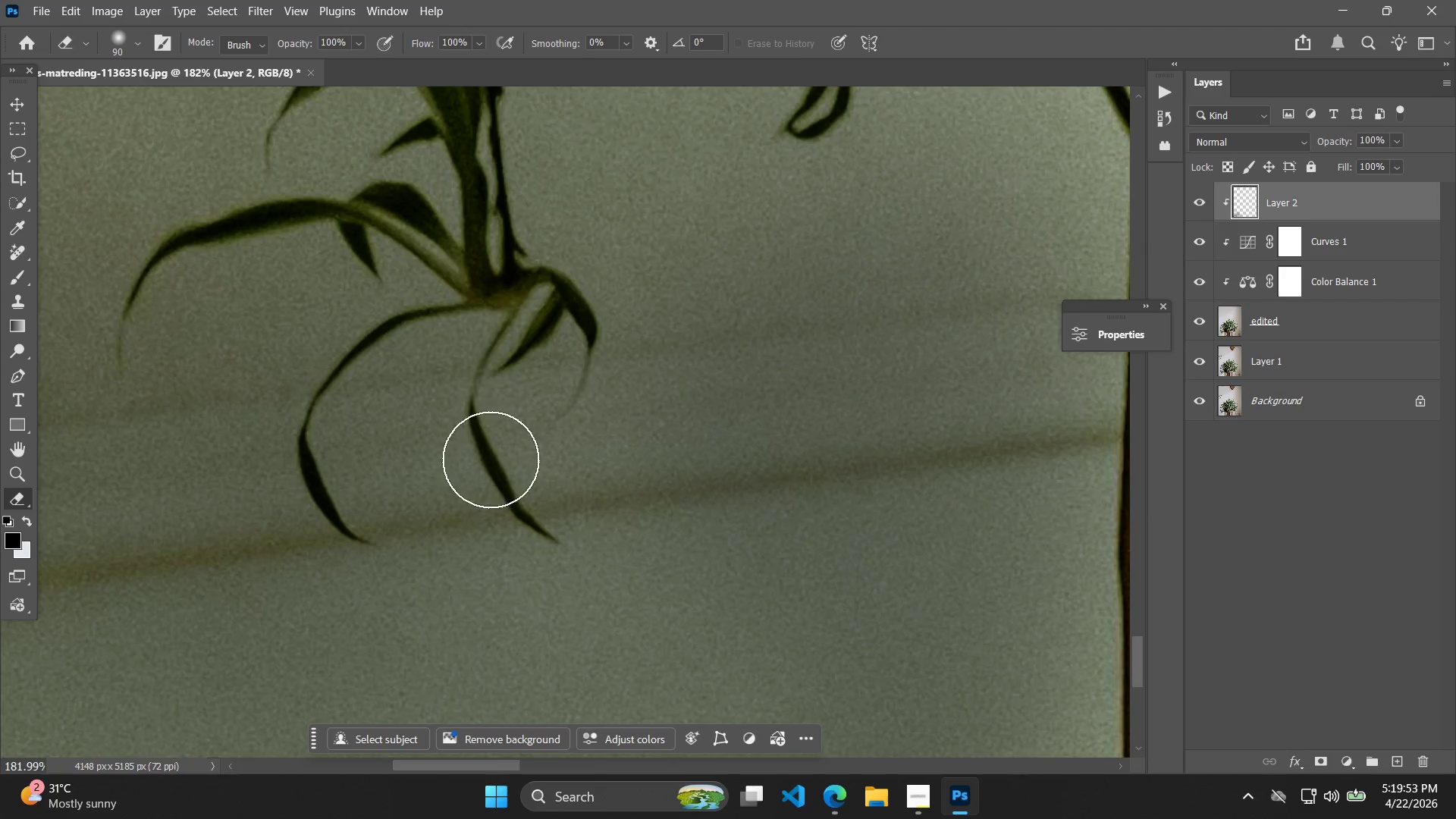 
key(BracketLeft)
 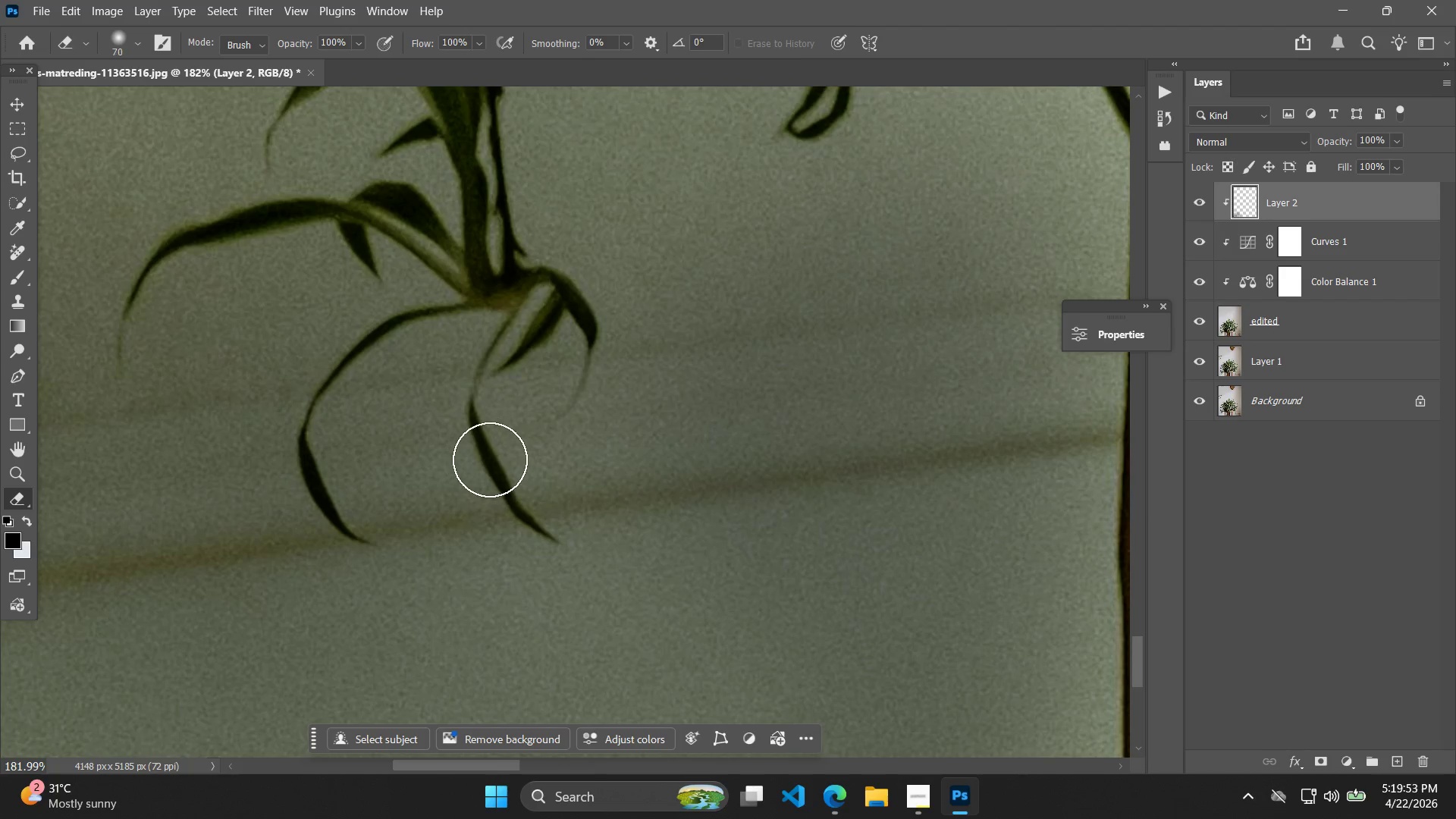 
key(BracketLeft)
 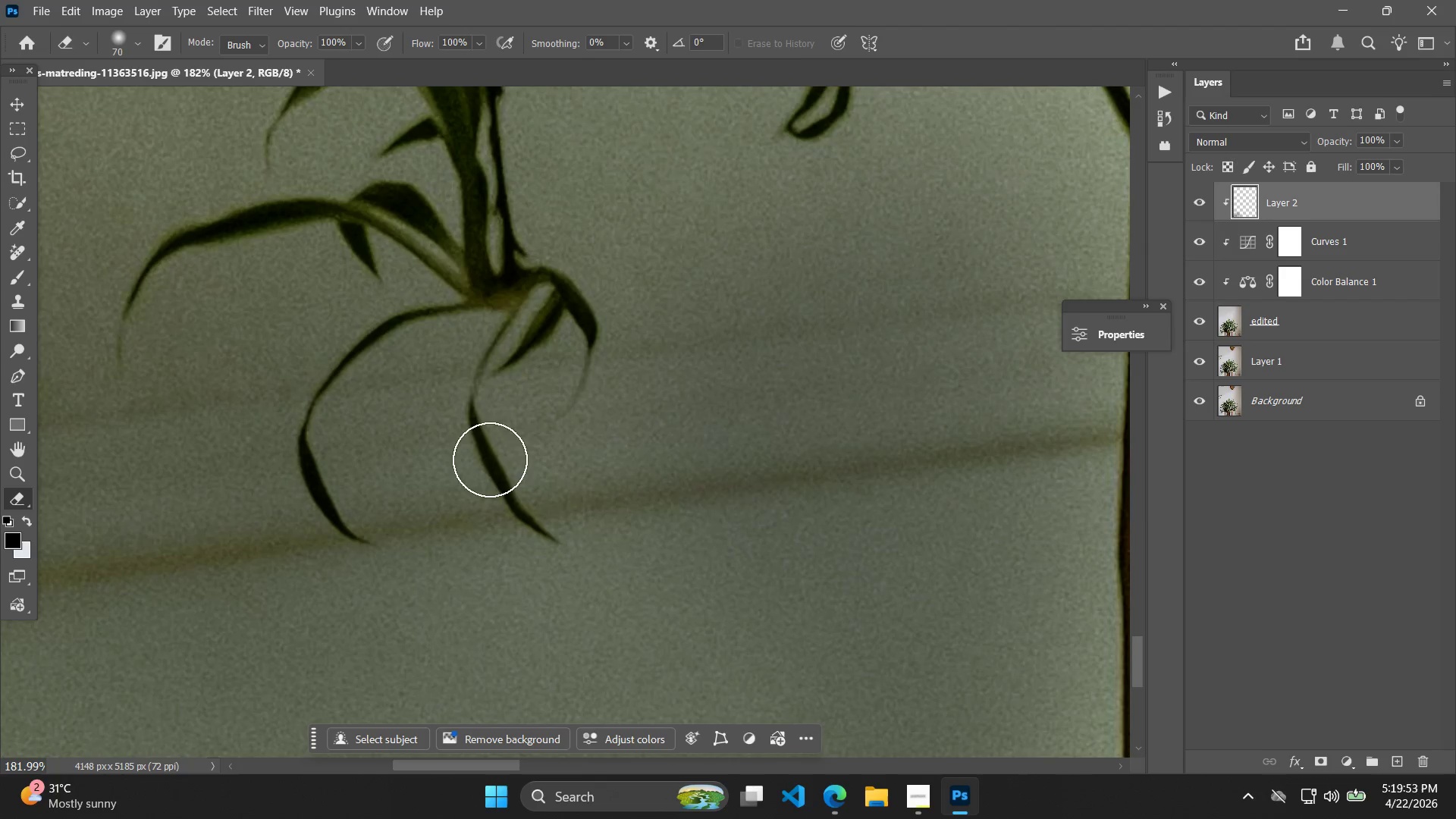 
hold_key(key=BracketLeft, duration=0.31)
 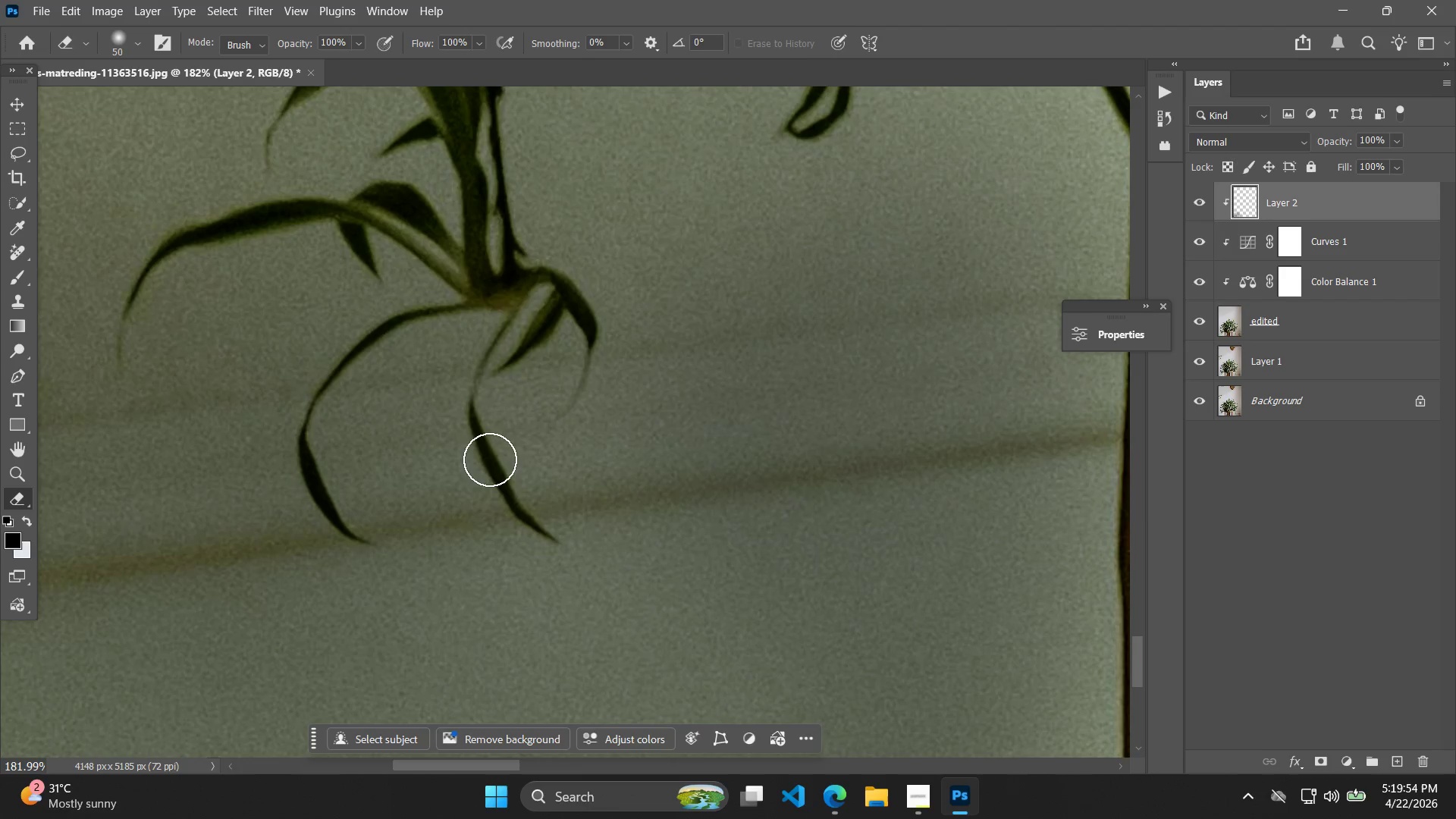 
key(BracketLeft)
 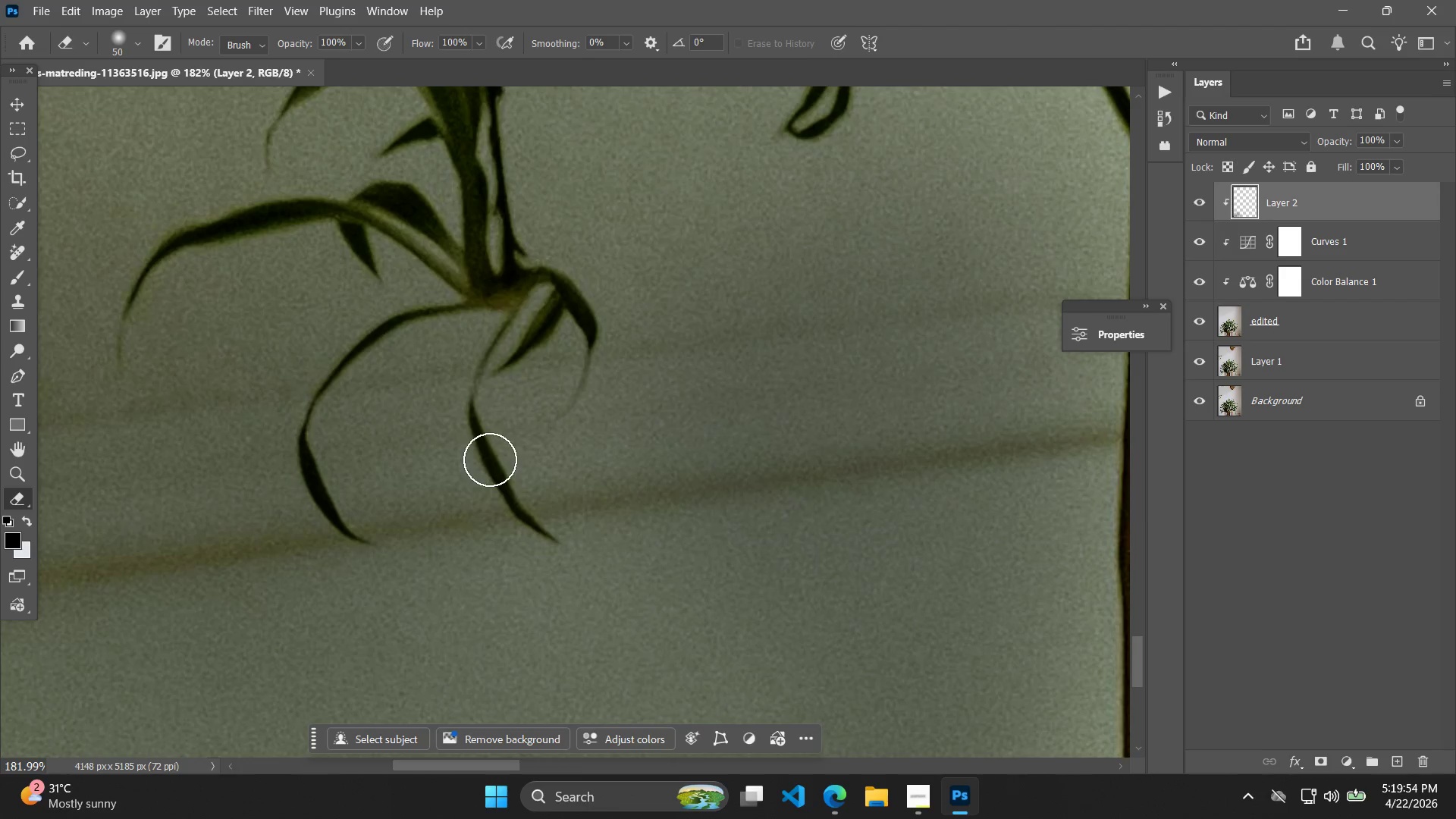 
key(BracketLeft)
 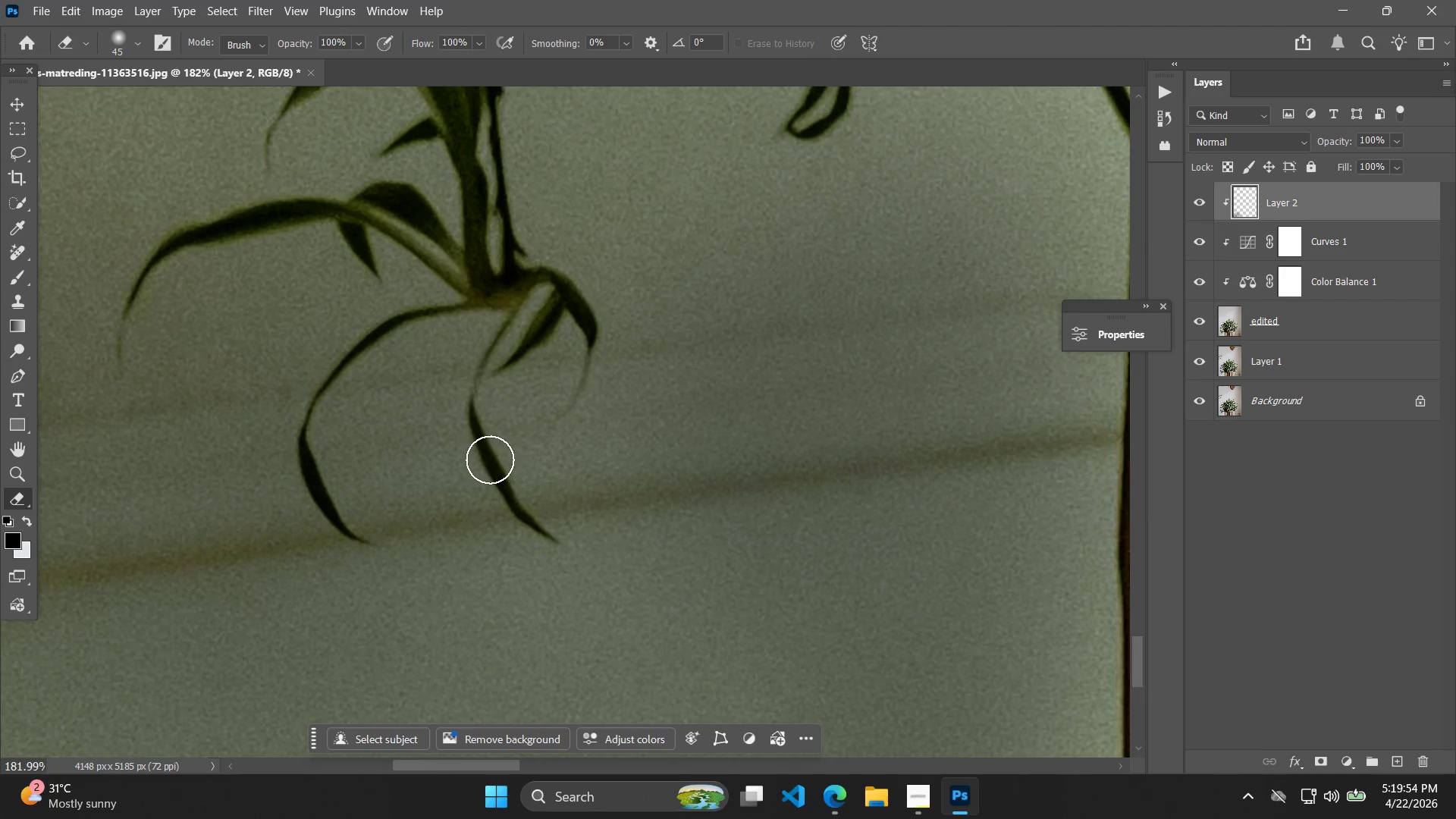 
key(BracketLeft)
 